 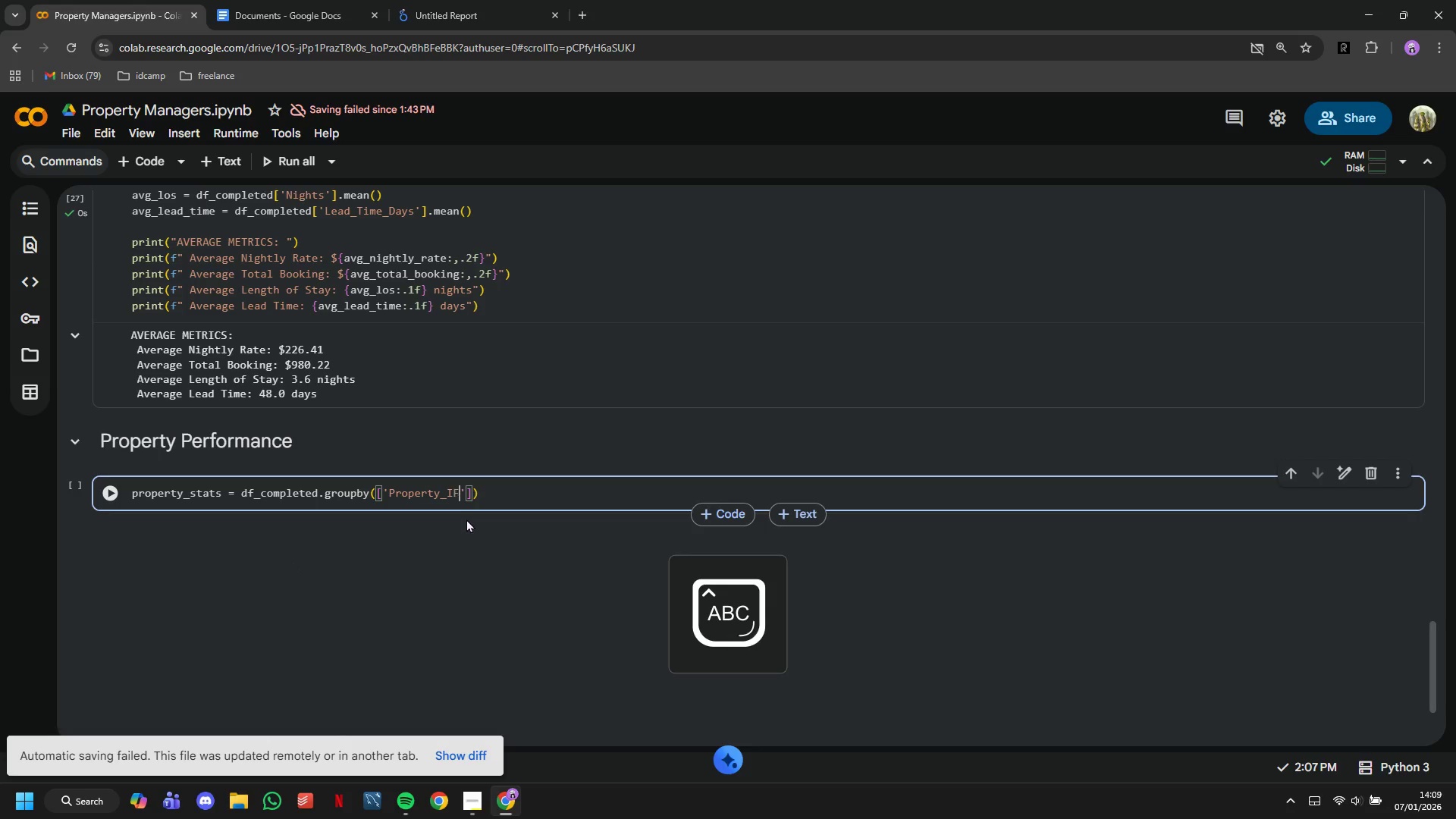 
key(ArrowRight)
 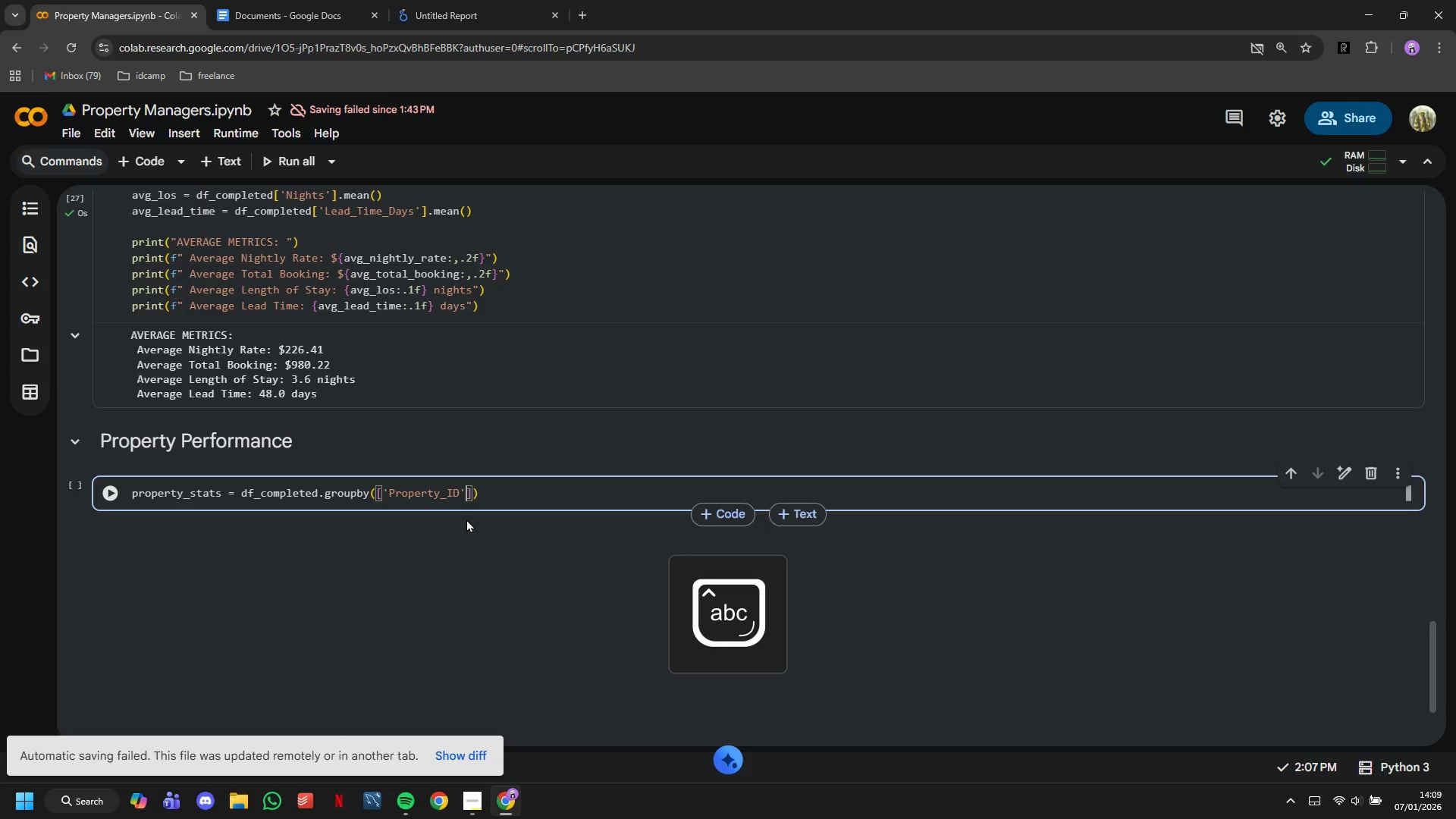 
type(,'Property_Name)
 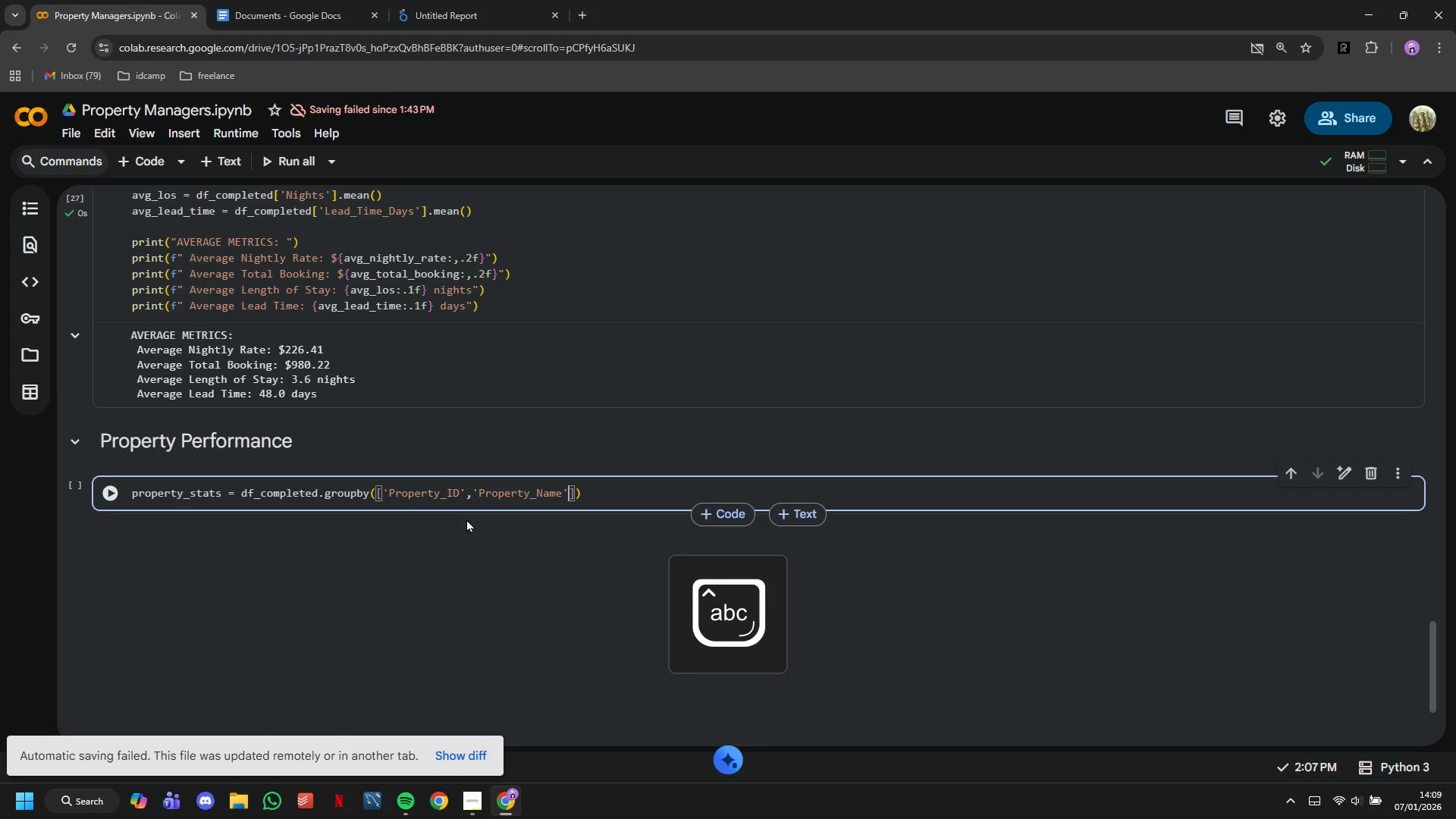 
key(ArrowRight)
 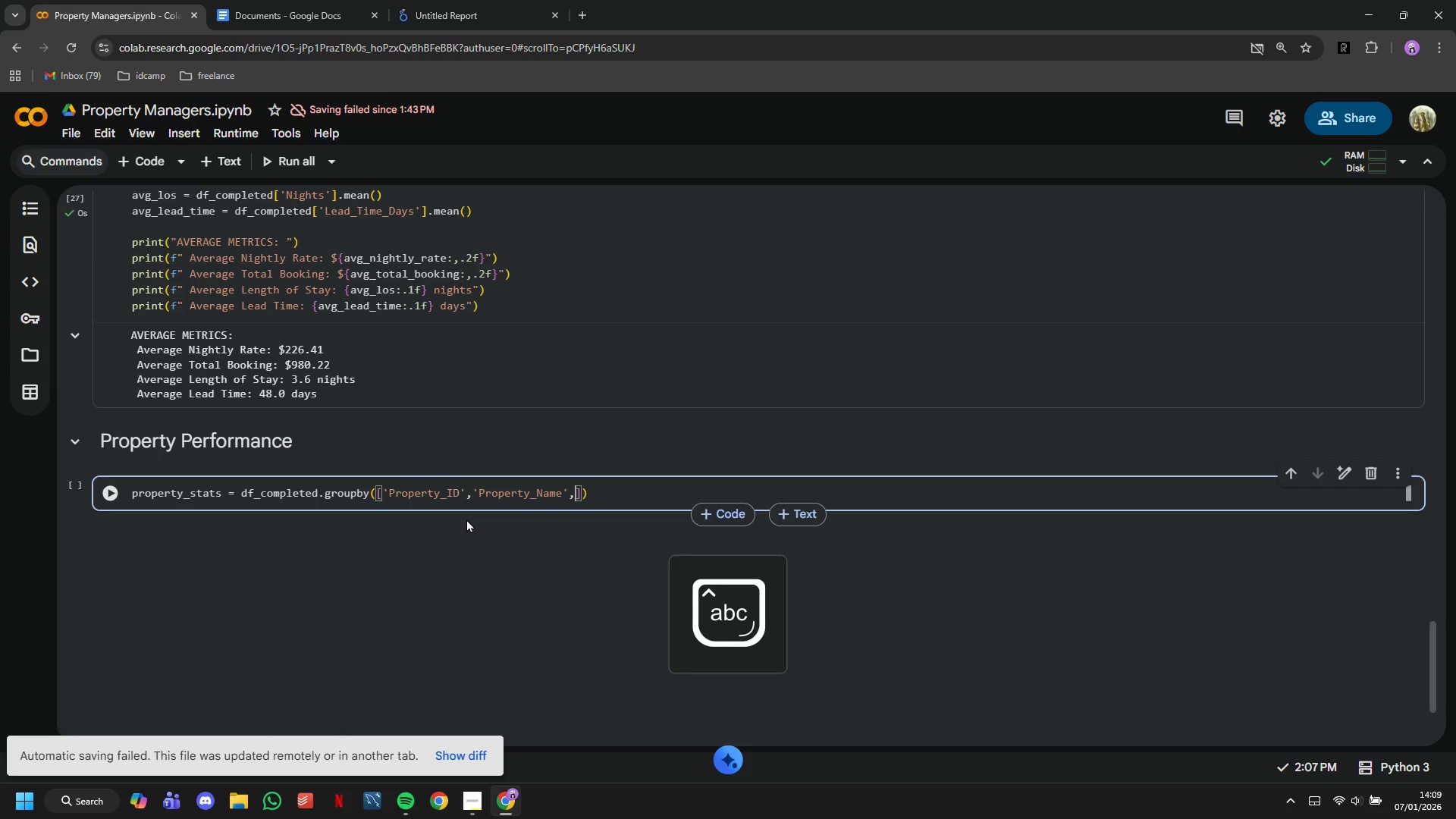 
key(Comma)
 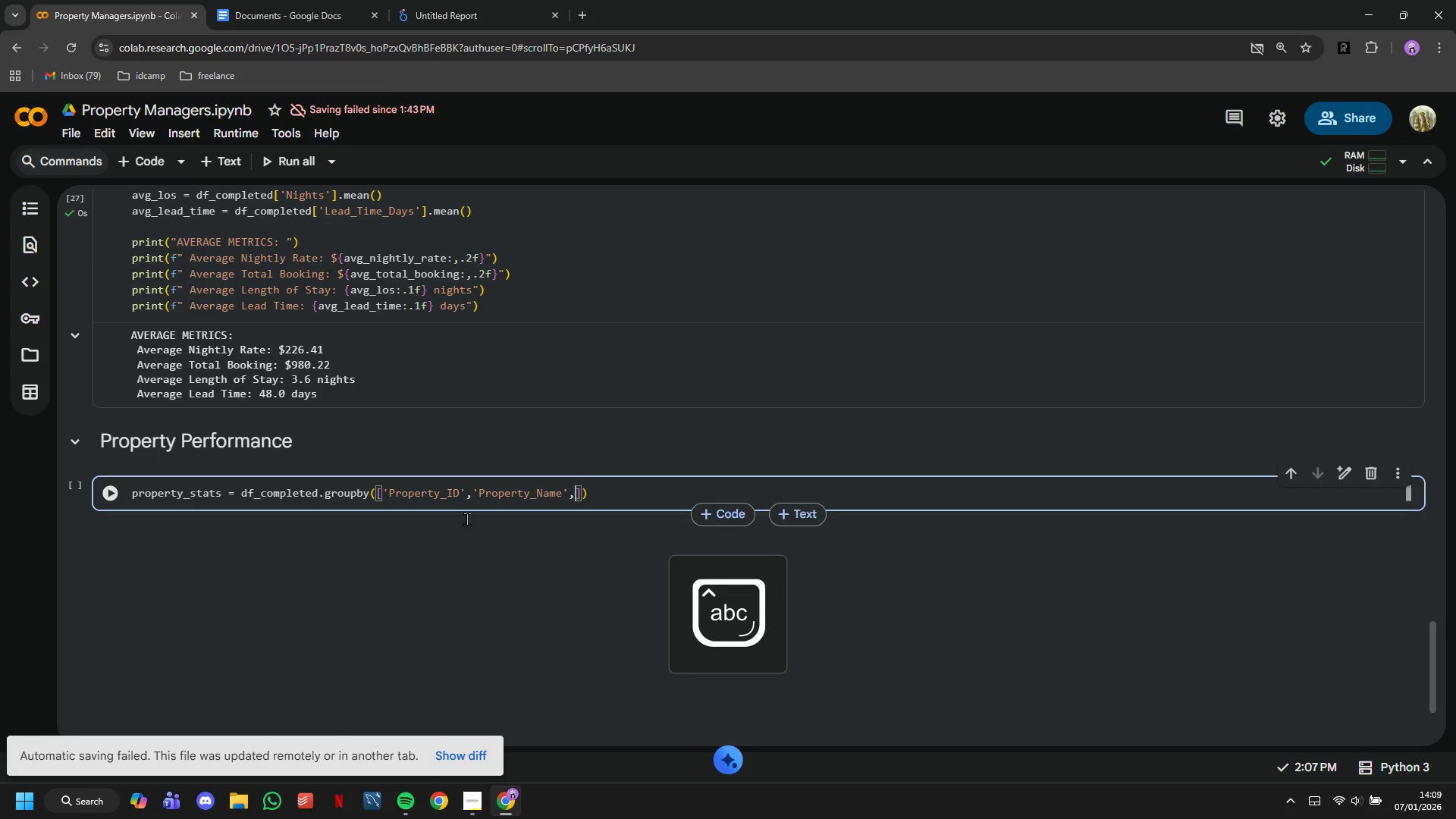 
key(Enter)
 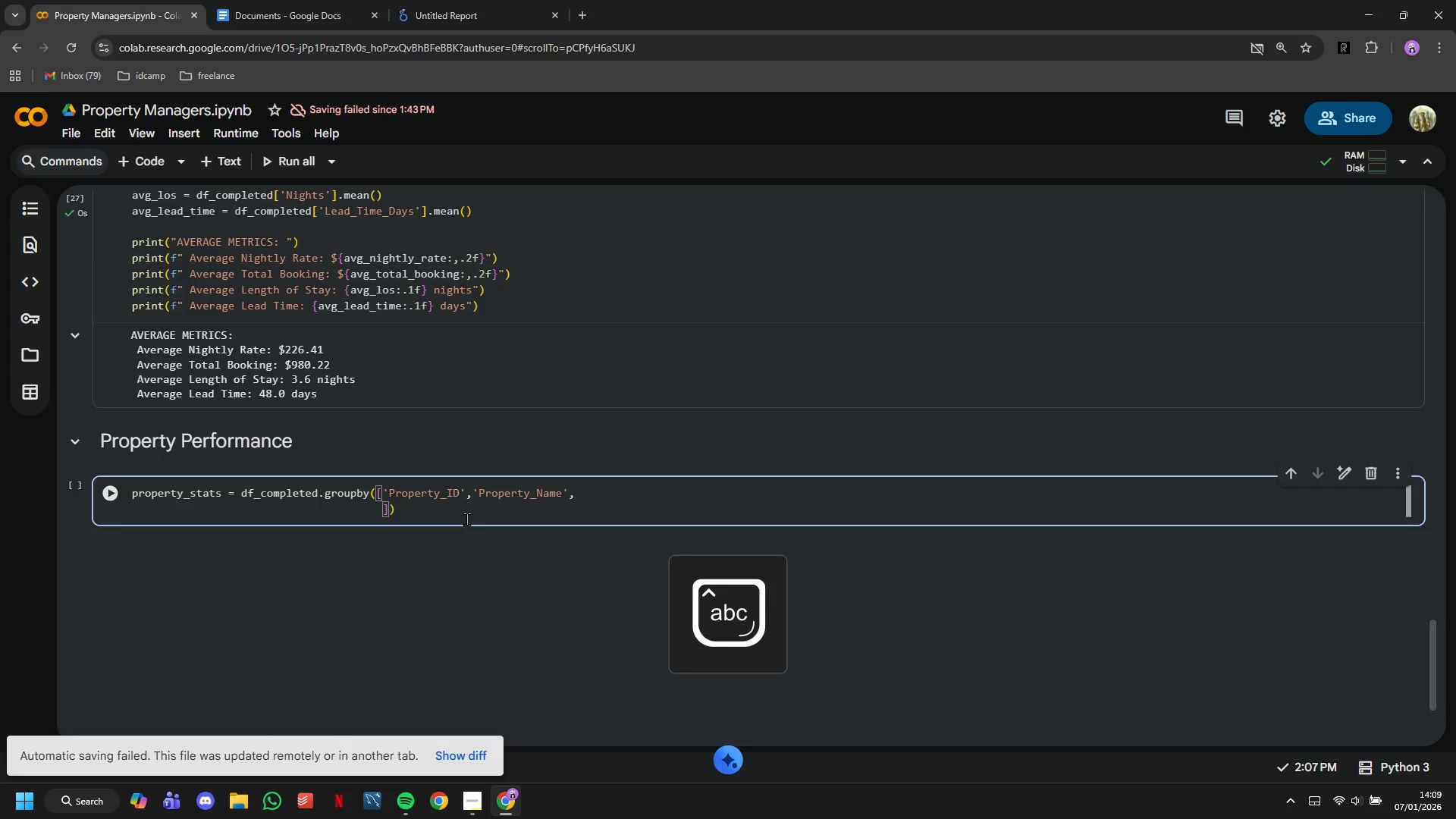 
key(Backspace)
key(Backspace)
key(Backspace)
key(Backspace)
type('Property_Type)
 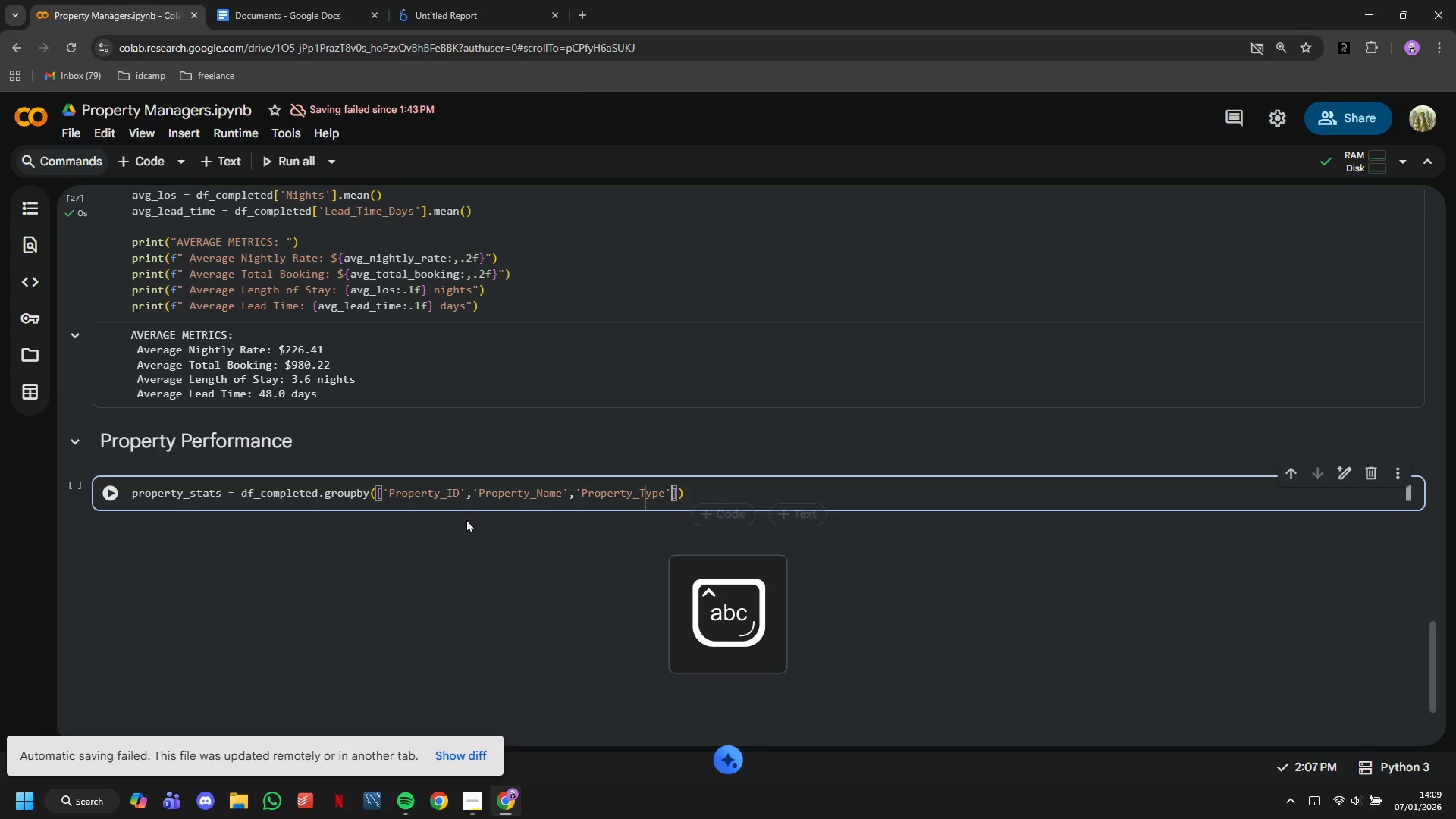 
 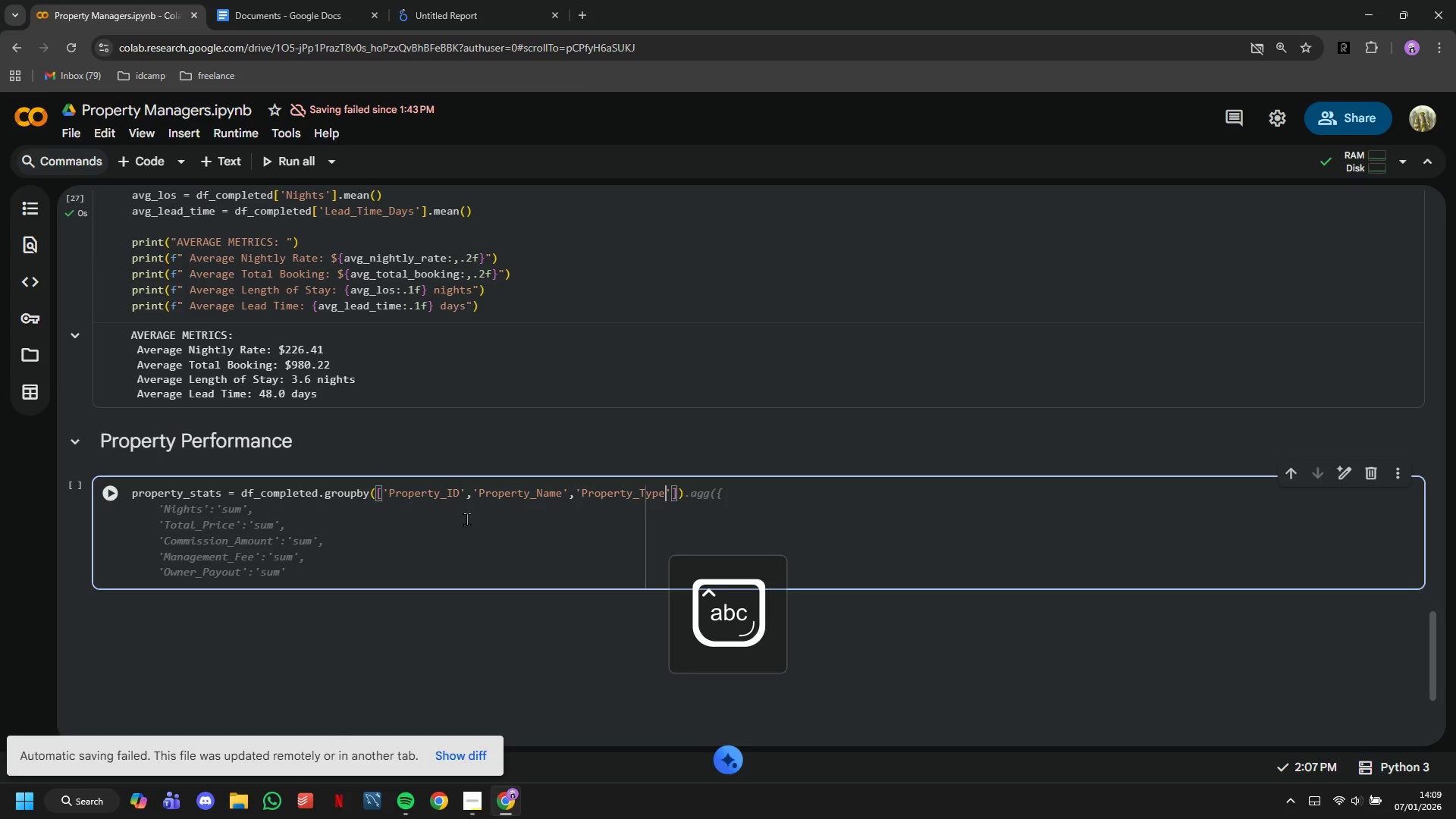 
key(ArrowRight)
 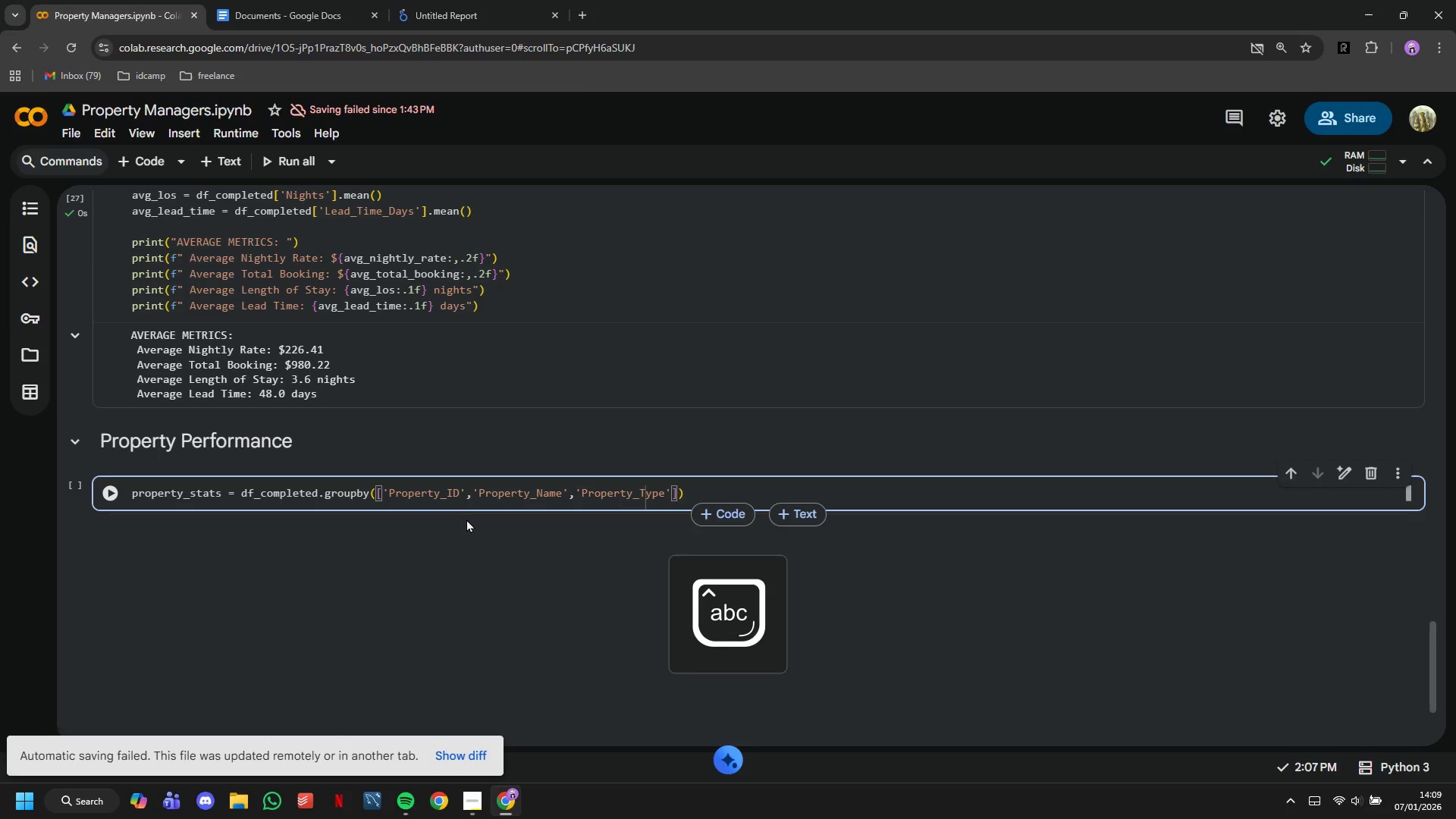 
type(,'Location)
 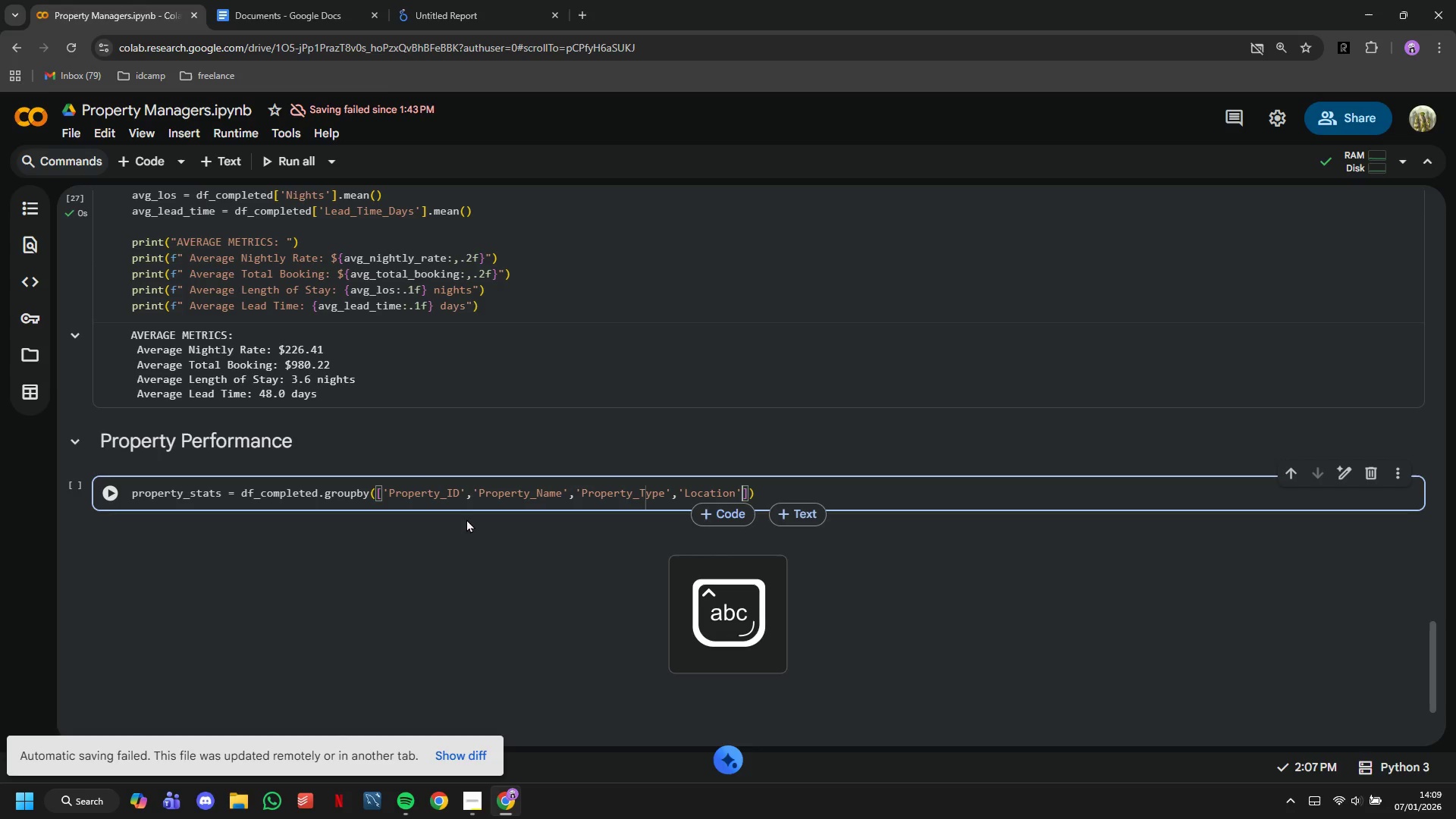 
key(ArrowRight)
 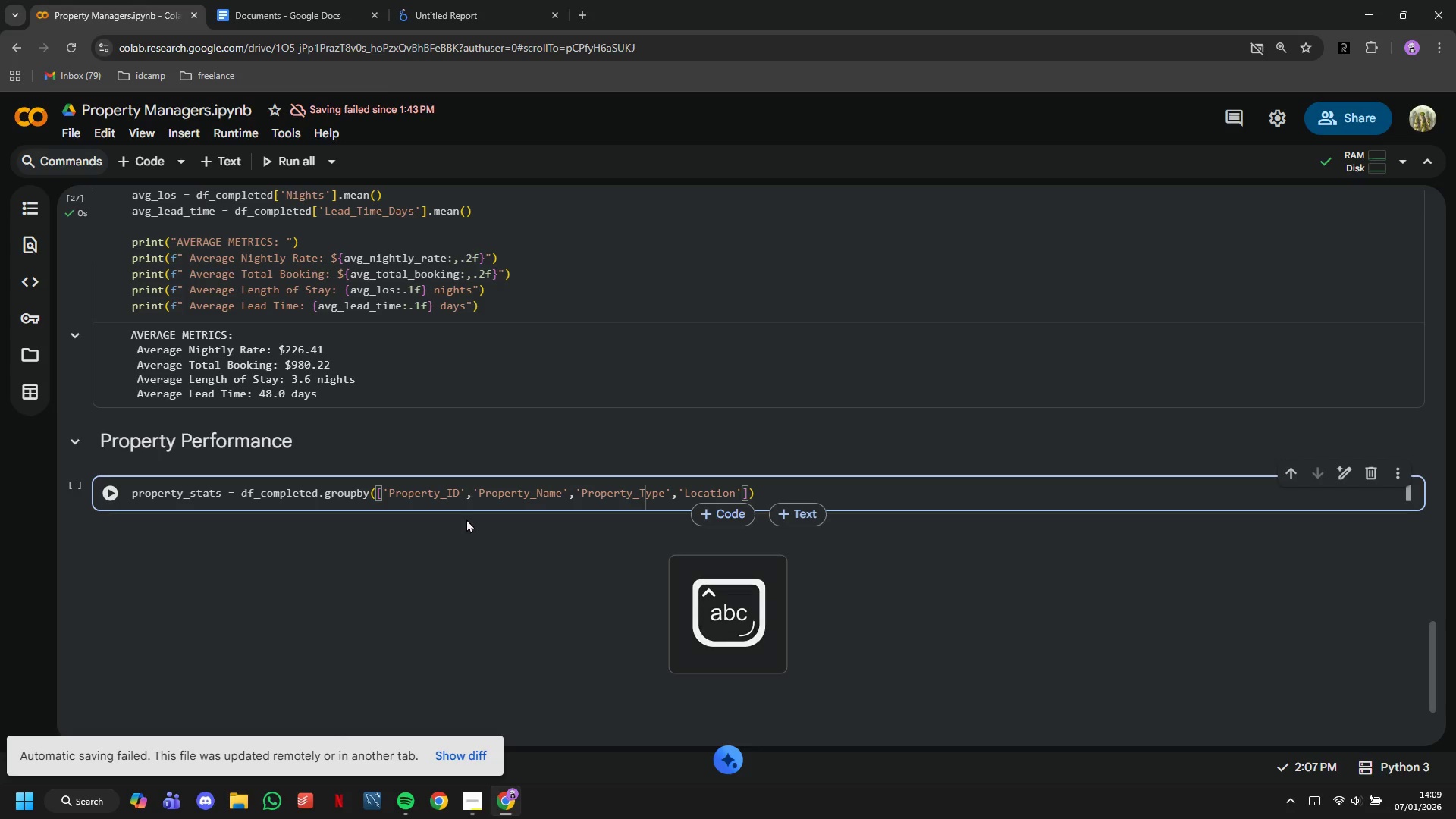 
key(ArrowRight)
 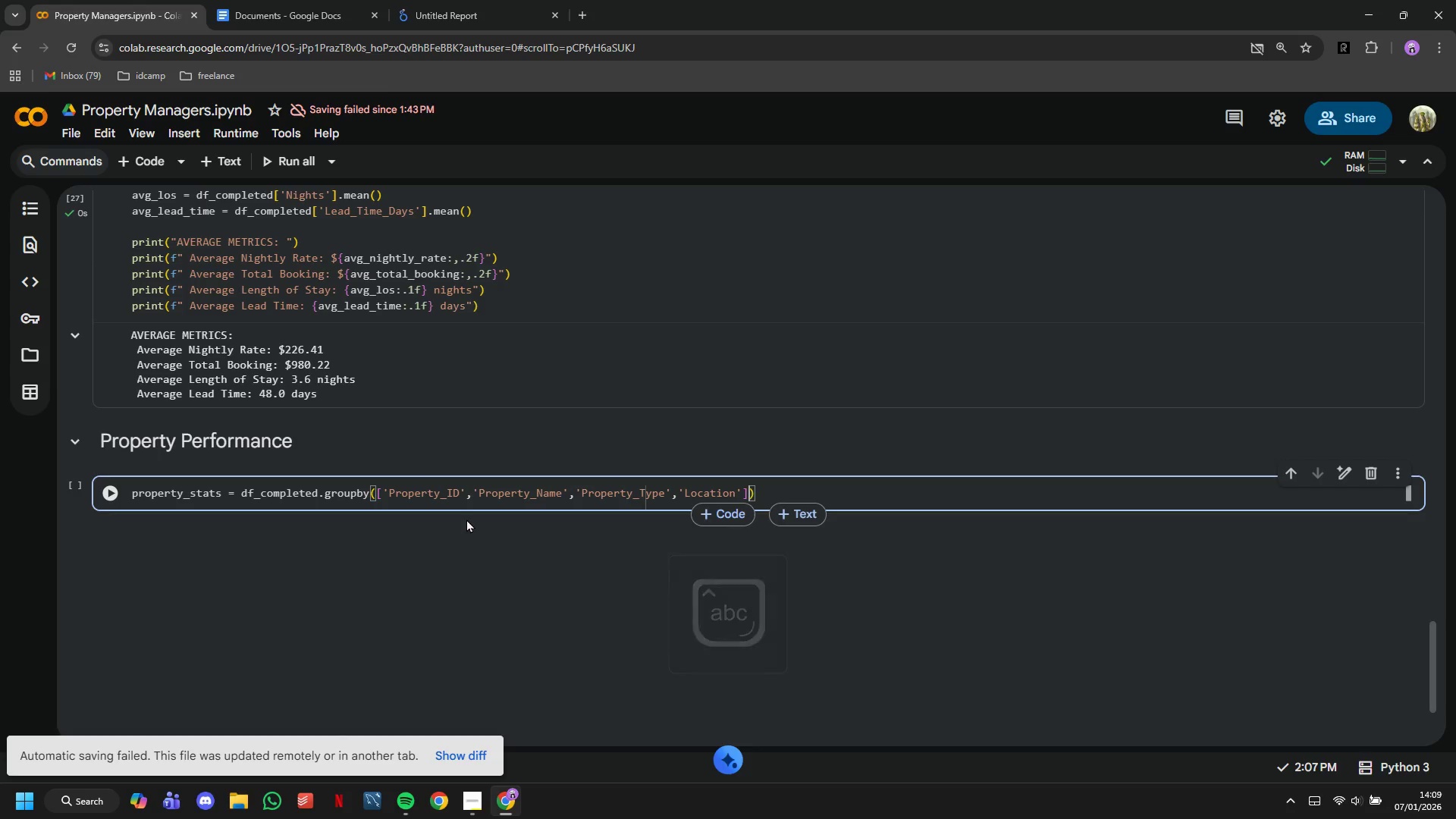 
key(ArrowRight)
 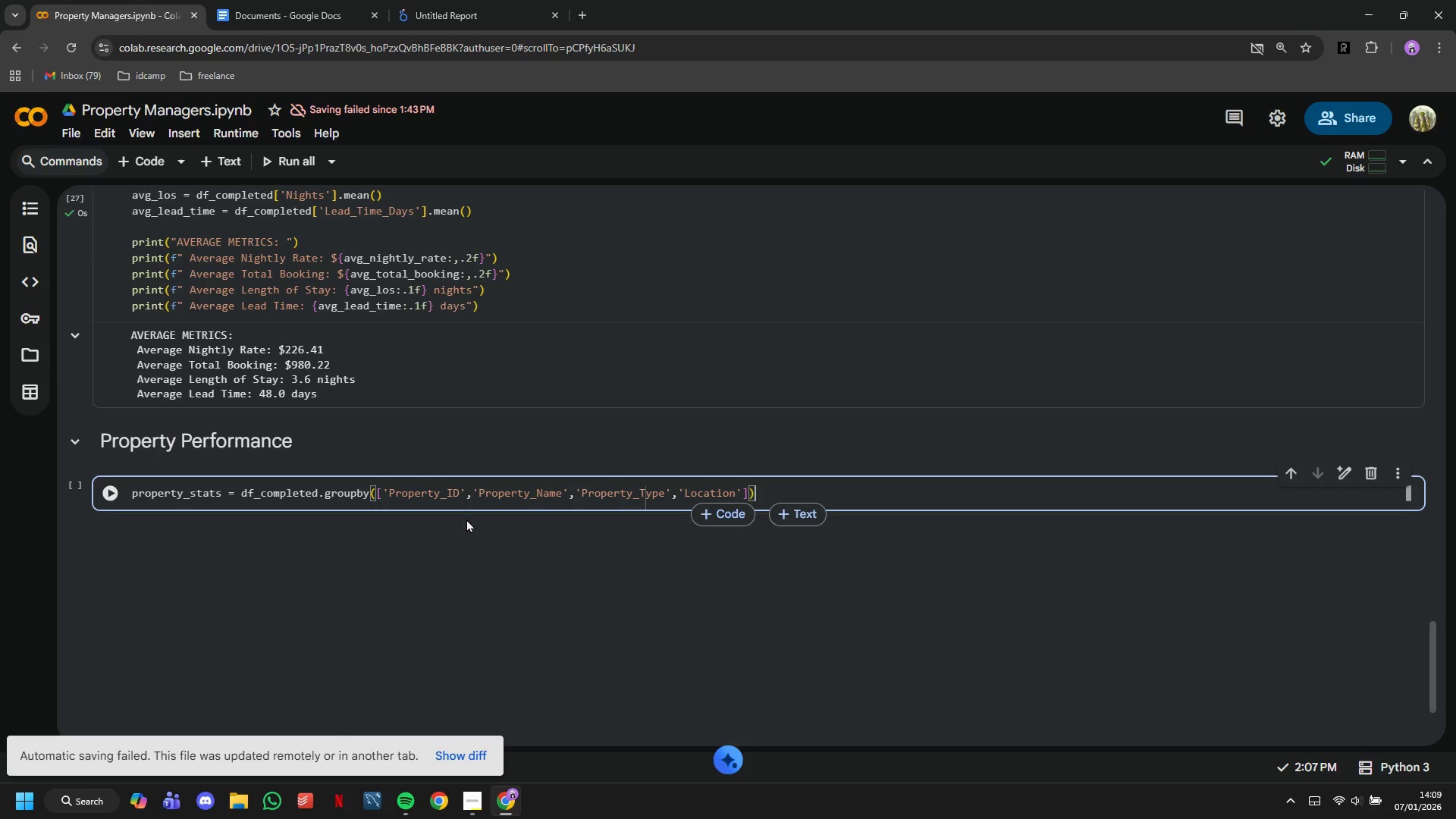 
type(.agg({)
 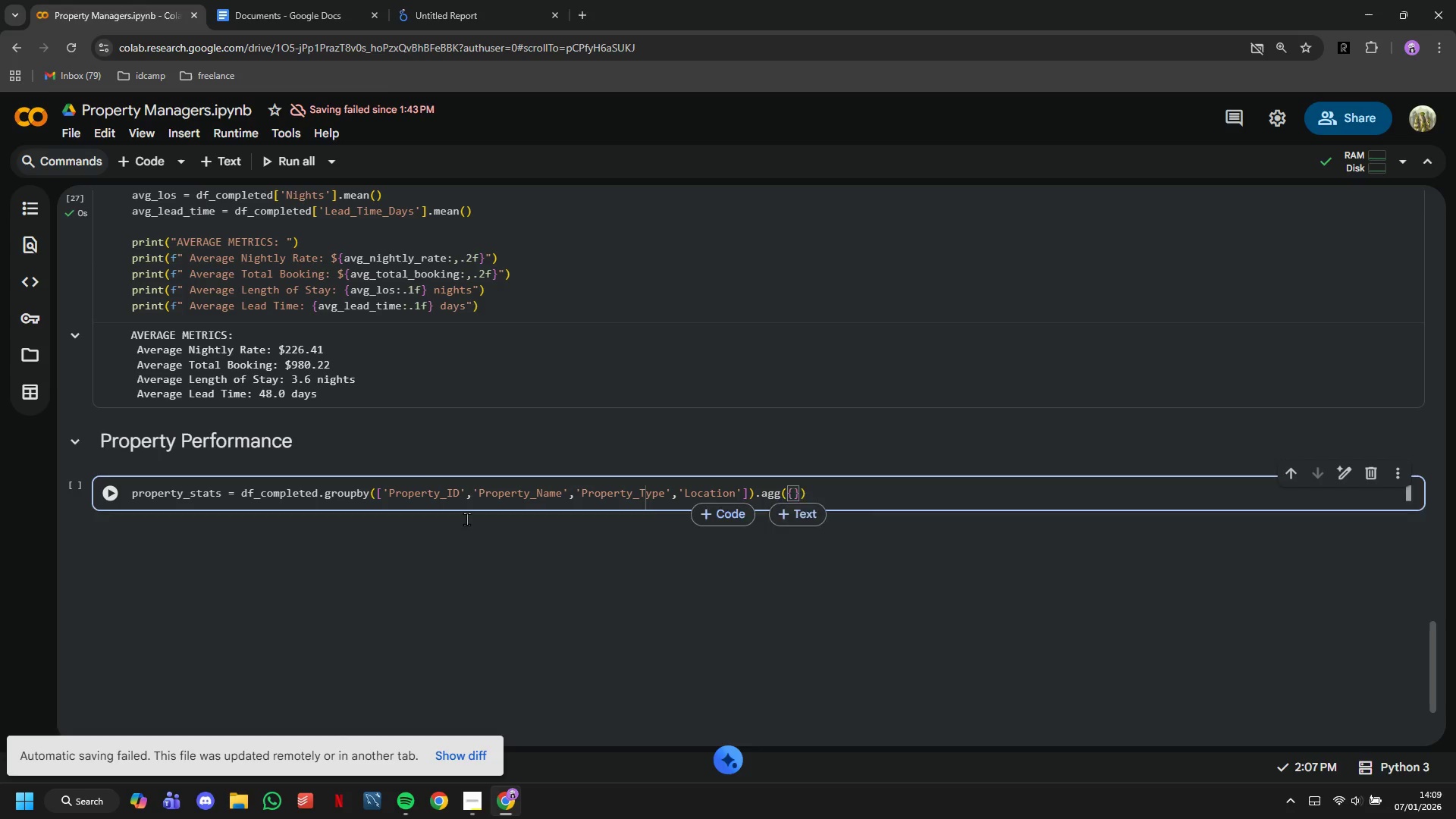 
key(Enter)
 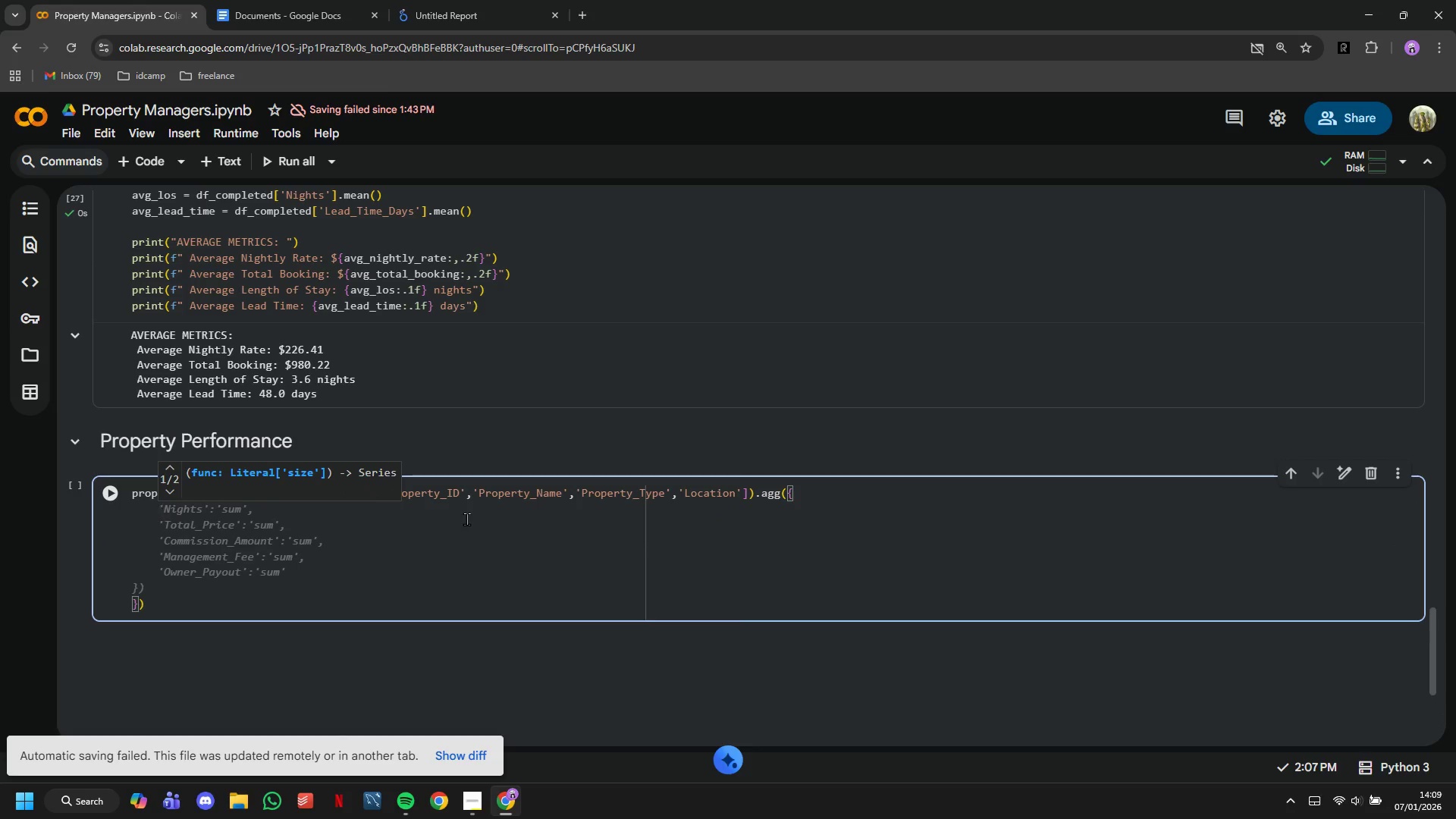 
type('Booking_ID)
 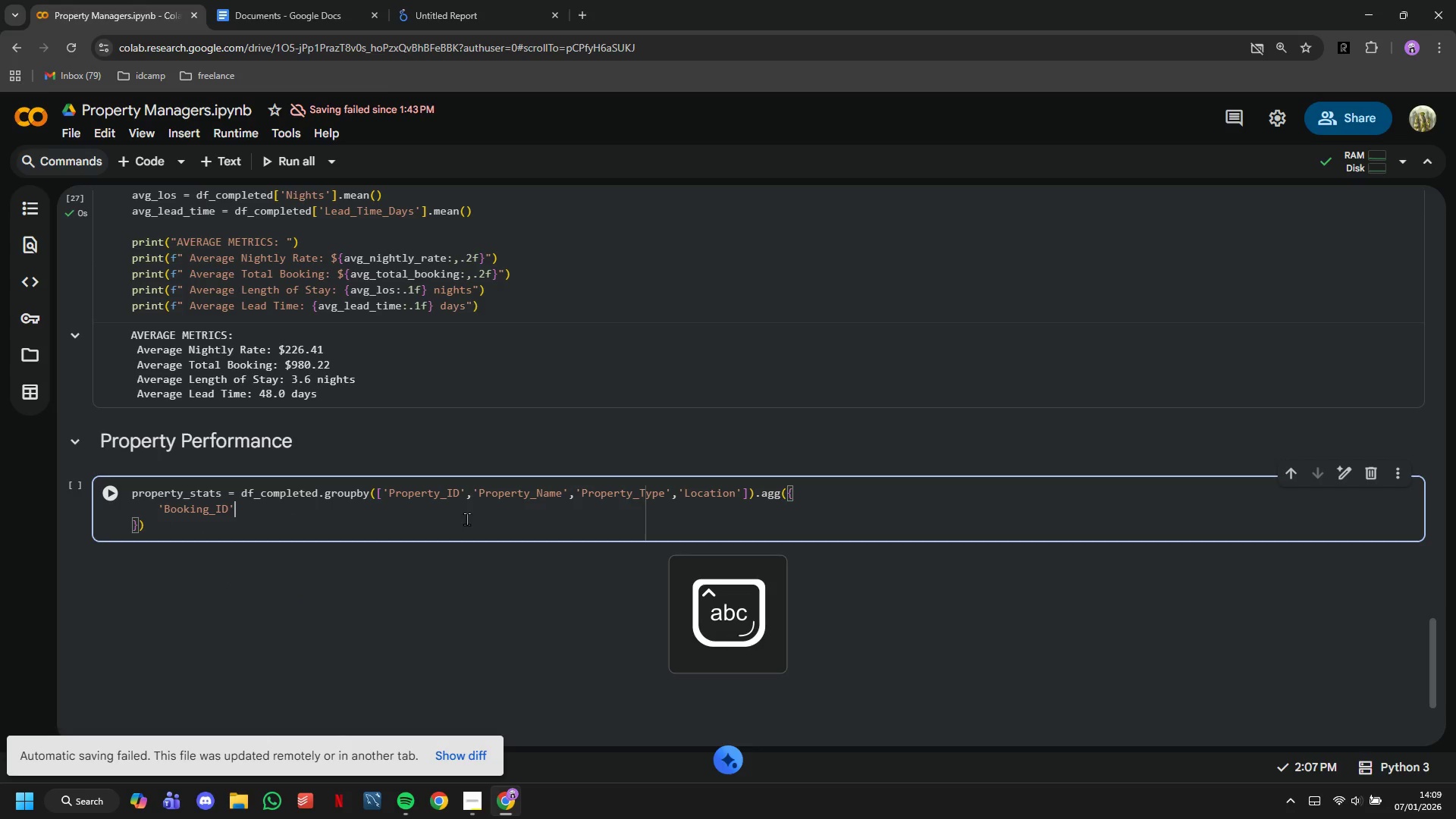 
 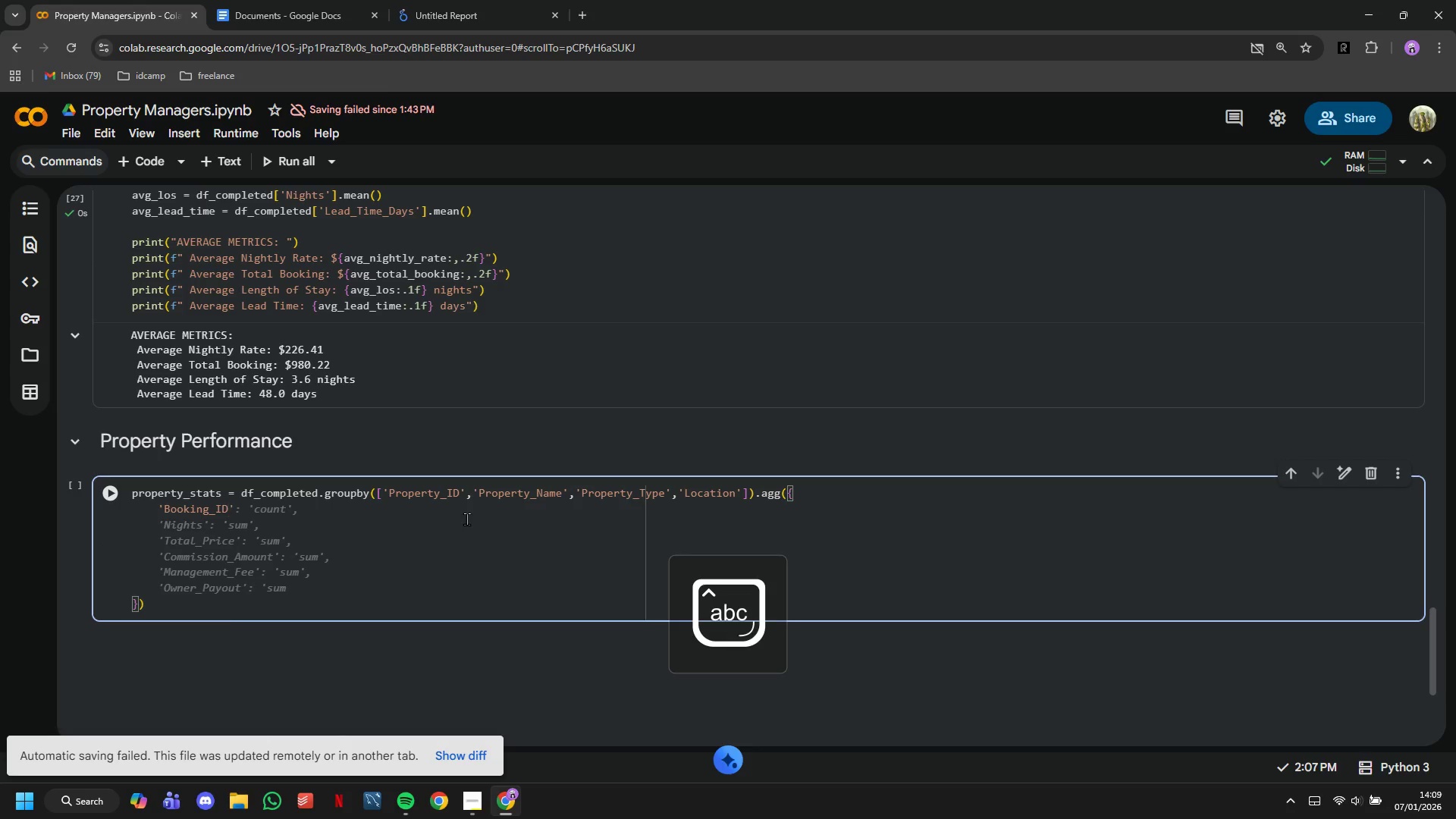 
key(ArrowRight)
 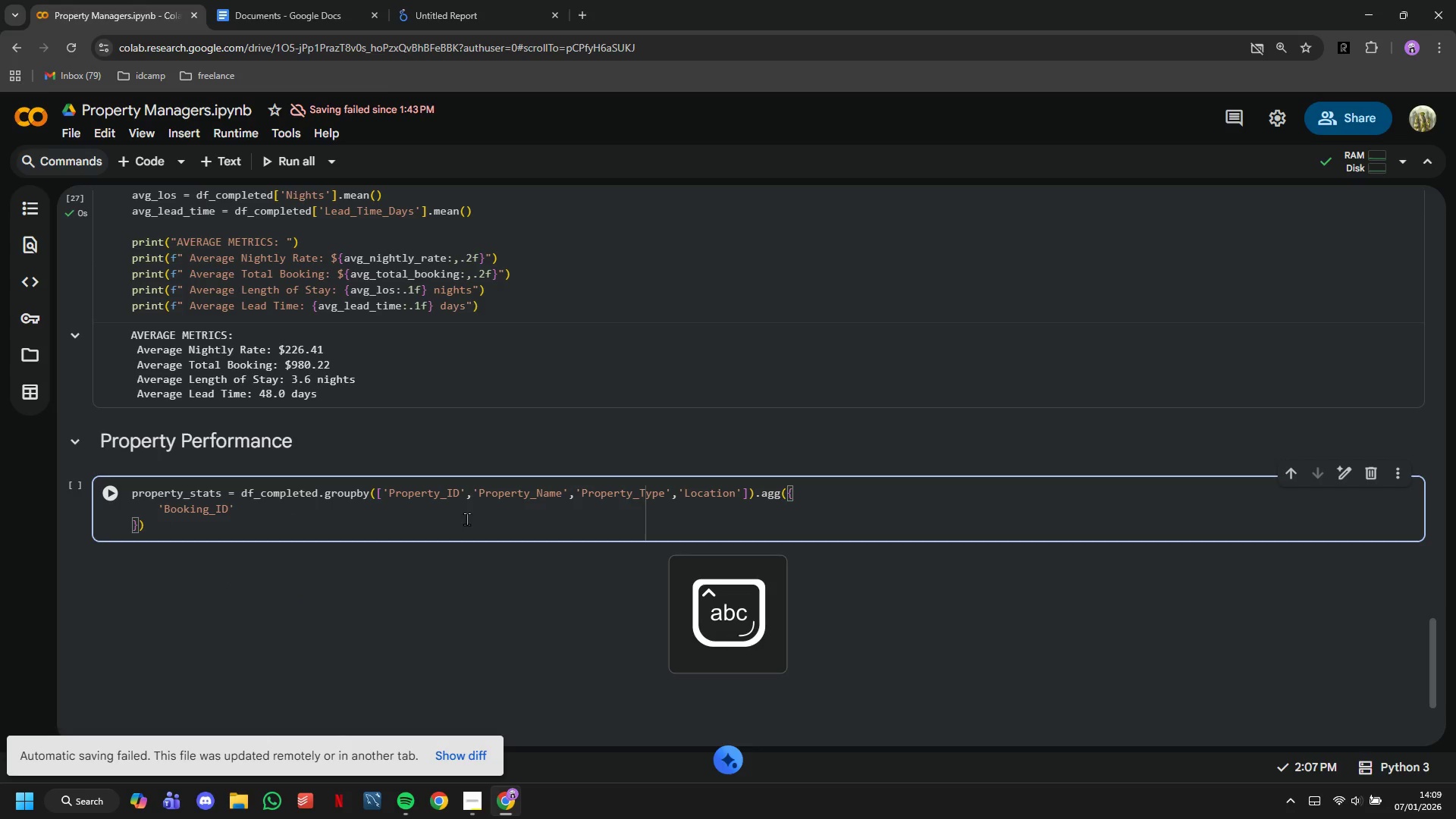 
type(:'count)
 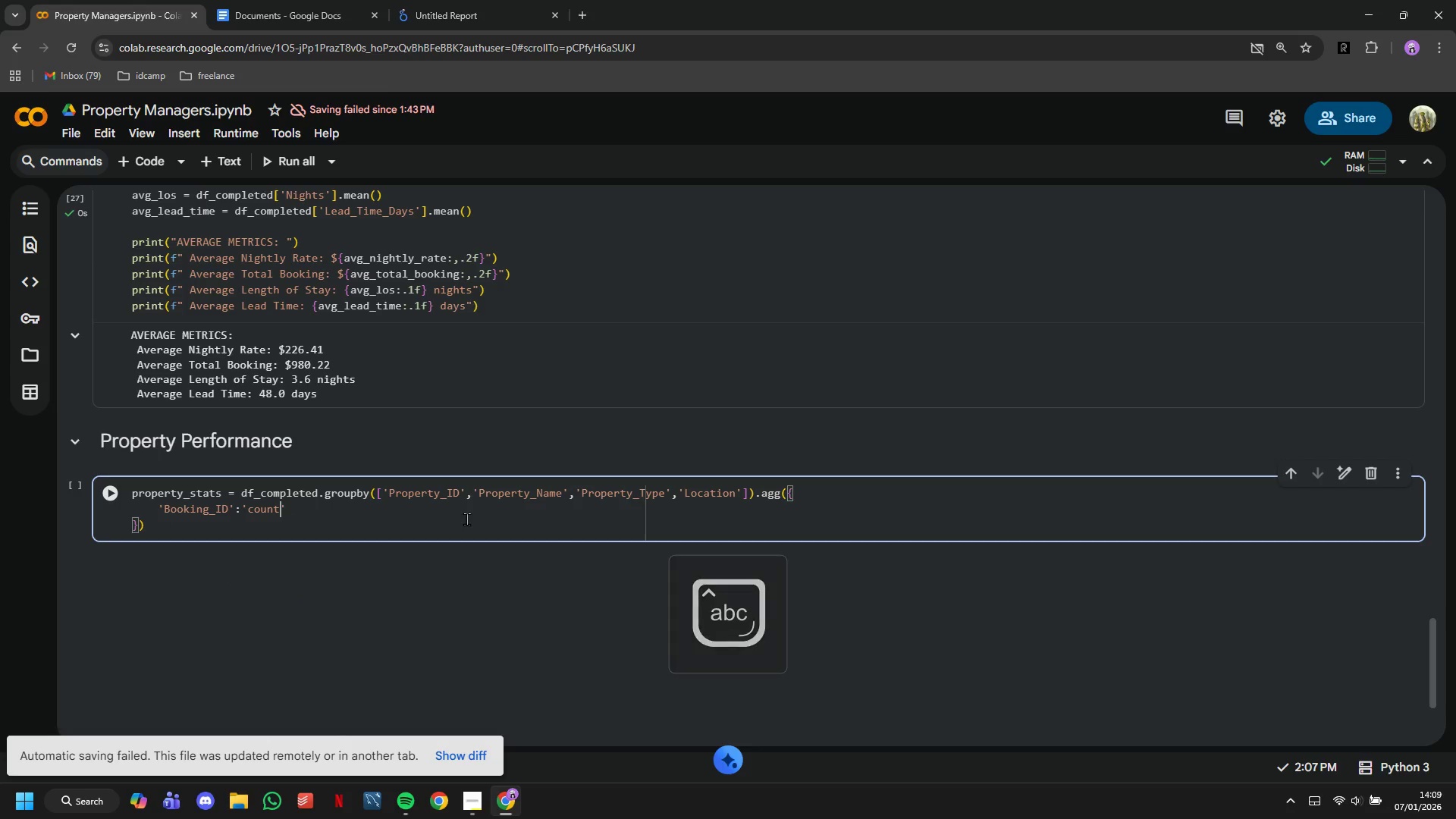 
key(ArrowRight)
 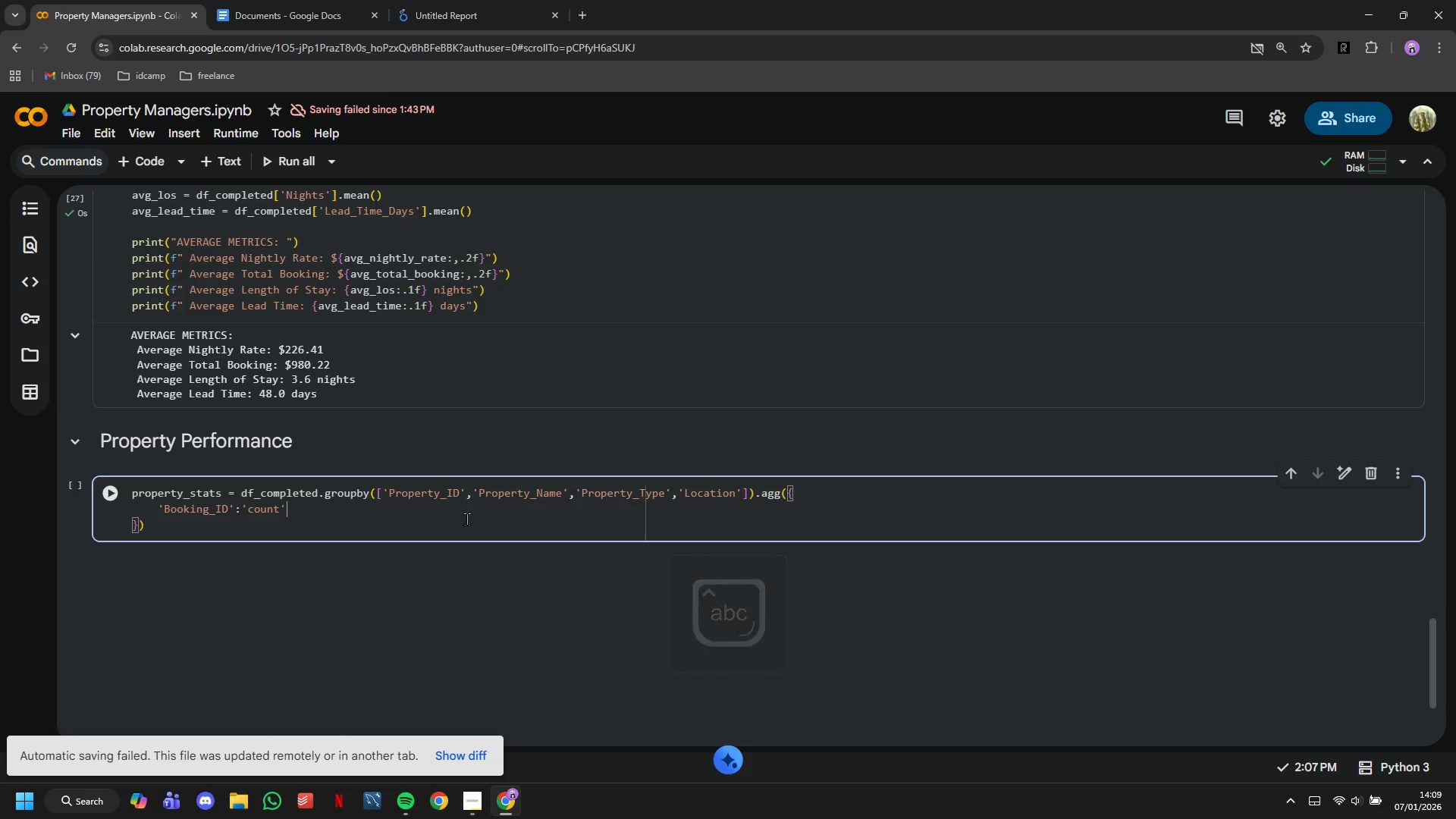 
key(Comma)
 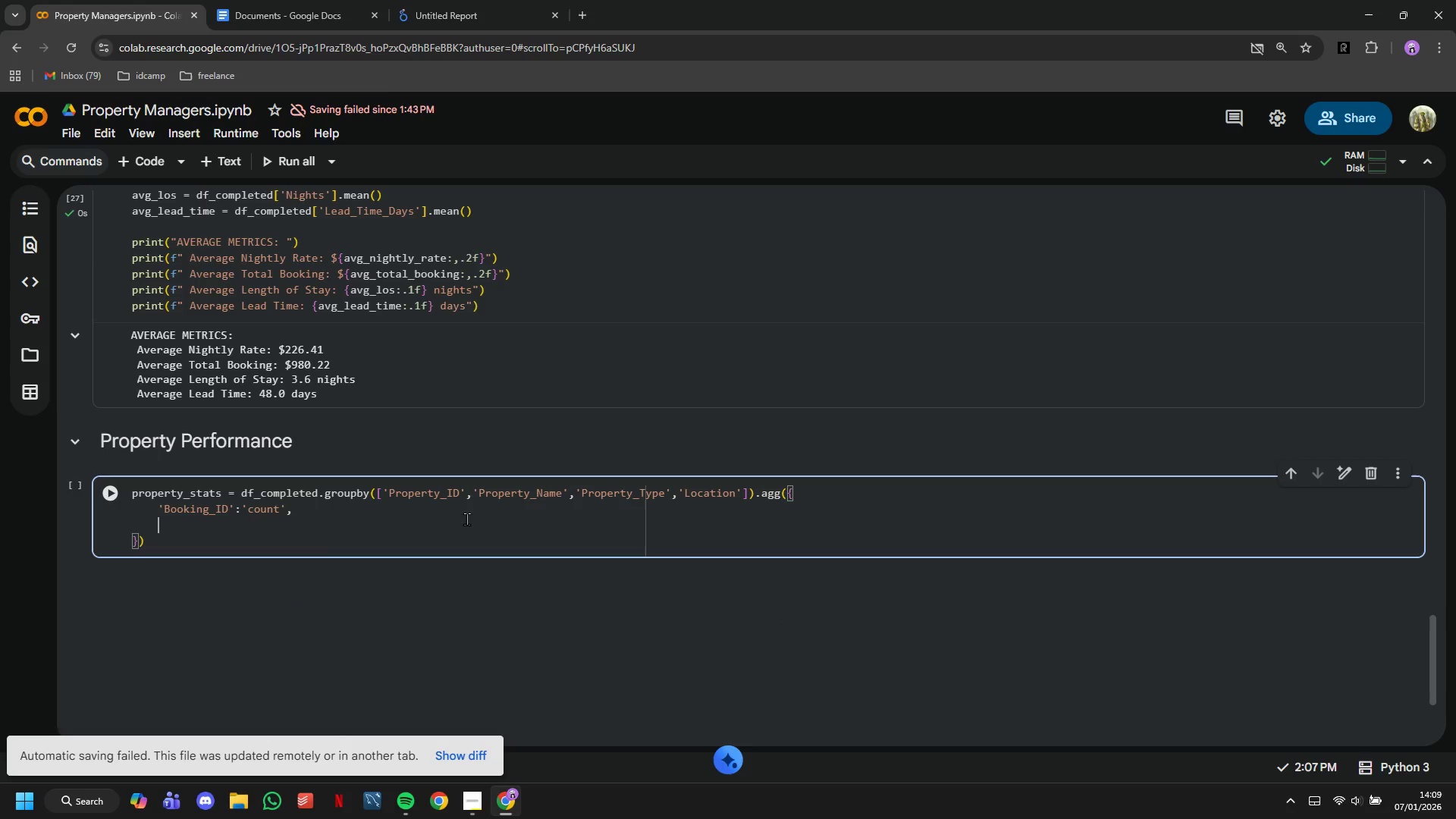 
key(Enter)
 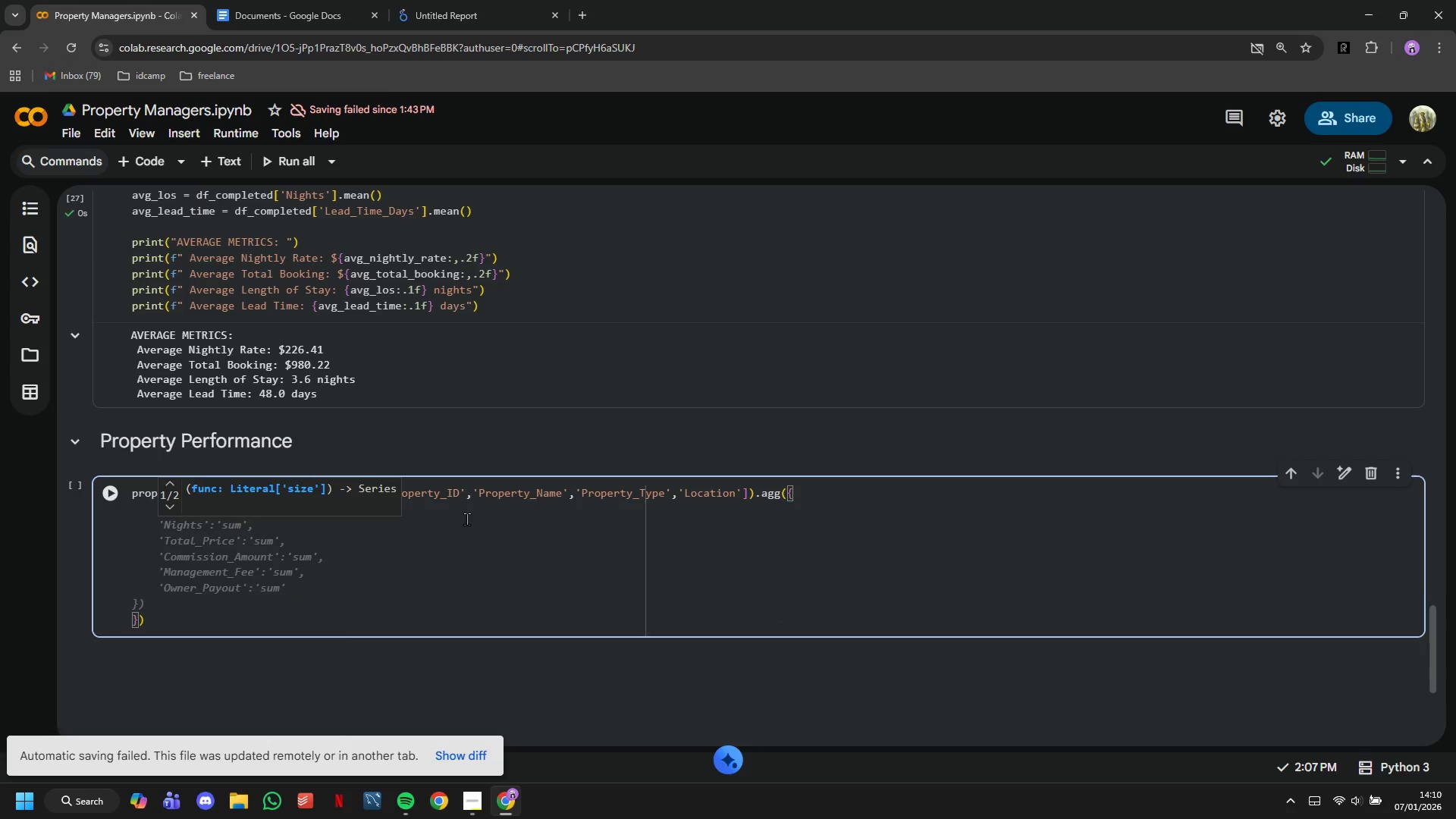 
key(Tab)
 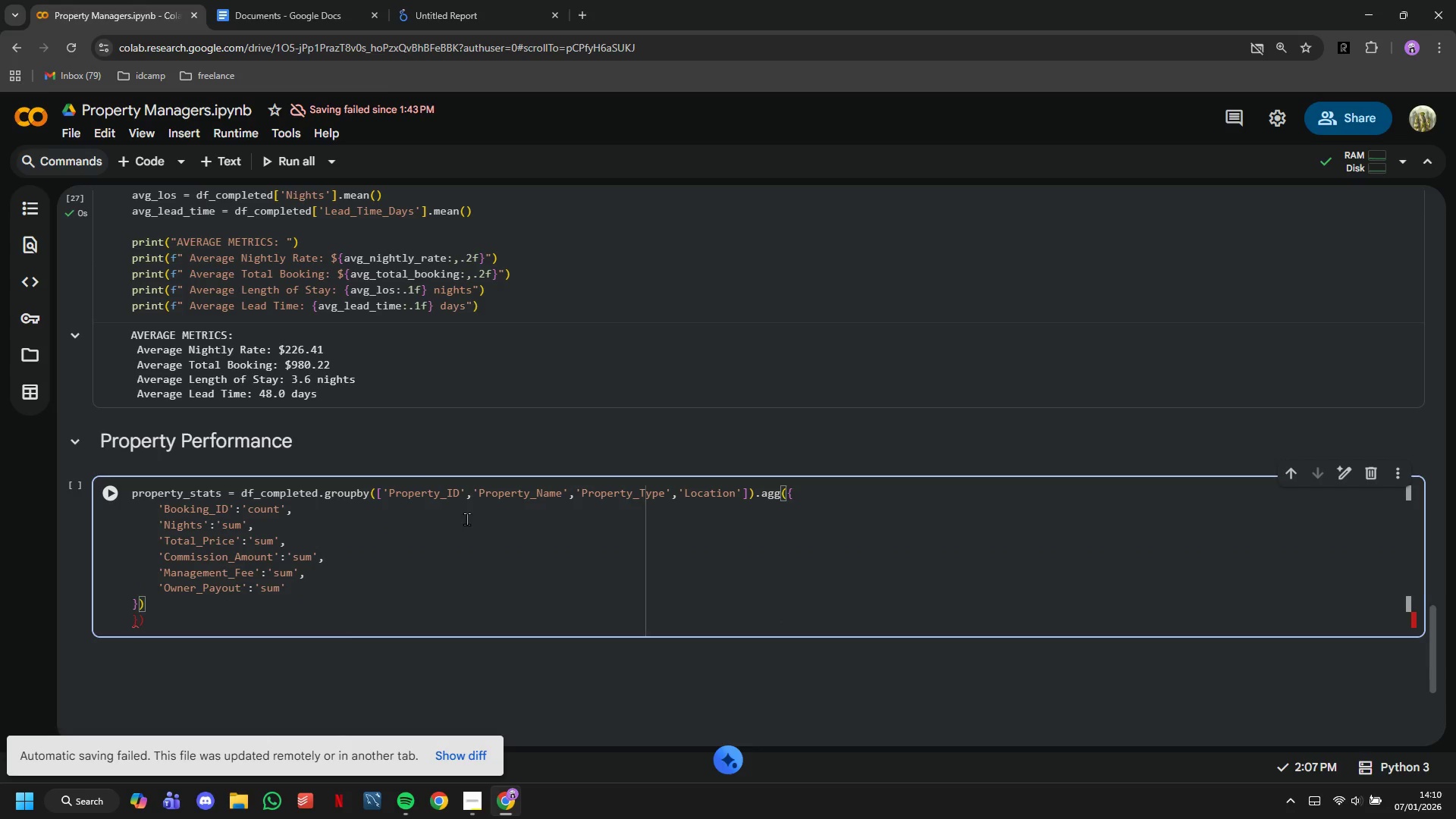 
key(ArrowDown)
 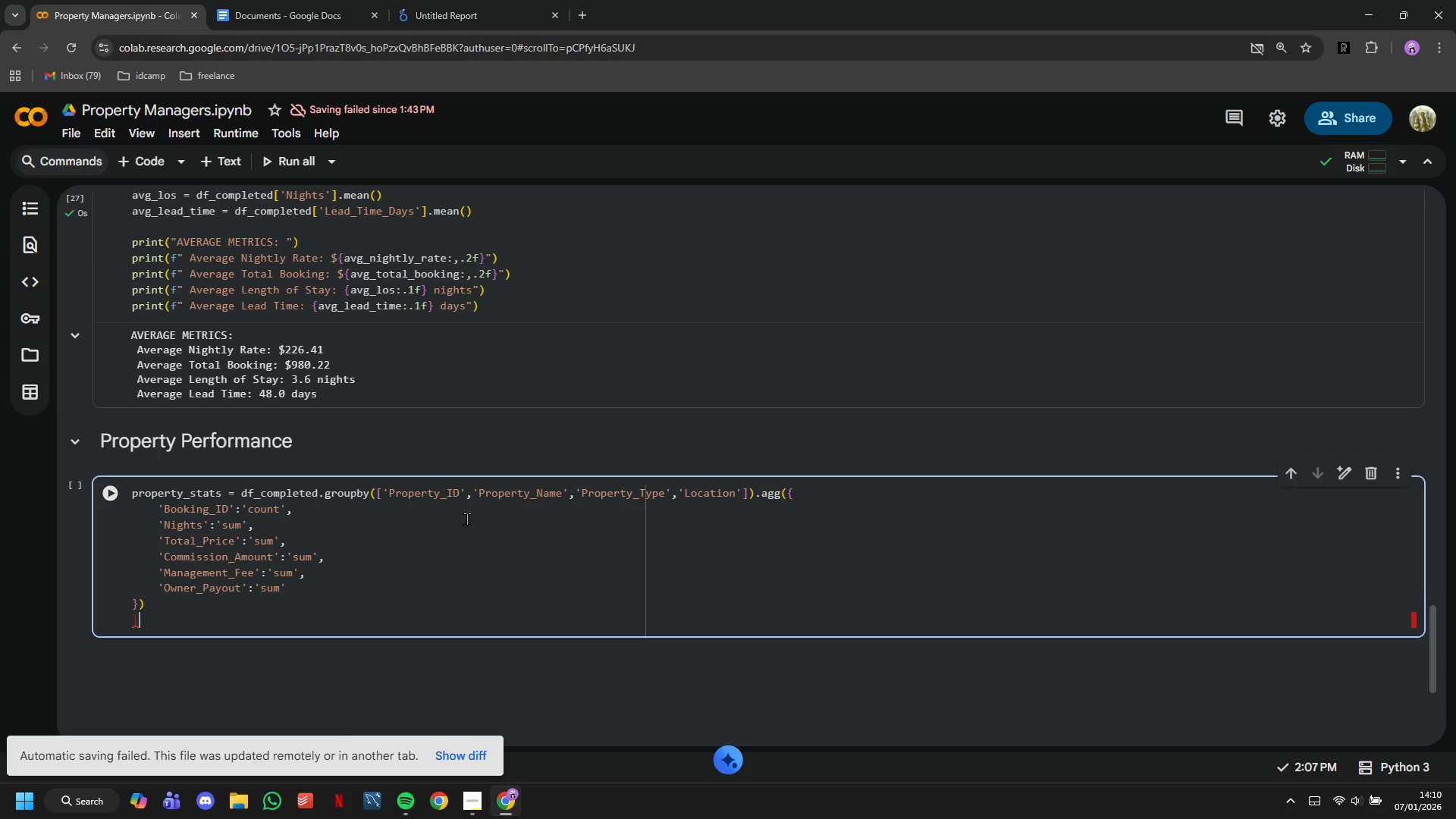 
key(Backspace)
 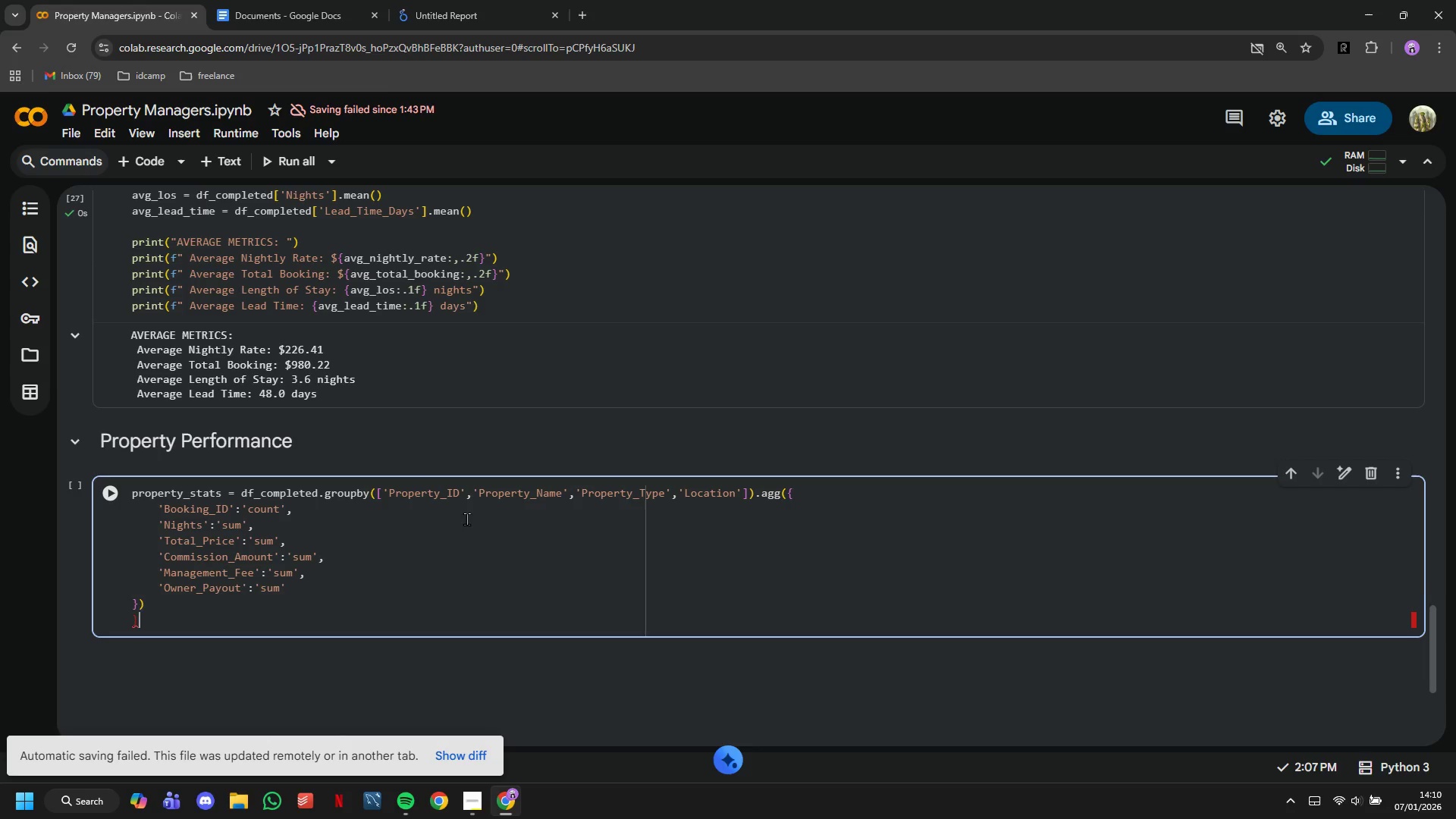 
key(Backspace)
 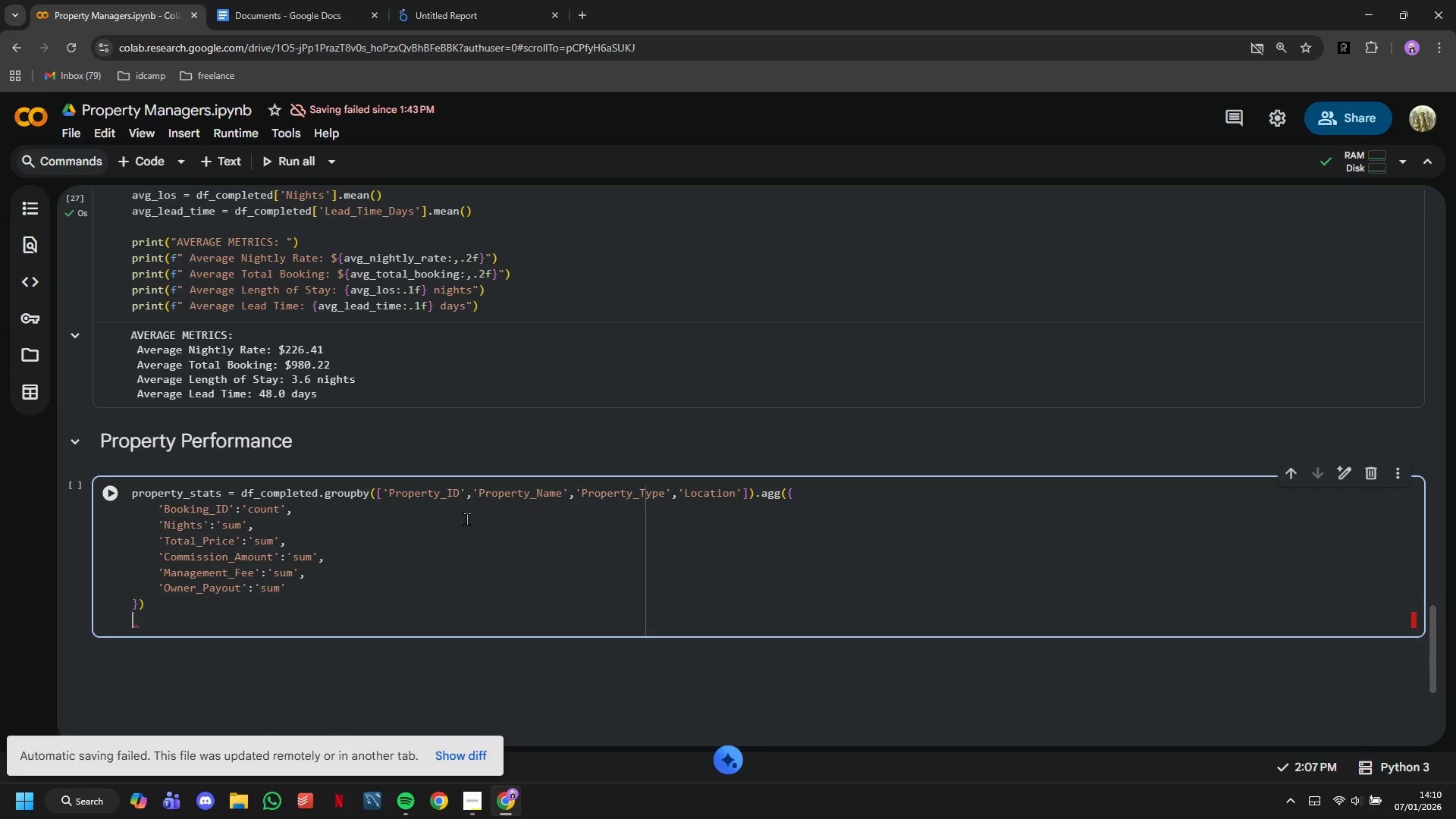 
key(Backspace)
 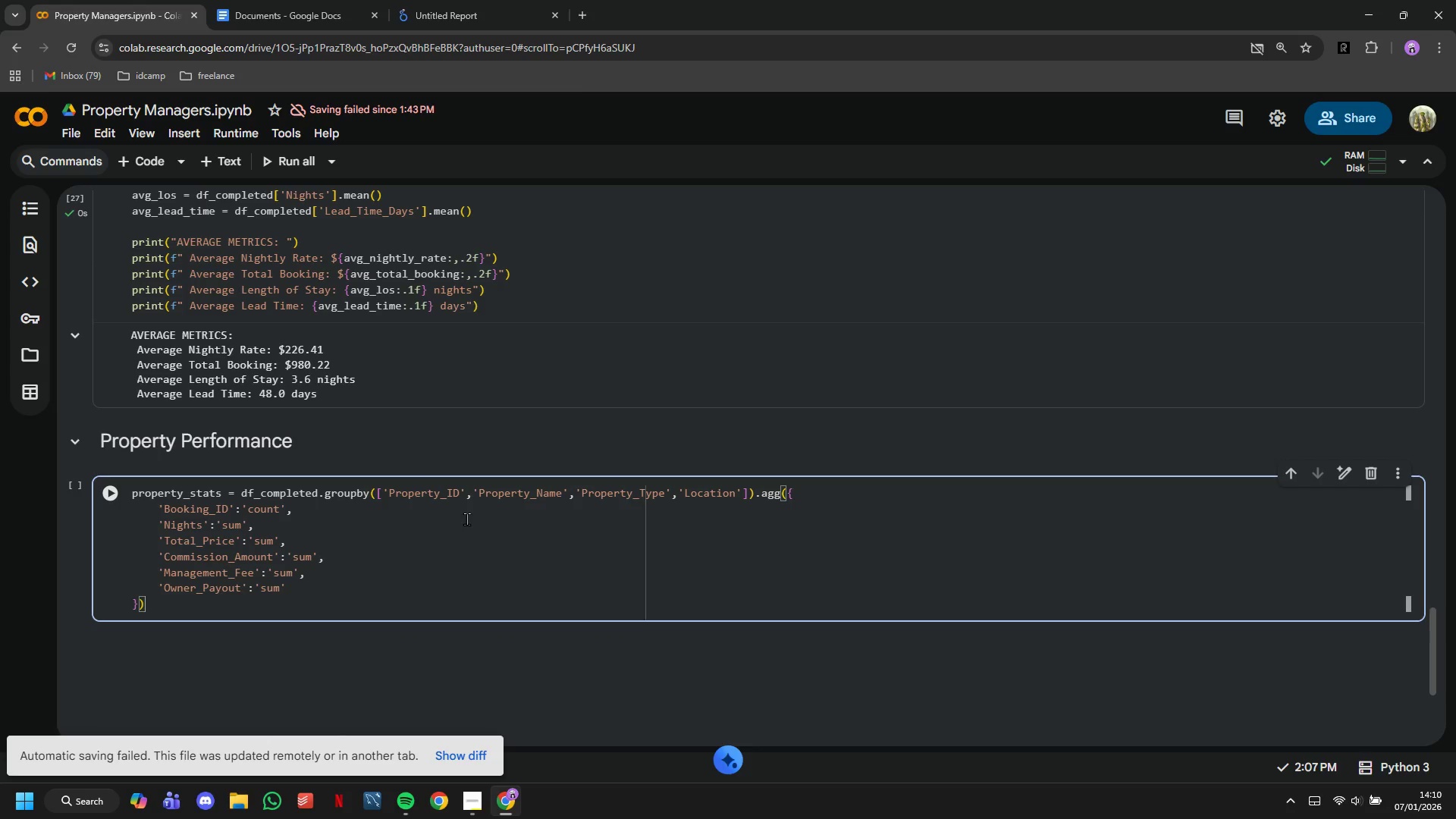 
key(ArrowUp)
 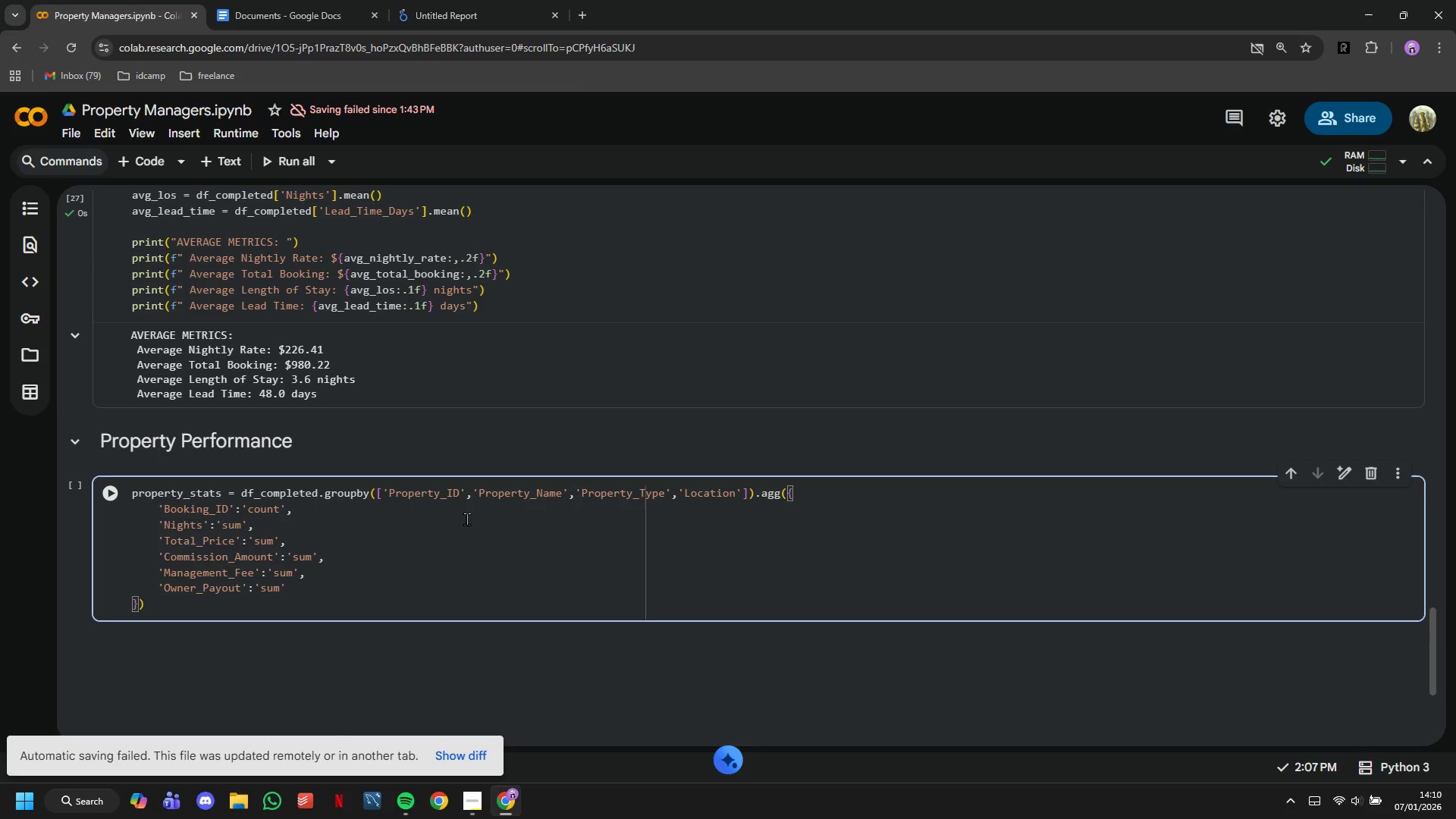 
key(ArrowLeft)
 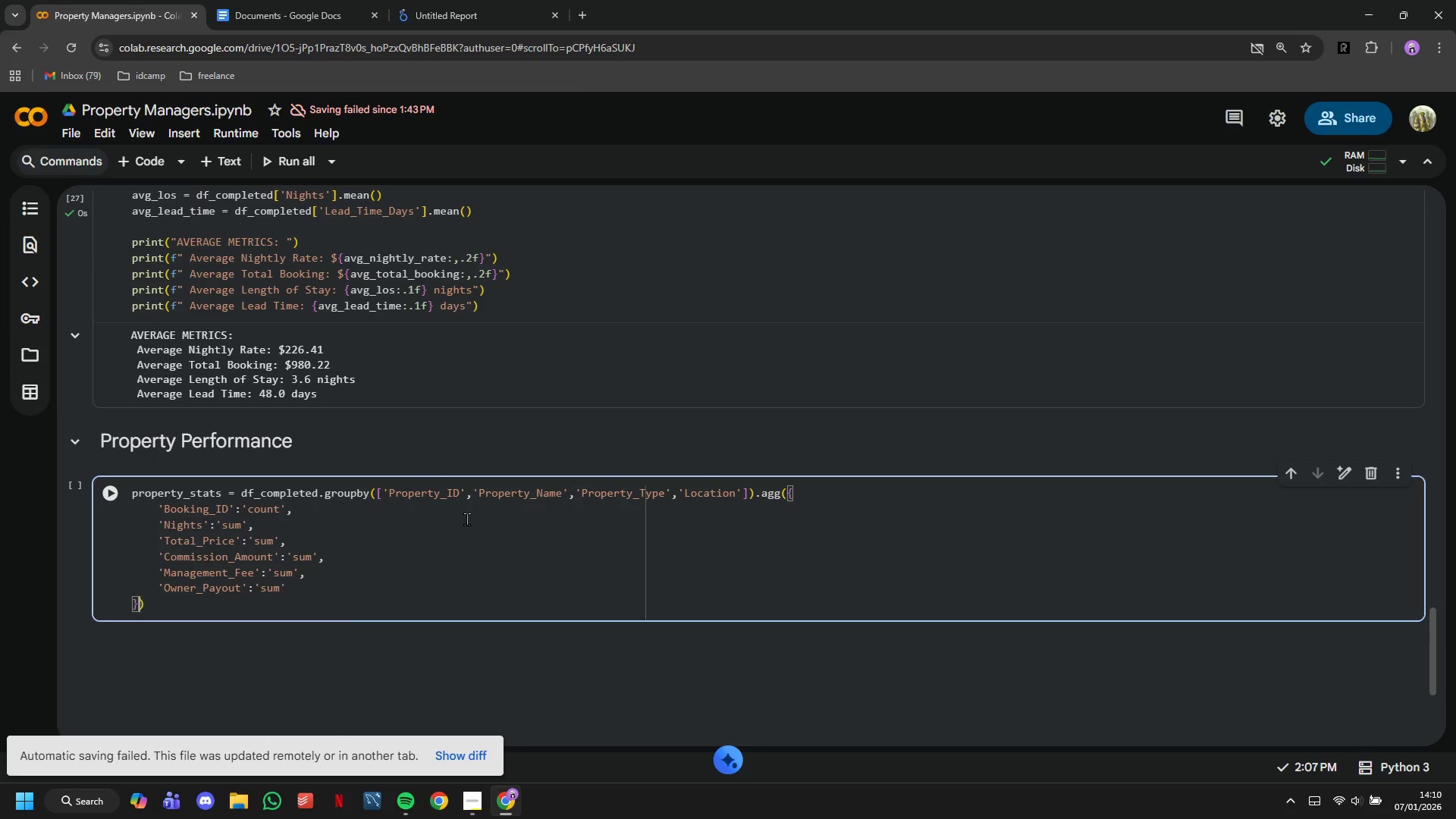 
key(ArrowDown)
 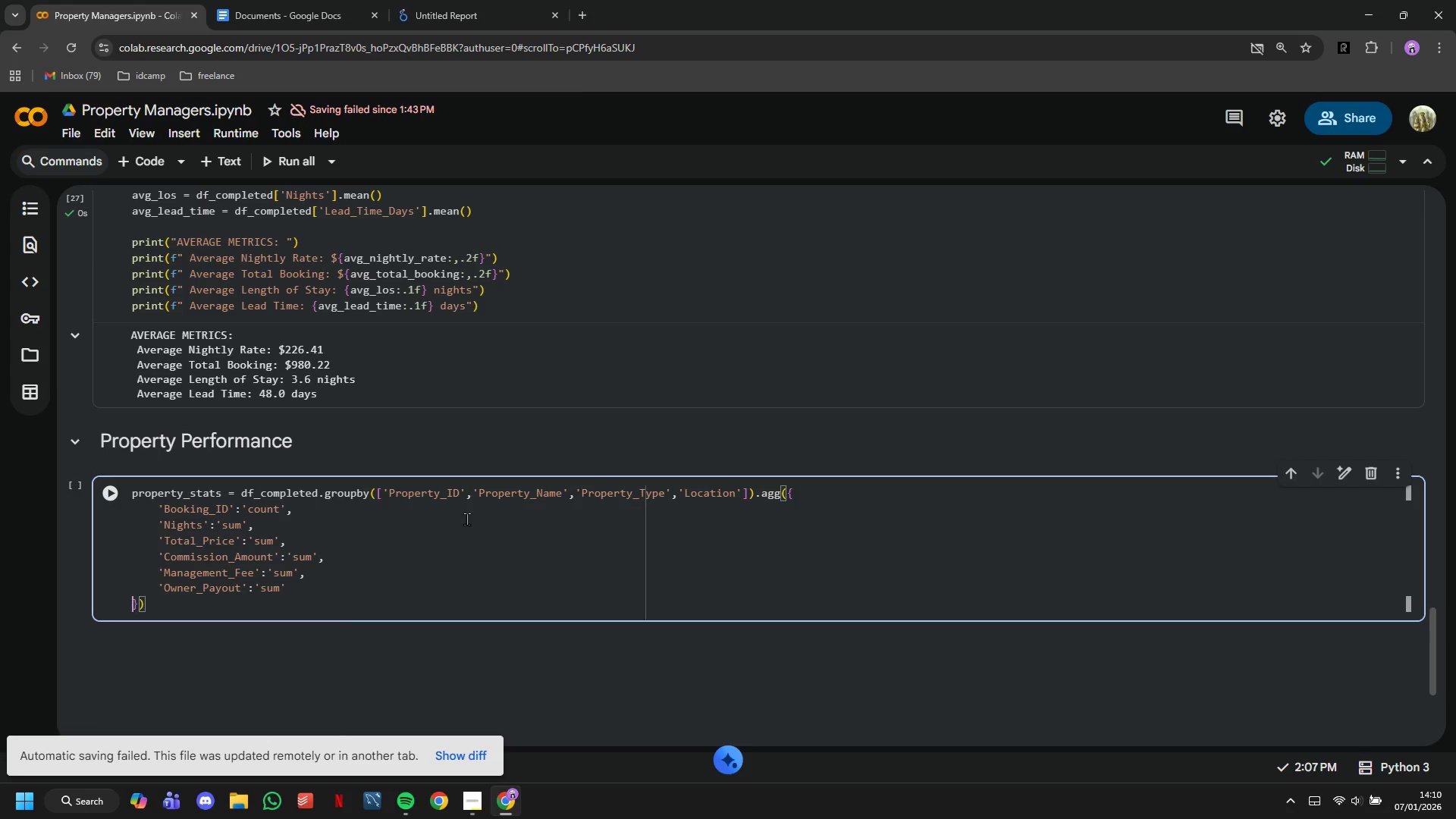 
key(ArrowLeft)
 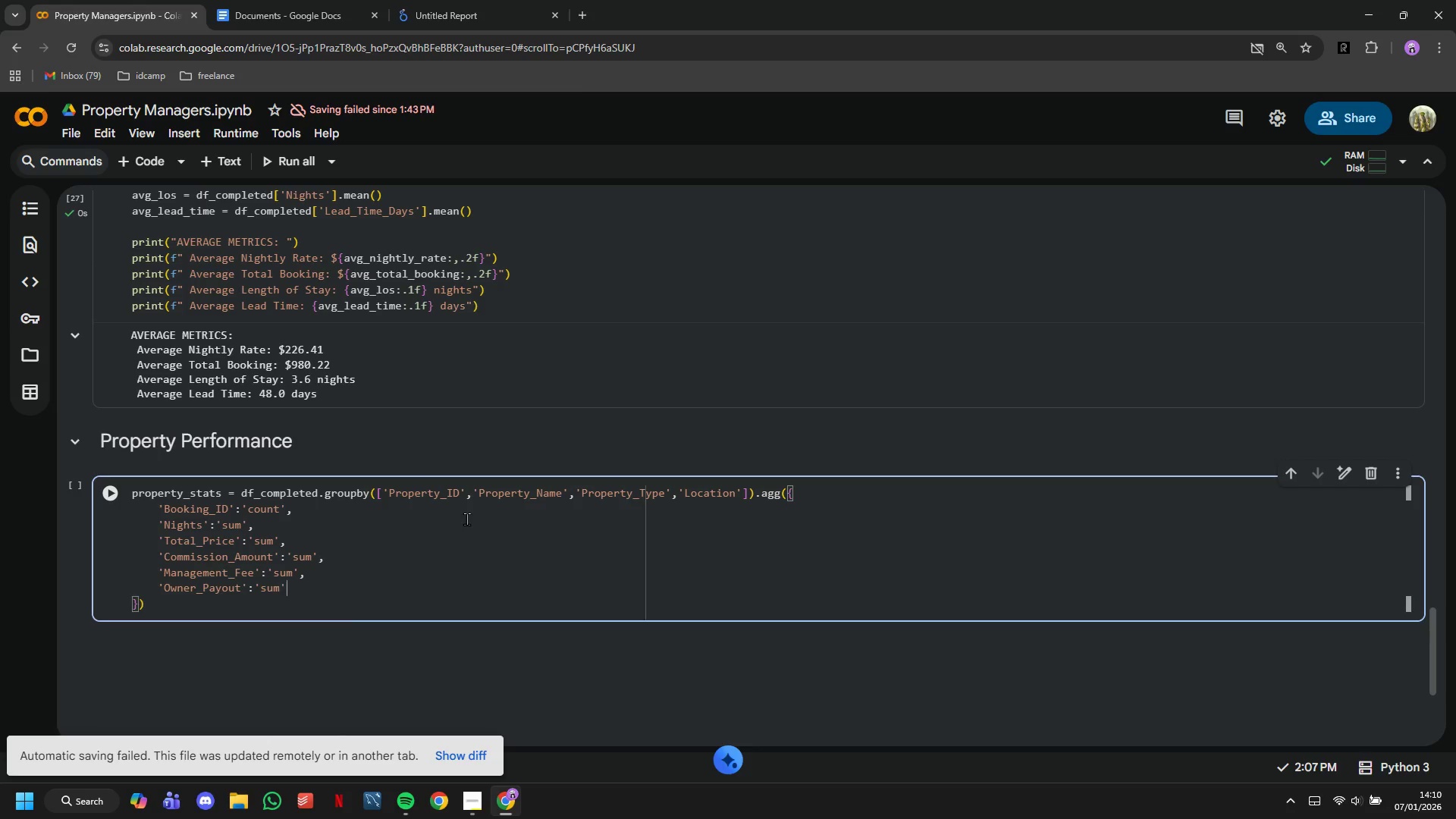 
key(ArrowLeft)
 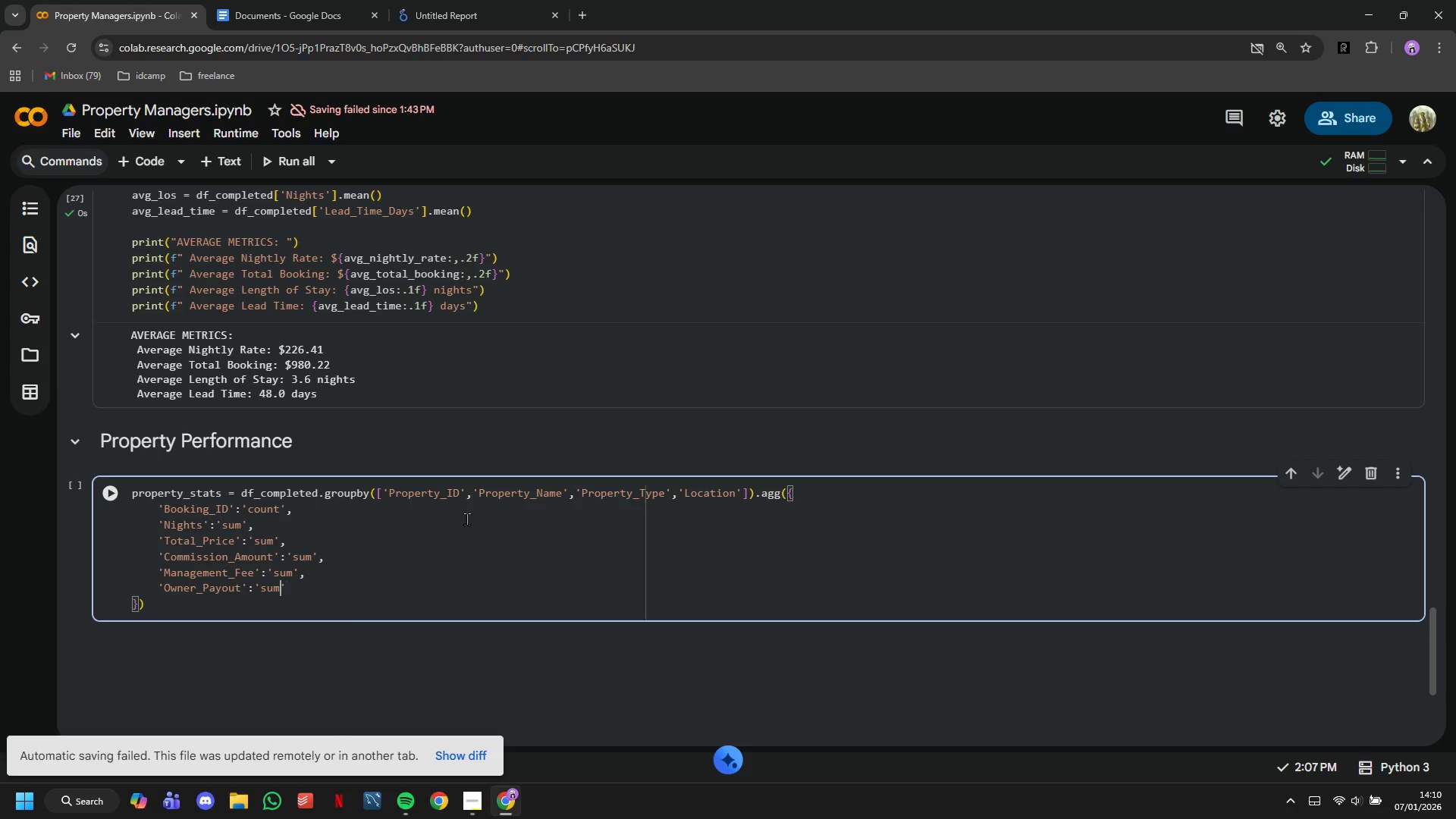 
key(ArrowLeft)
 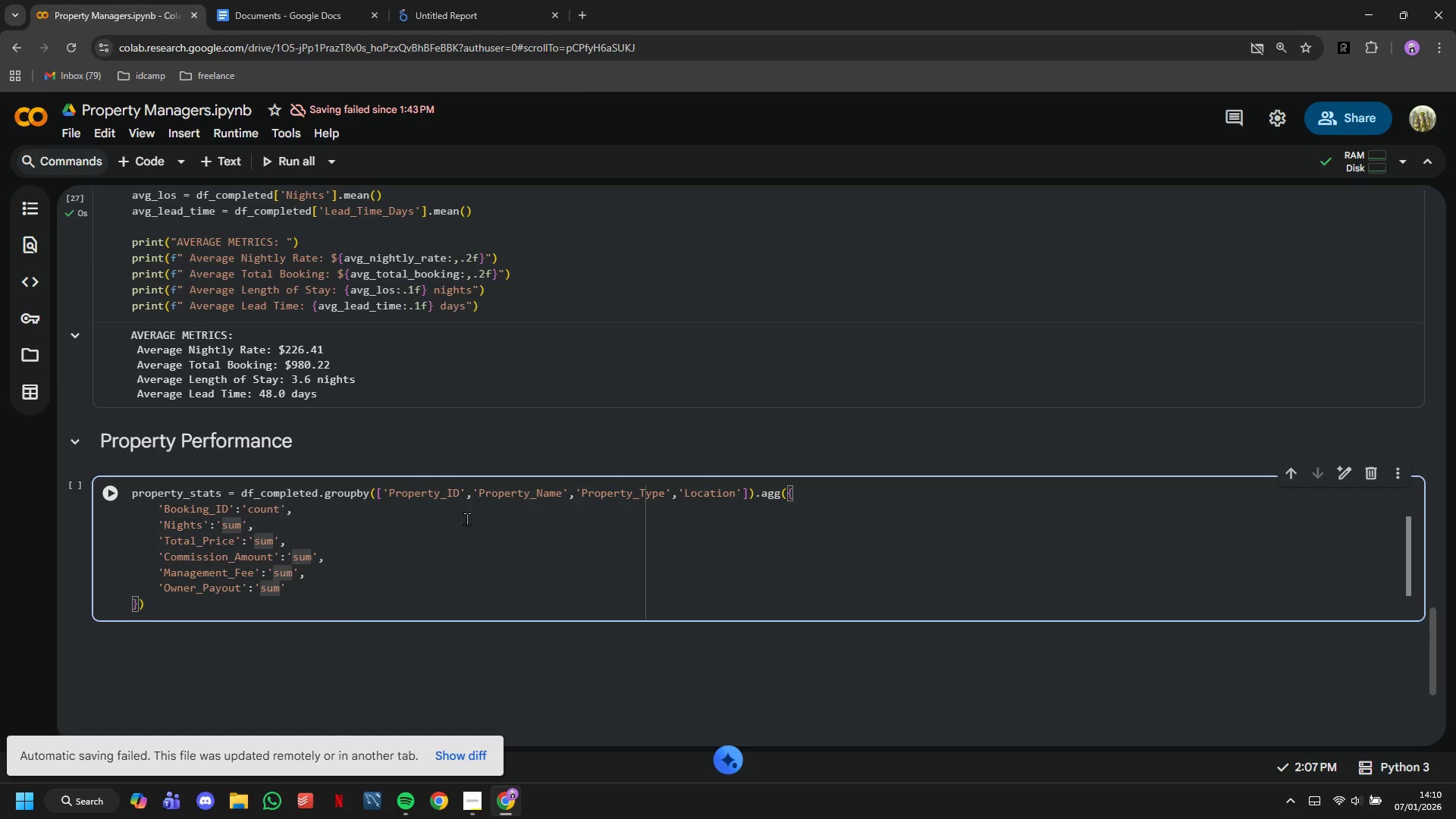 
key(ArrowRight)
 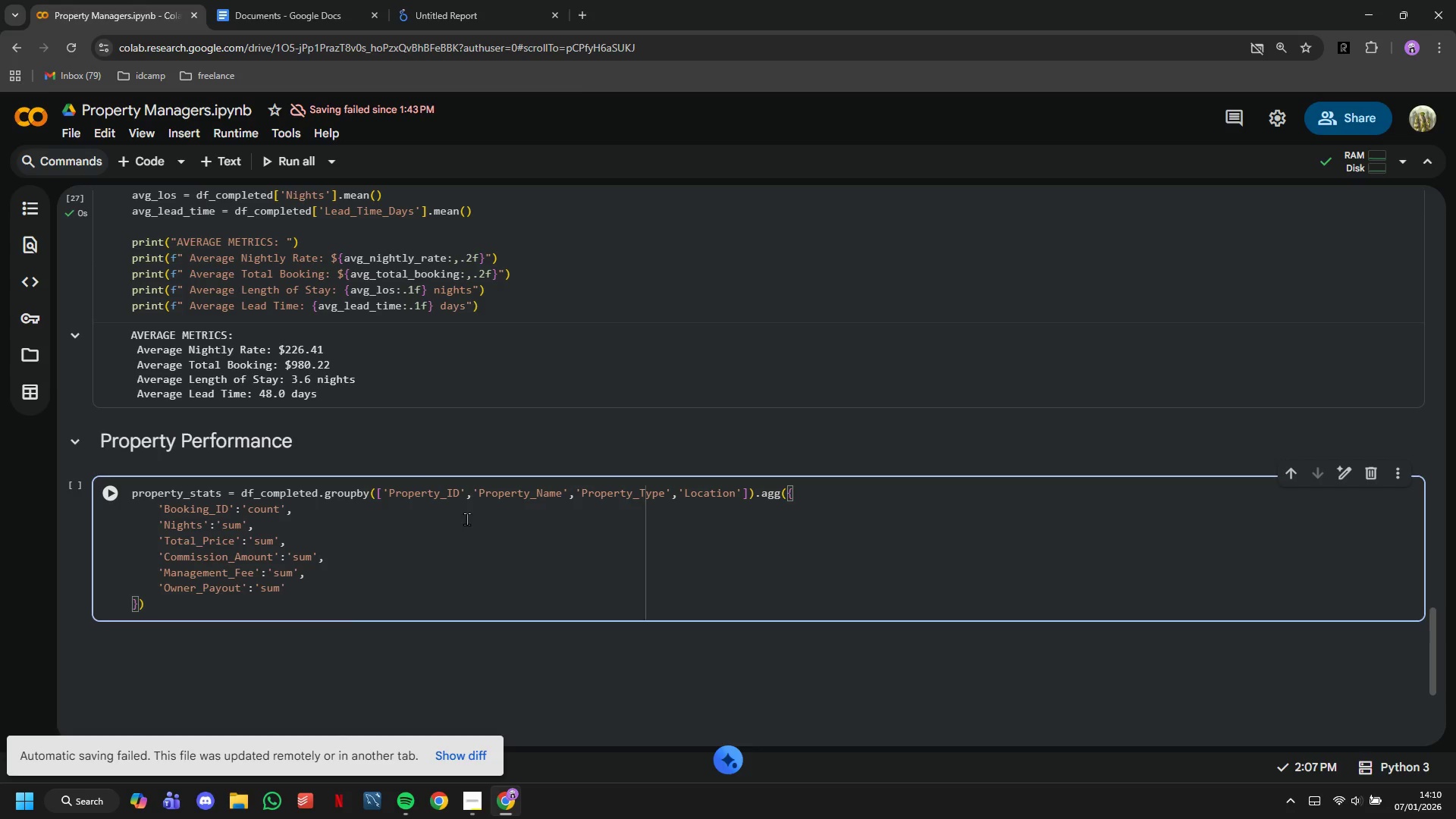 
hold_key(key=Backspace, duration=1.52)
 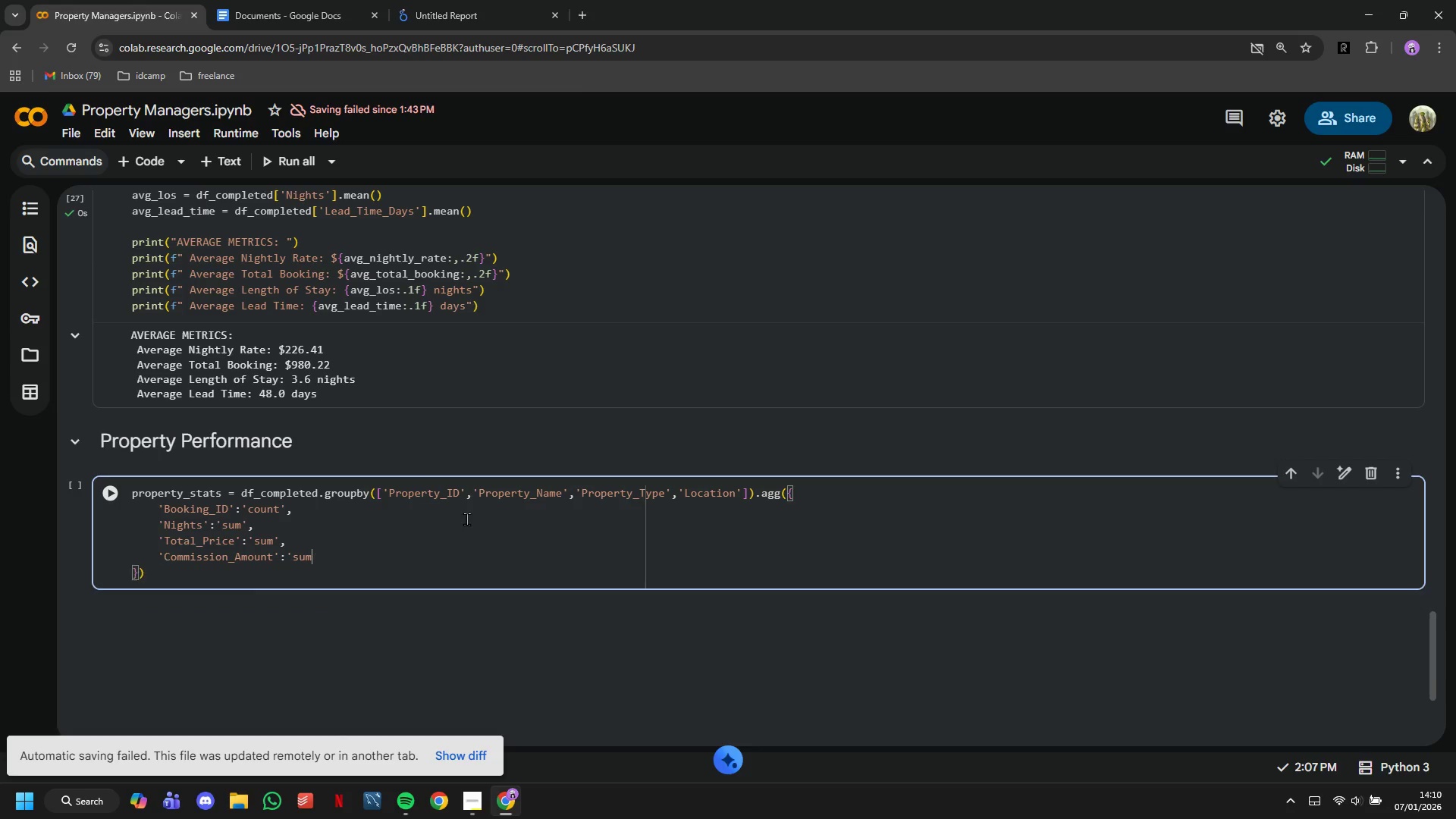 
hold_key(key=Backspace, duration=0.5)
 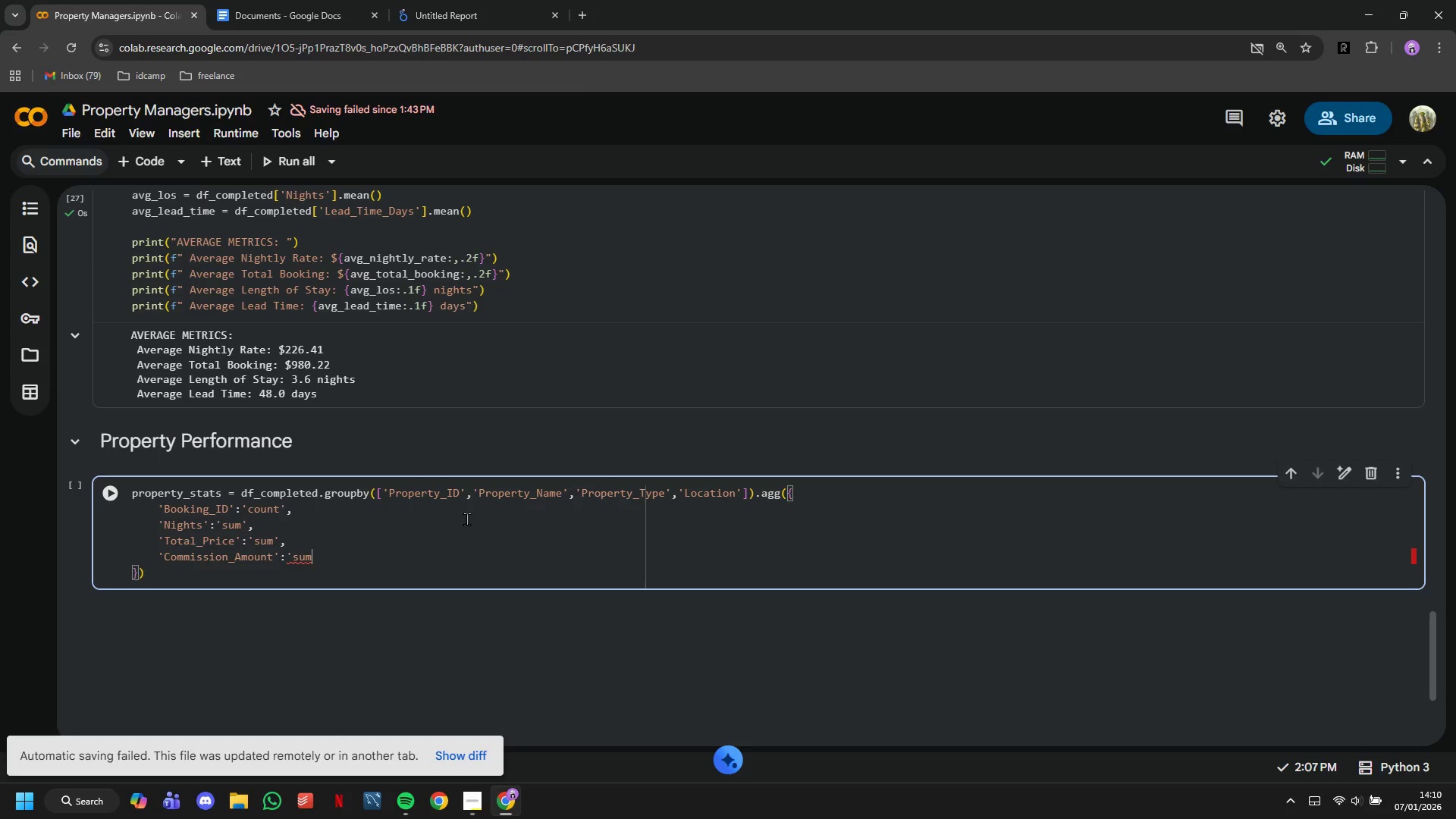 
hold_key(key=Backspace, duration=1.06)
 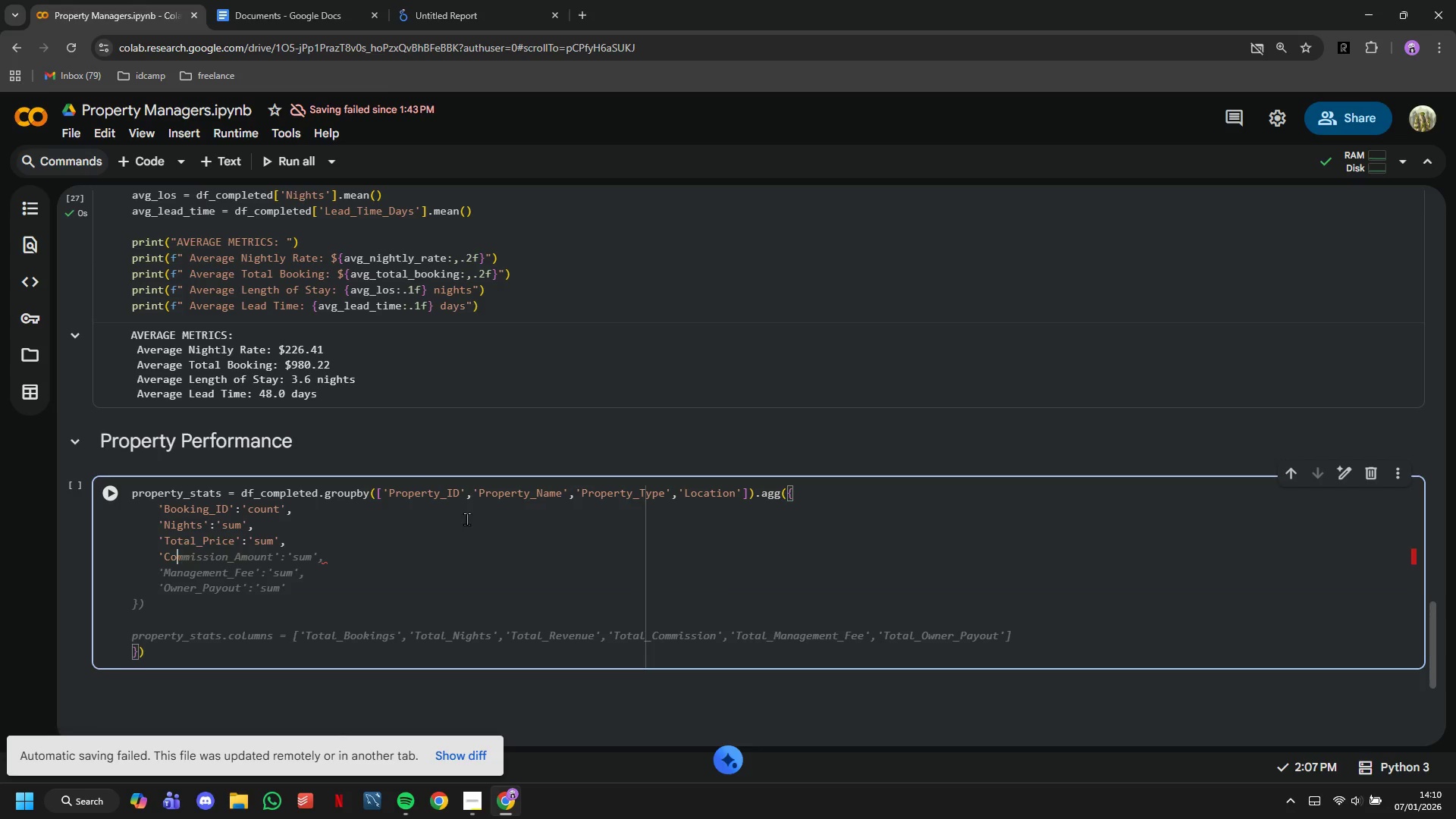 
key(Backspace)
key(Backspace)
key(Backspace)
type(Nightly_Rate': 'mean)
 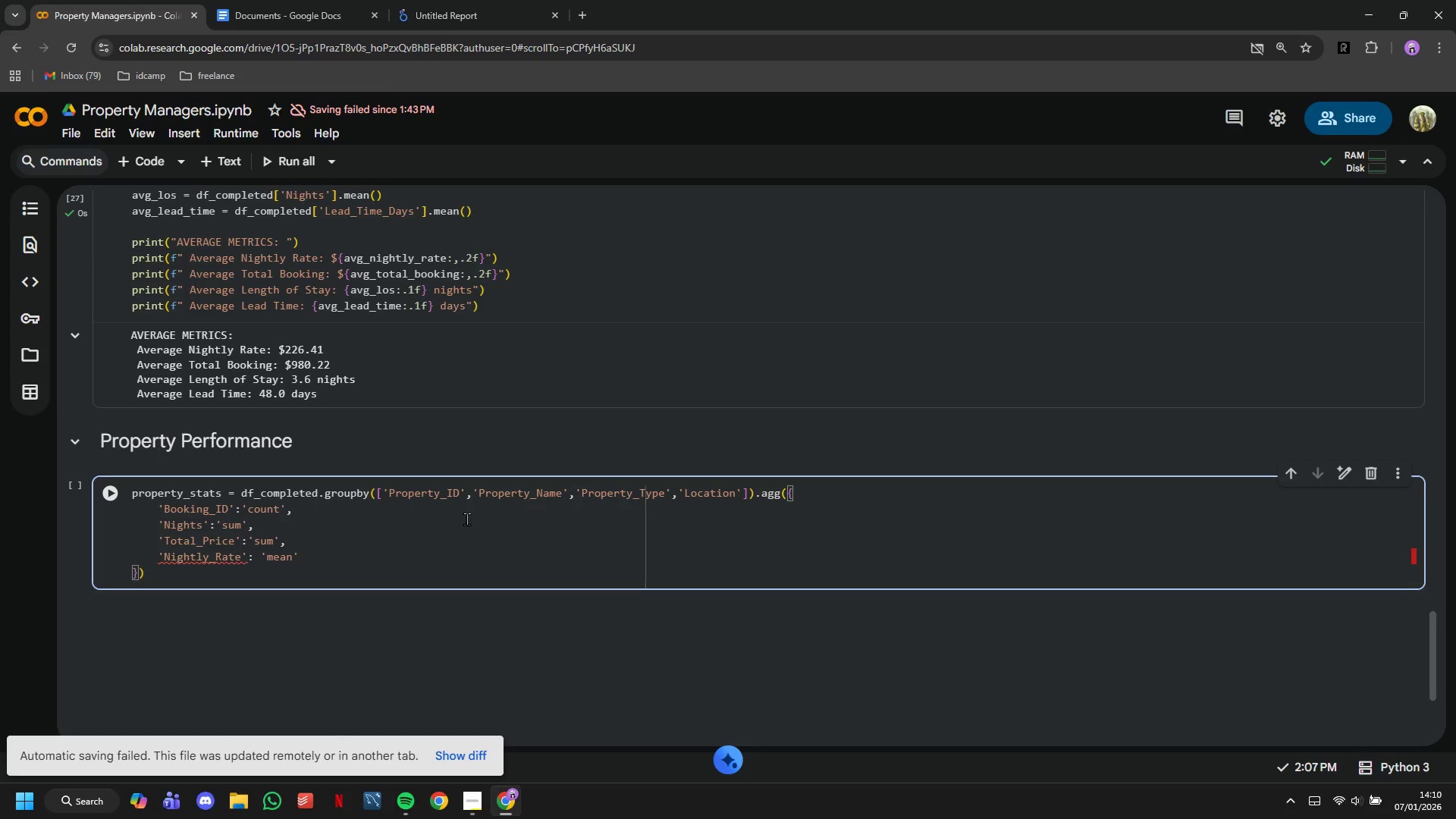 
key(ArrowRight)
 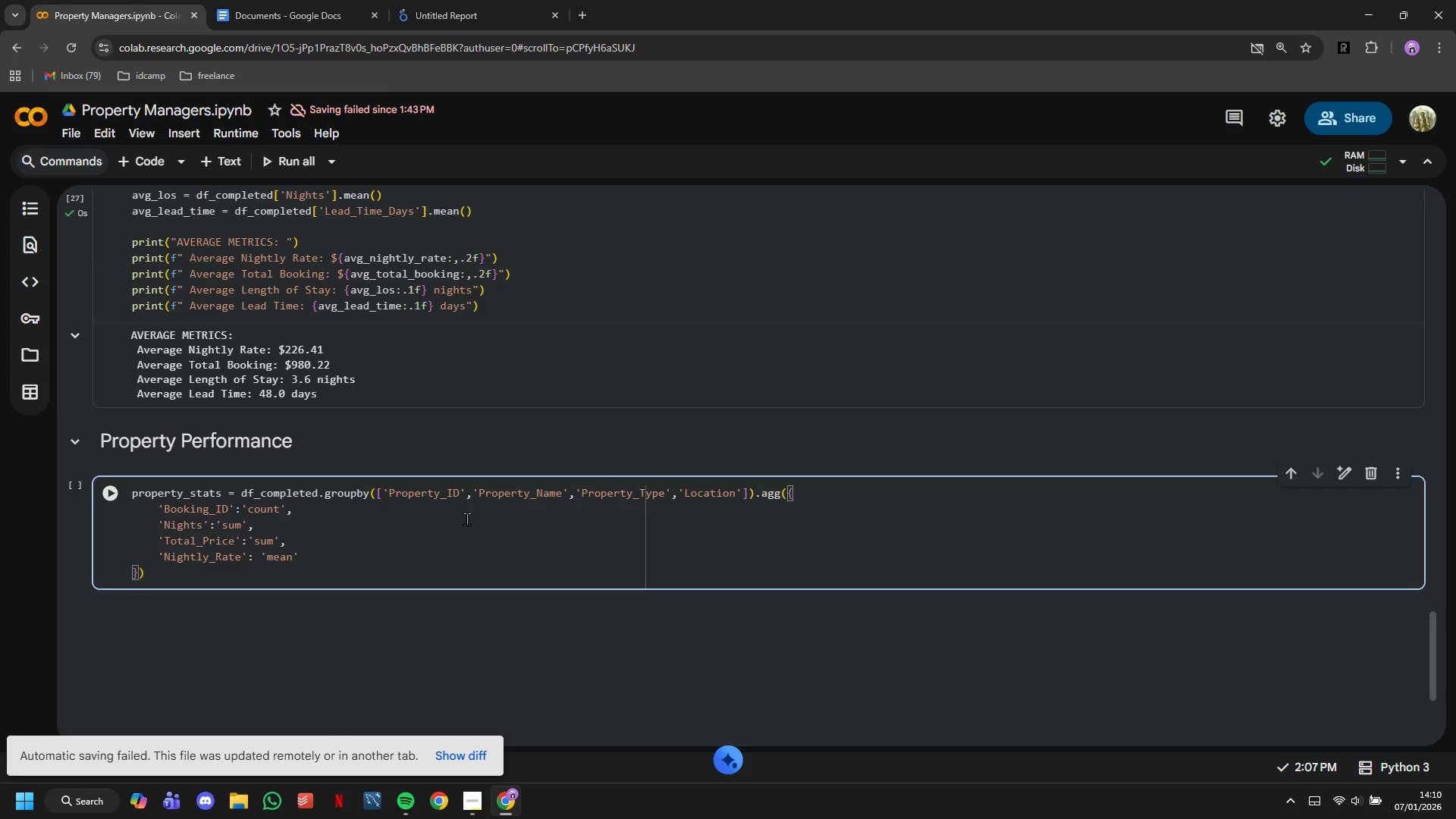 
key(Comma)
 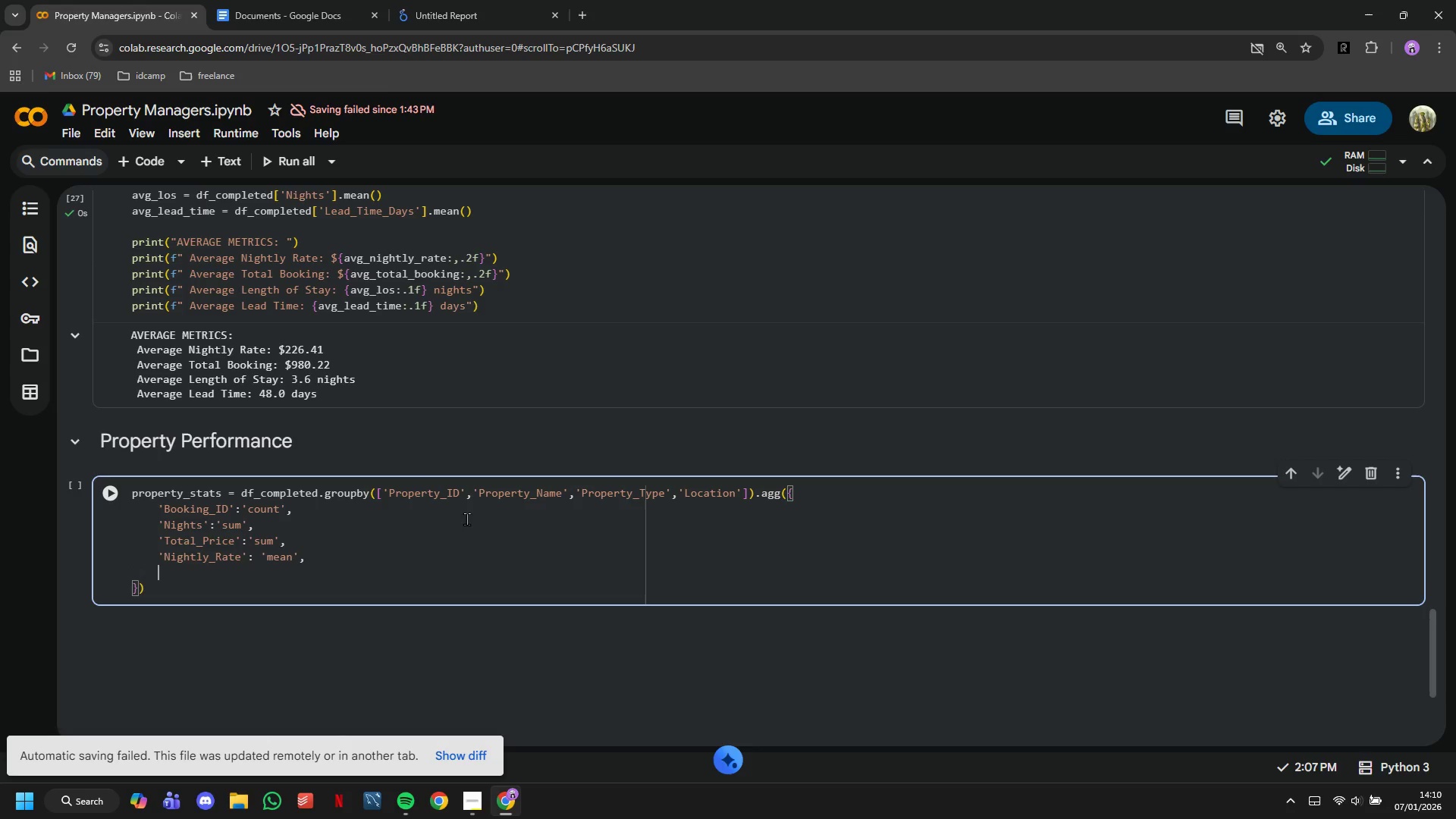 
key(Enter)
 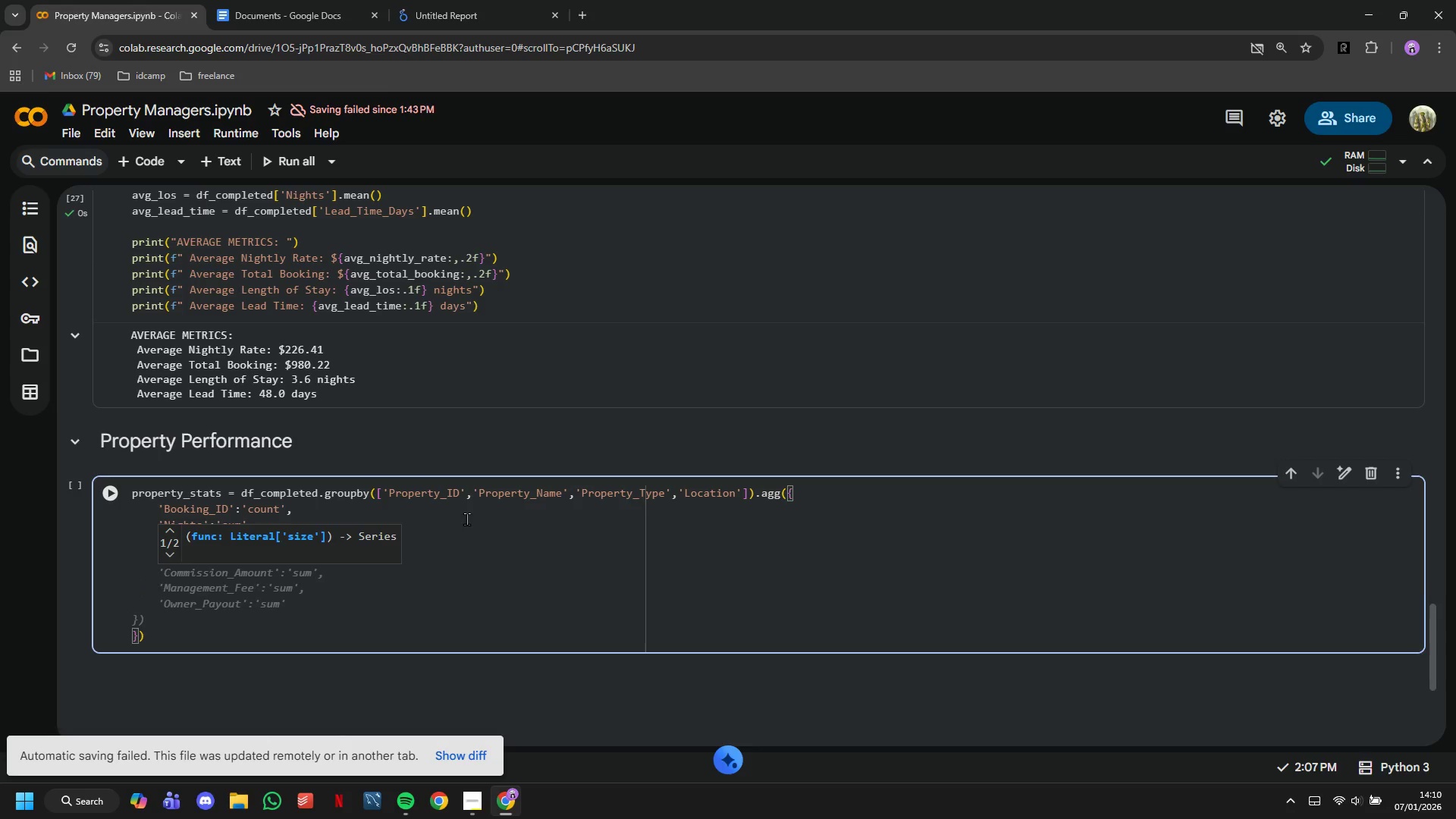 
type('Owner_Payout)
 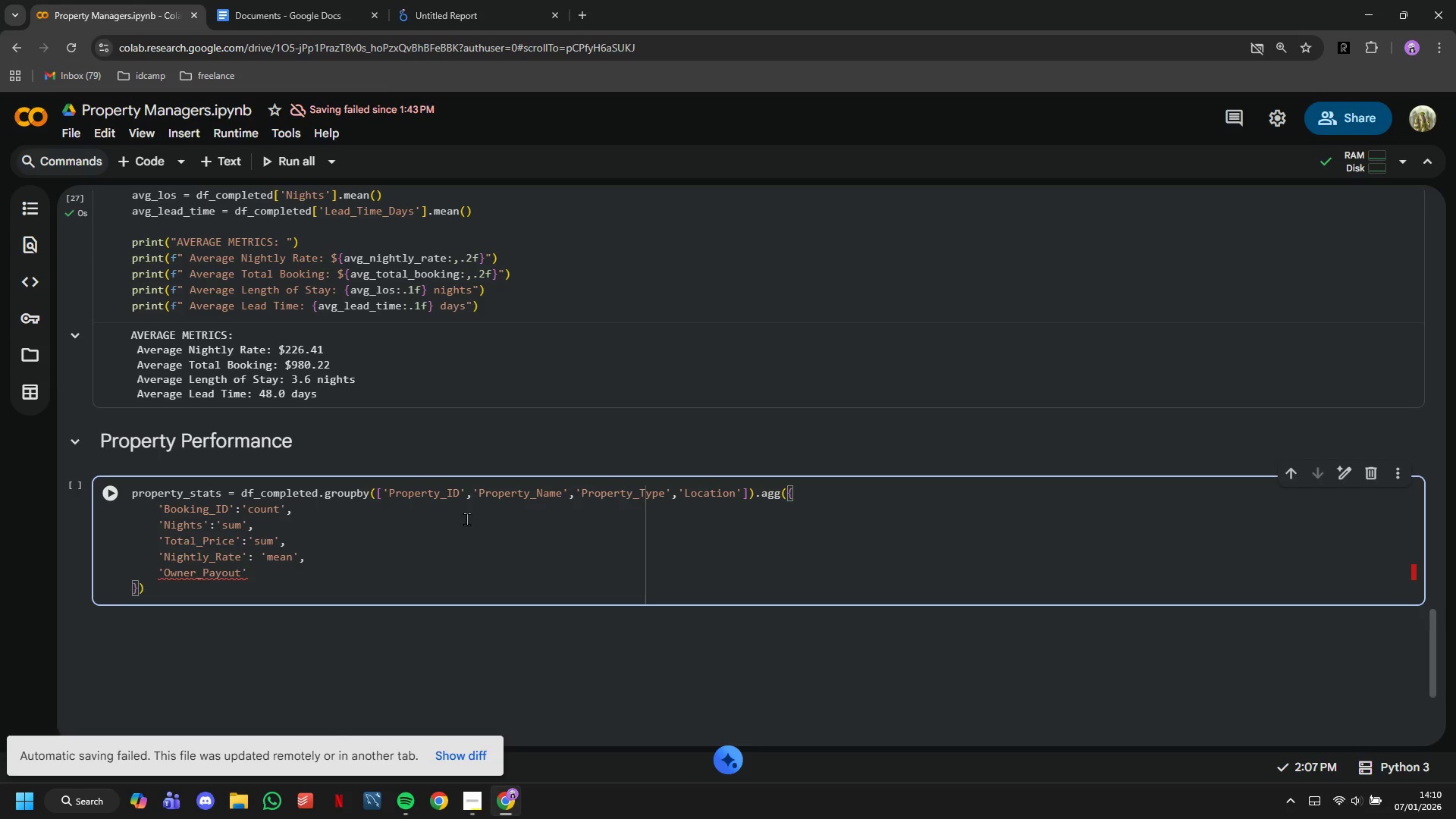 
wait(21.8)
 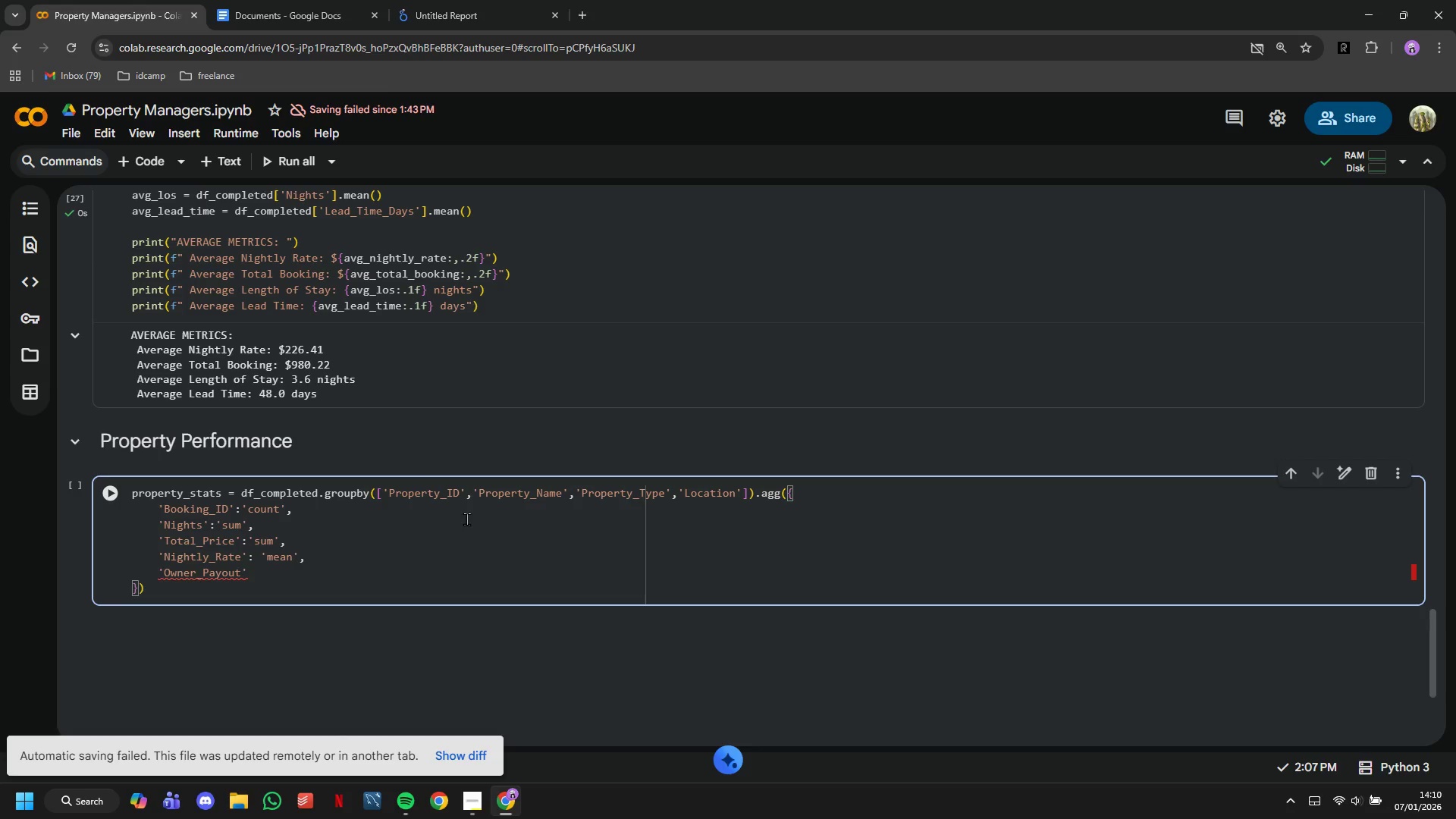 
key(ArrowRight)
 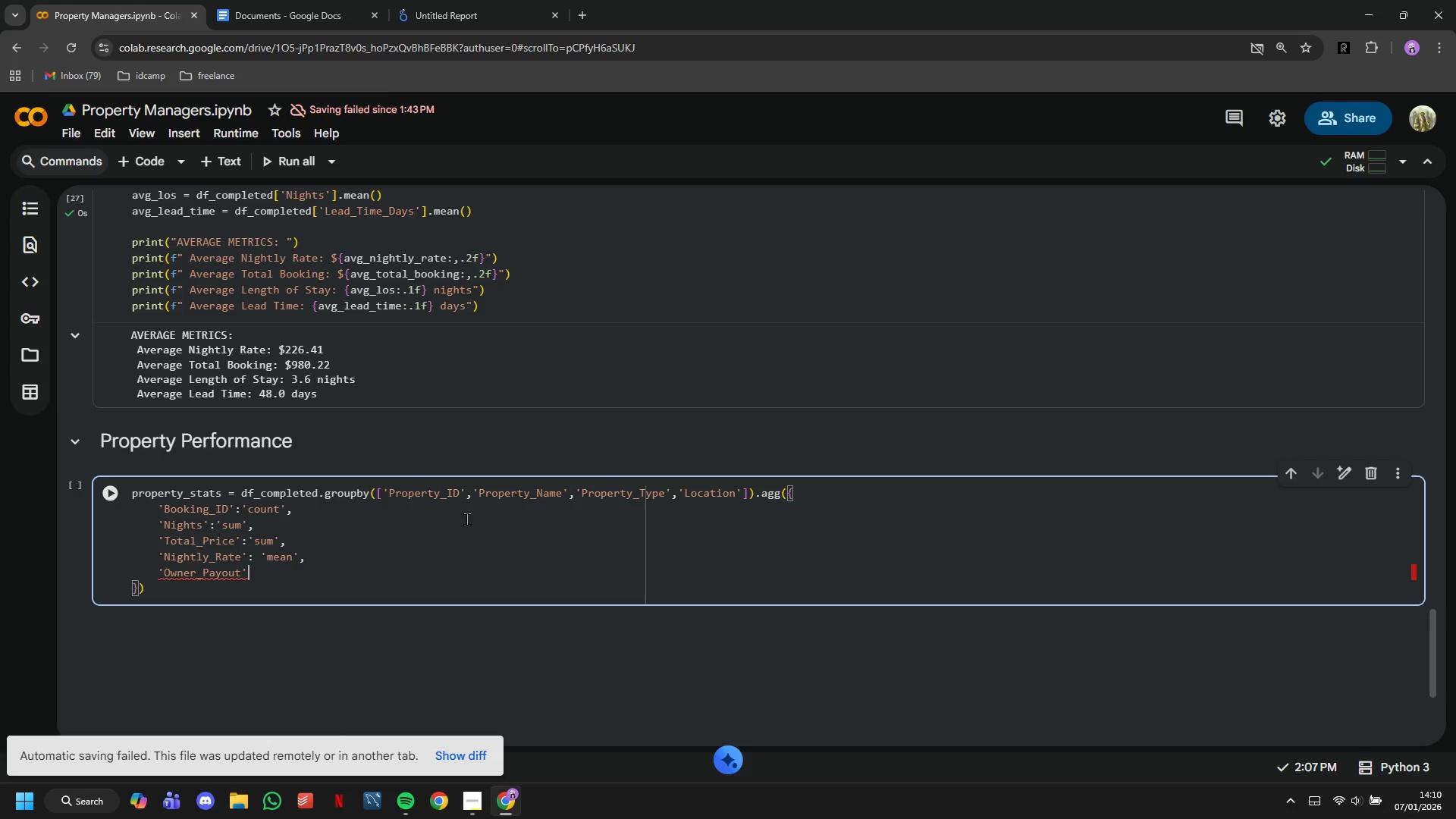 
key(Shift+Semicolon)
 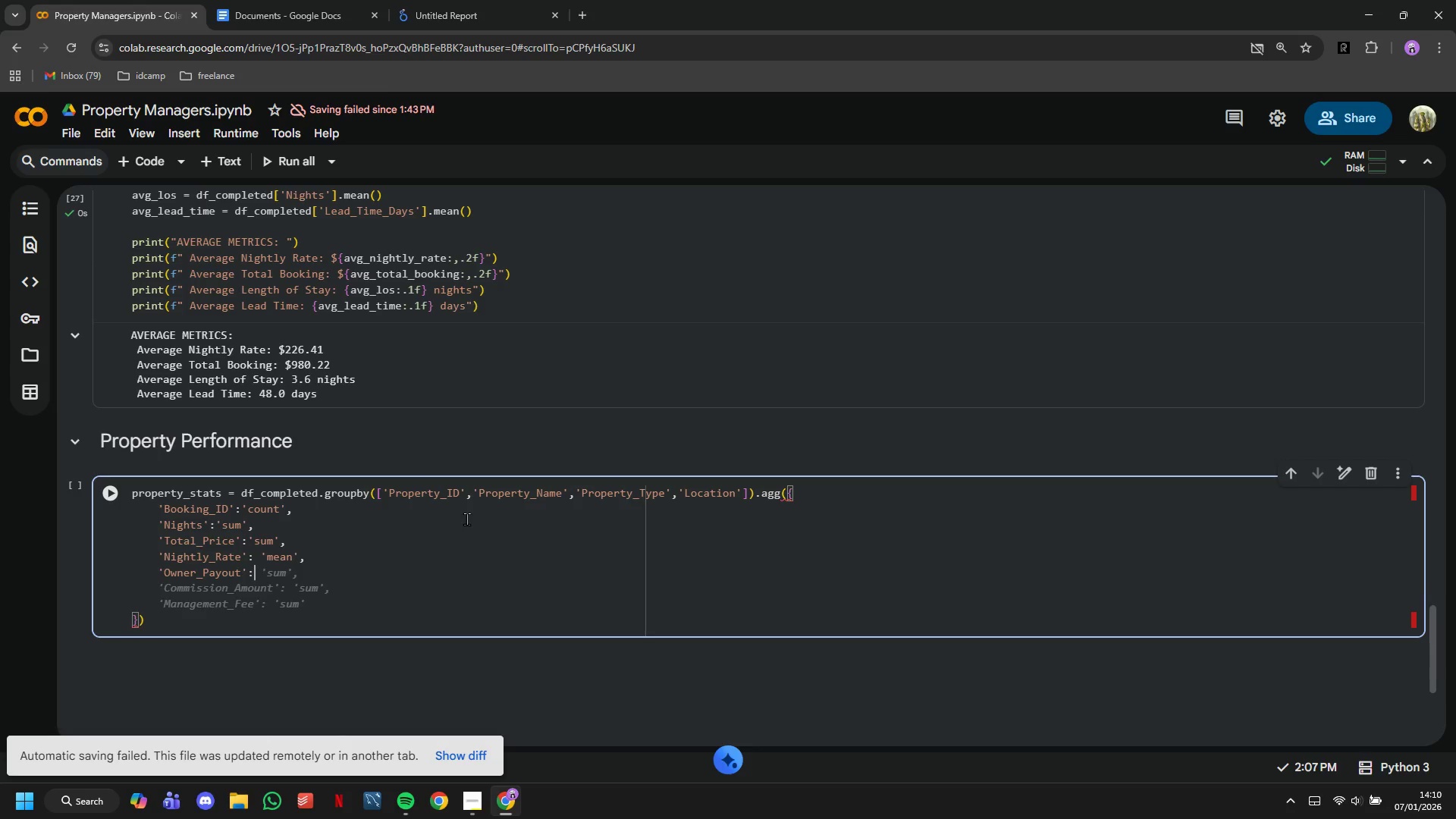 
type( 'sum)
 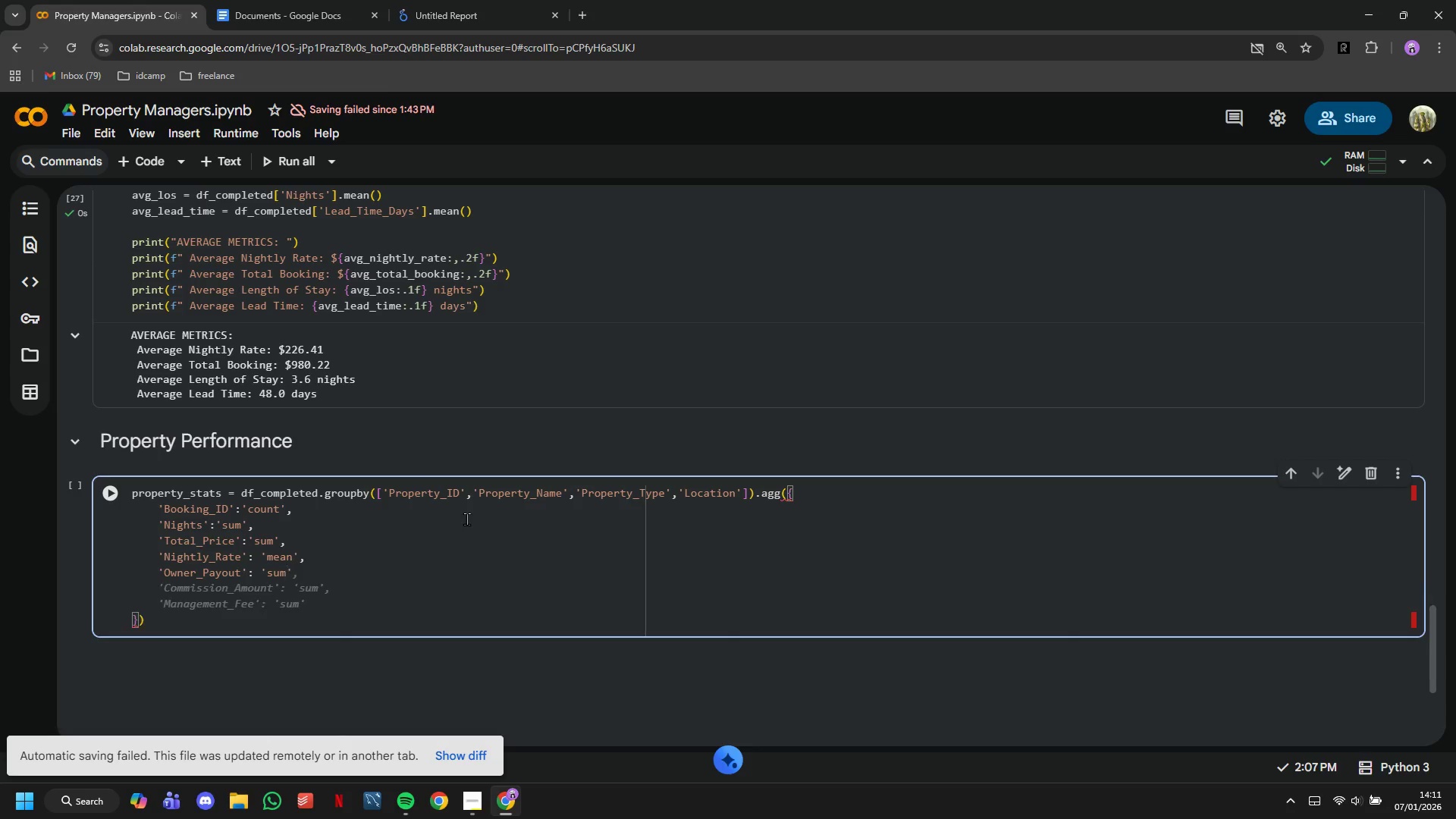 
key(ArrowRight)
 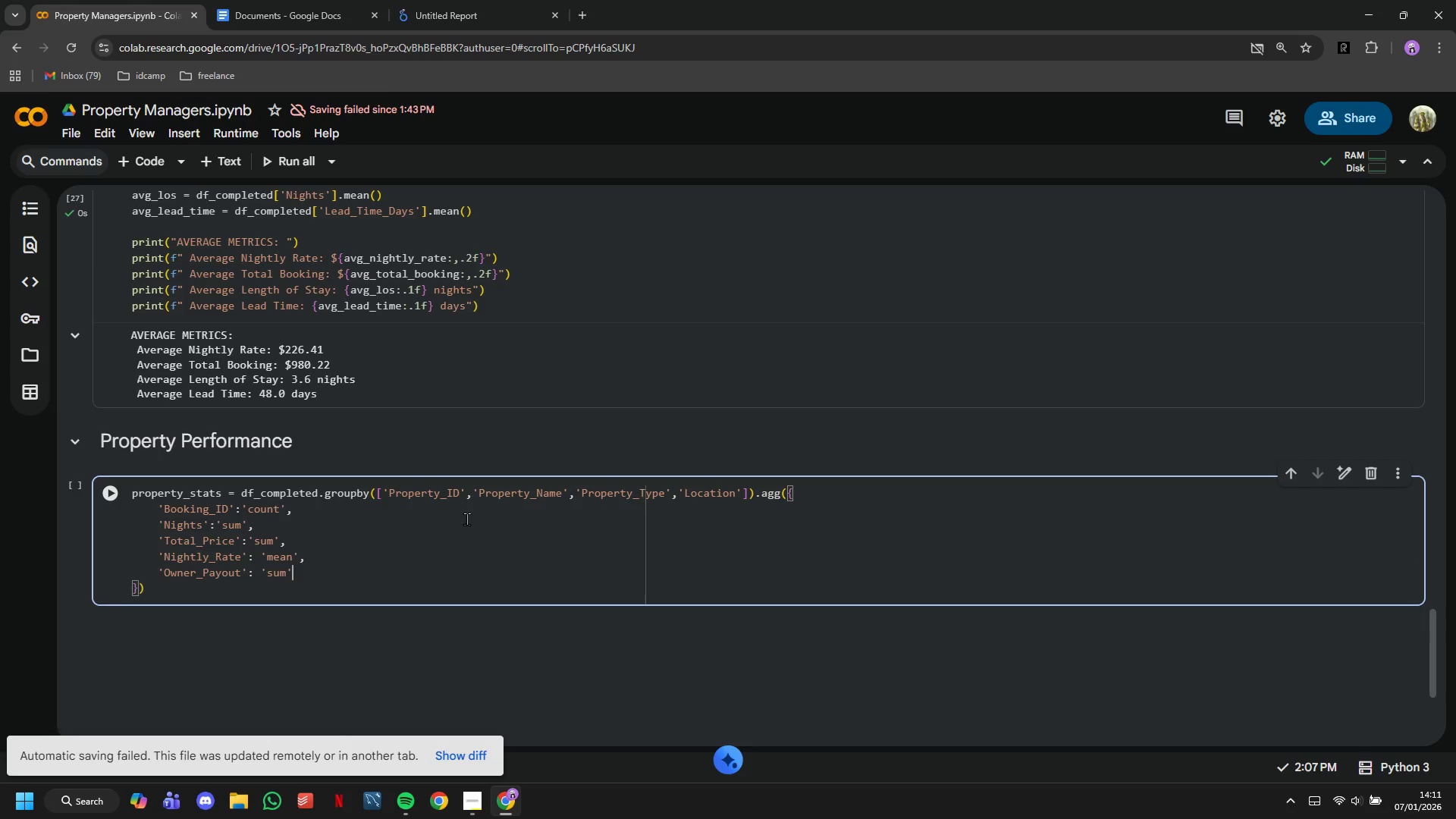 
key(Comma)
 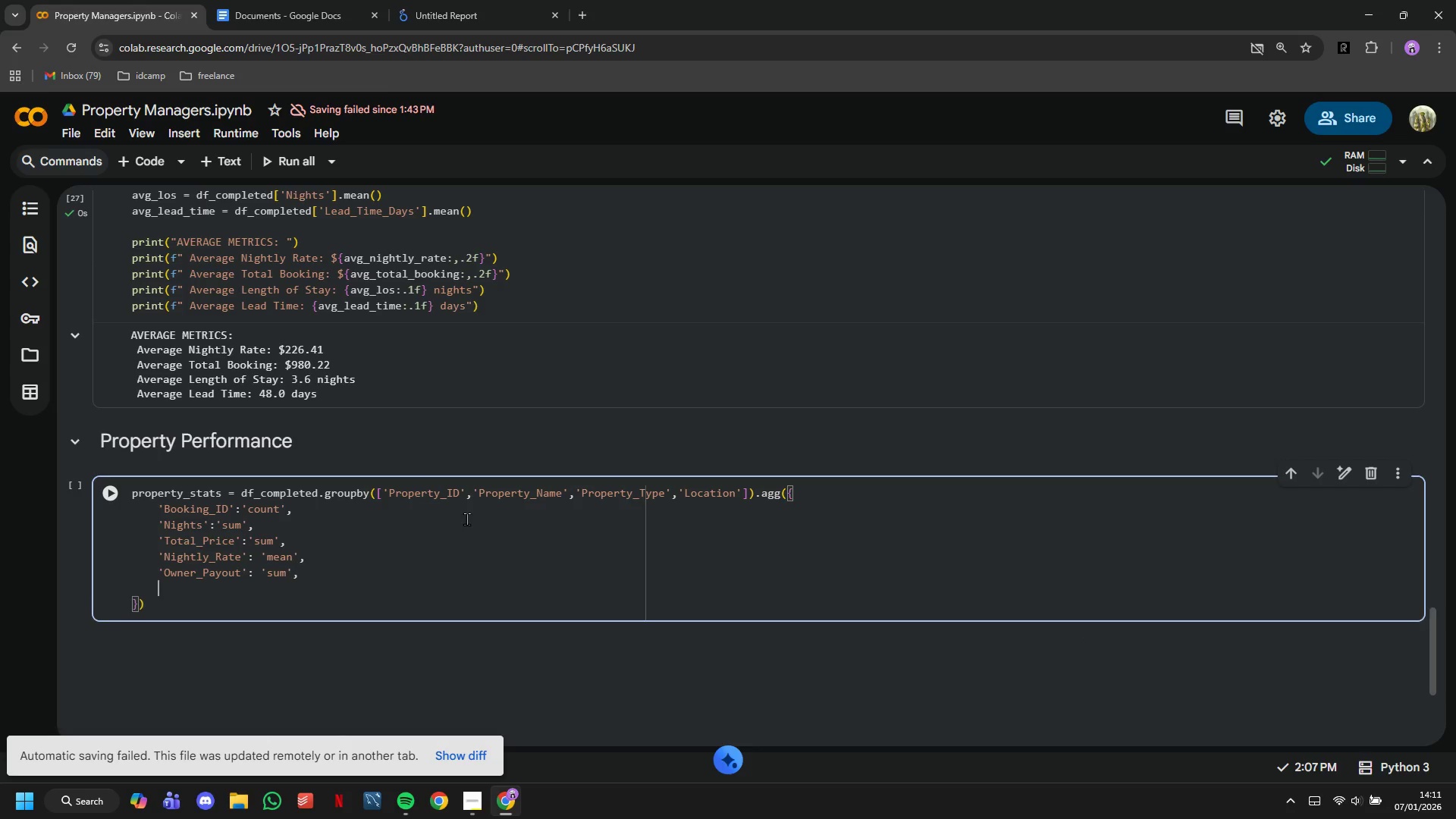 
key(Enter)
 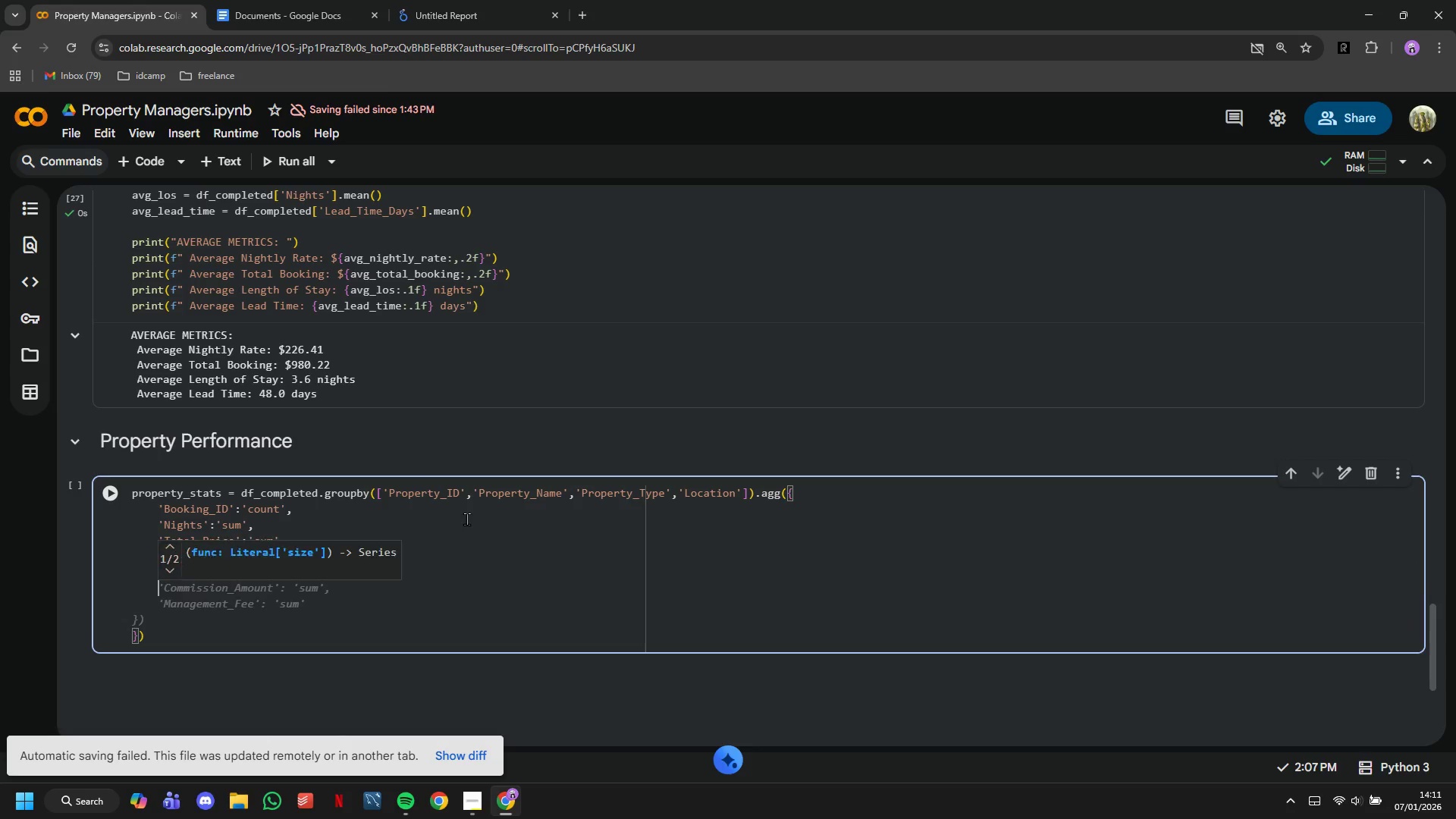 
type('Review_Score)
 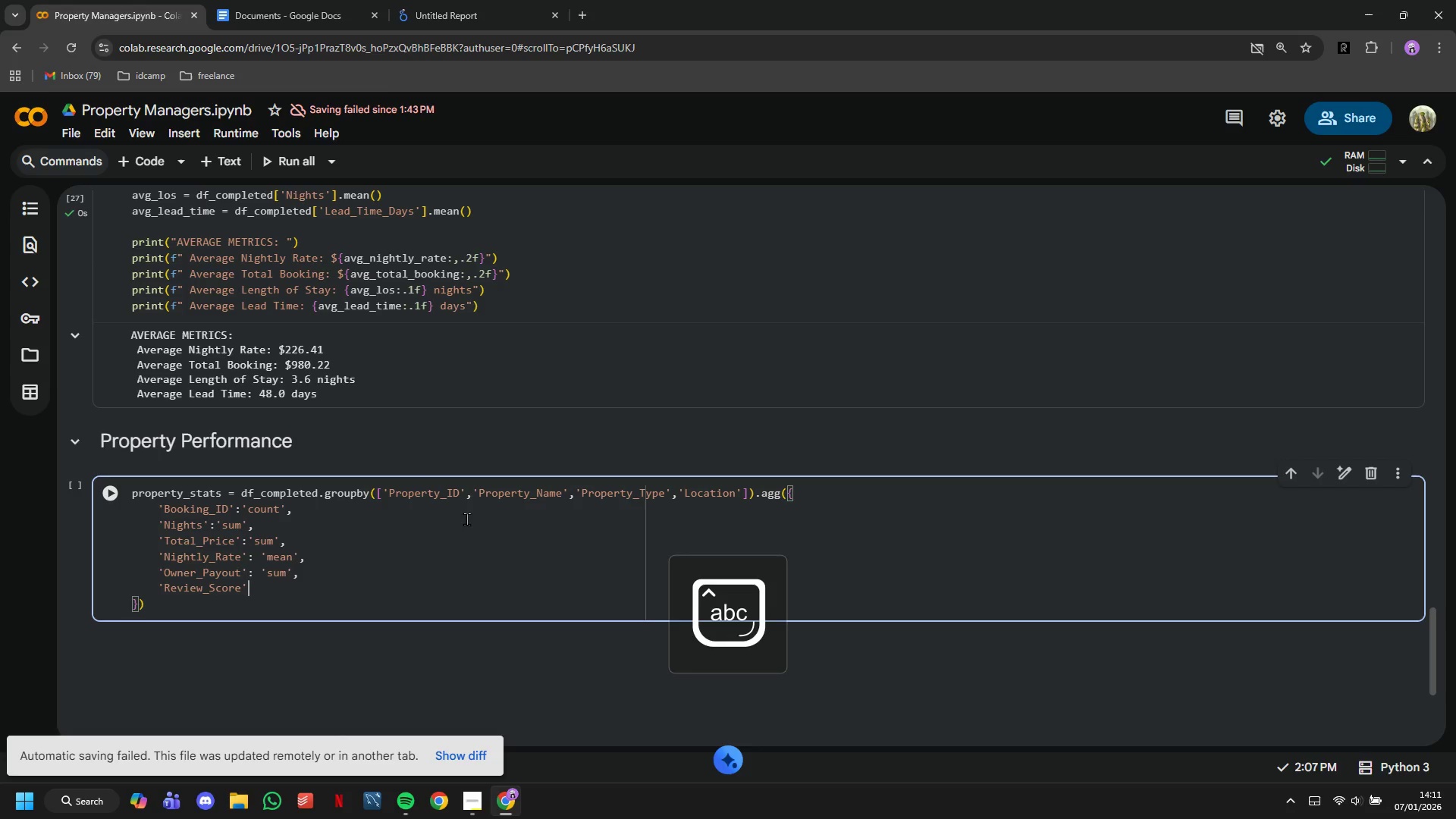 
key(ArrowRight)
 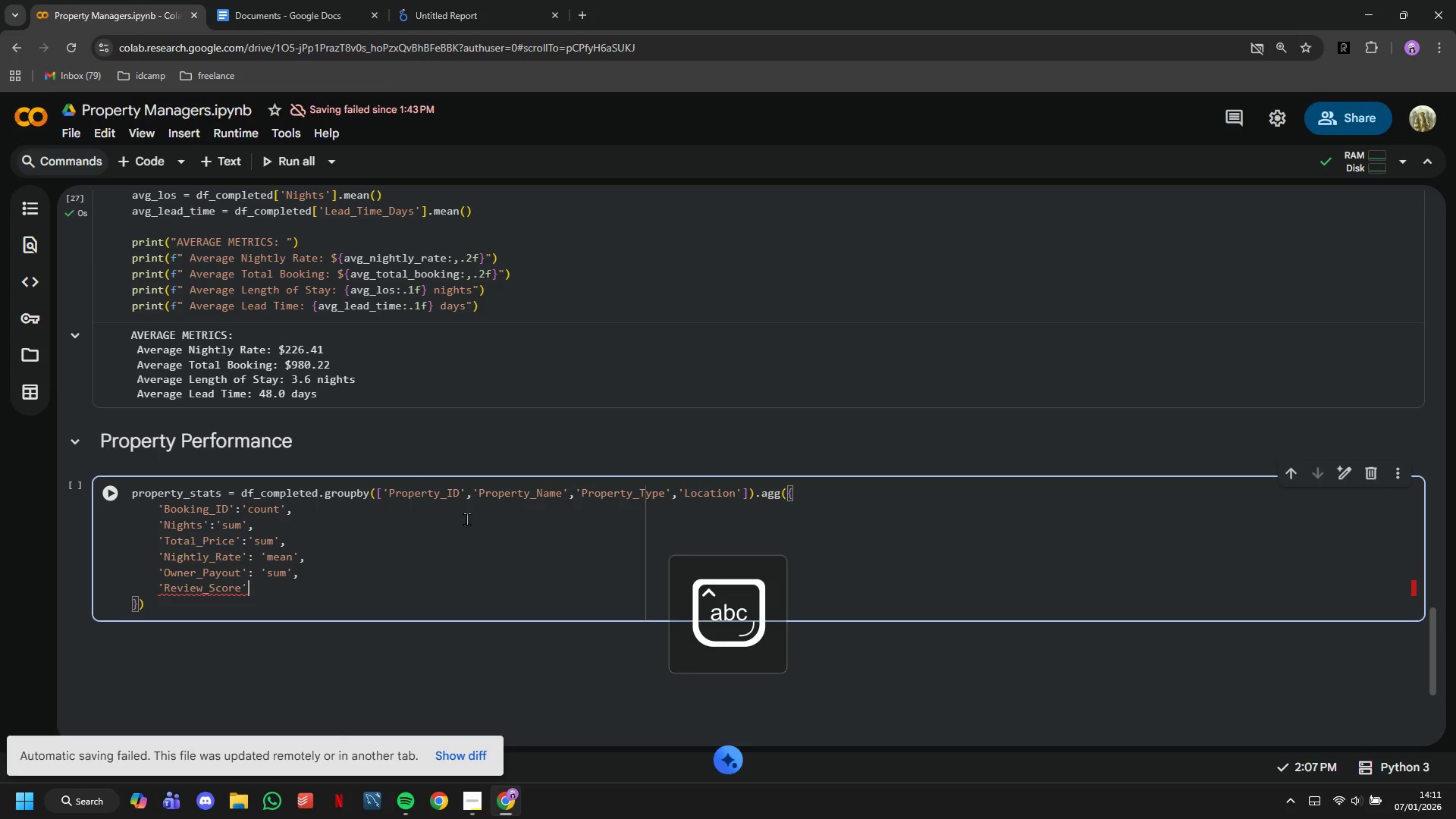 
type(: 'mean)
 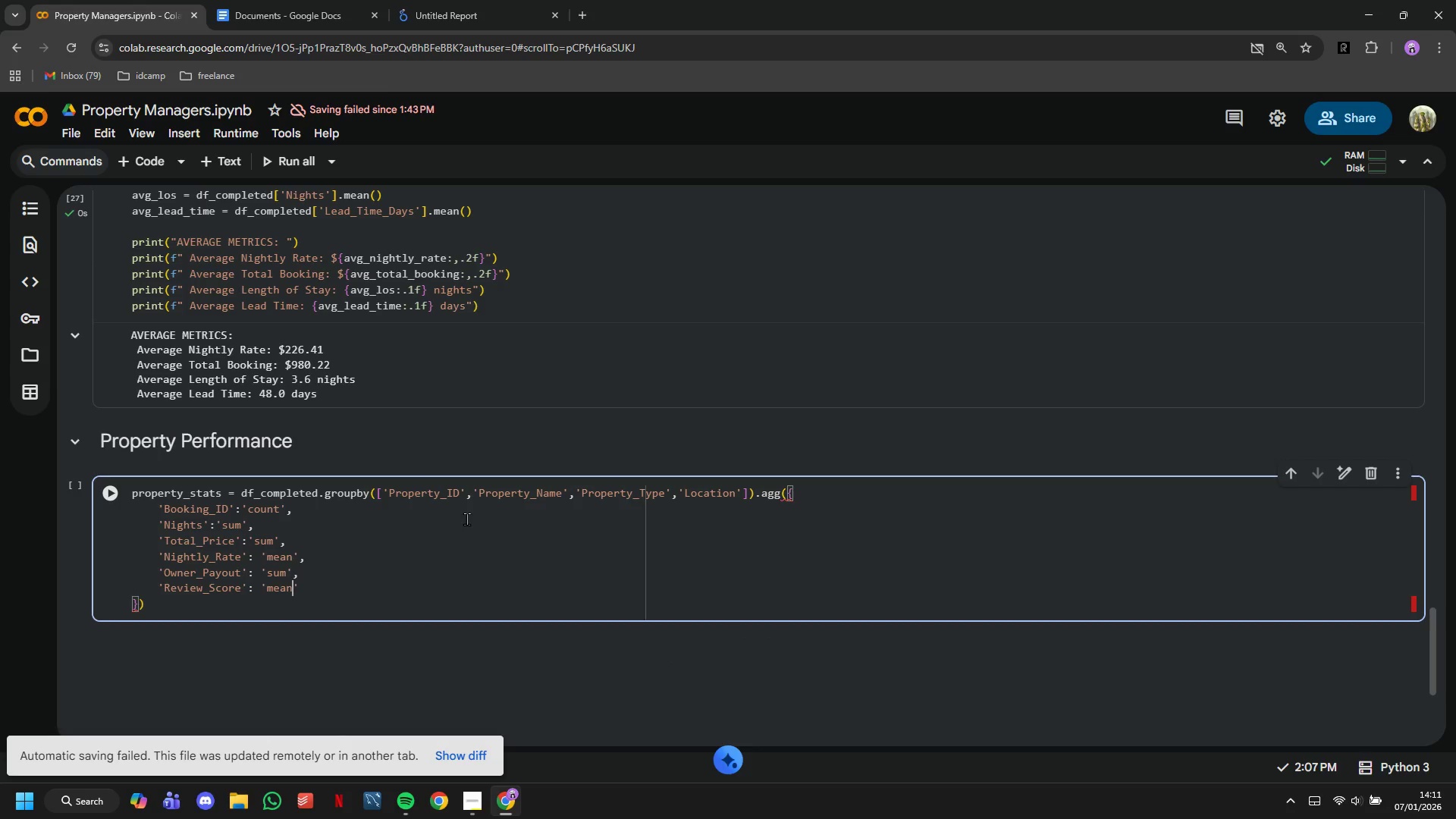 
key(ArrowDown)
 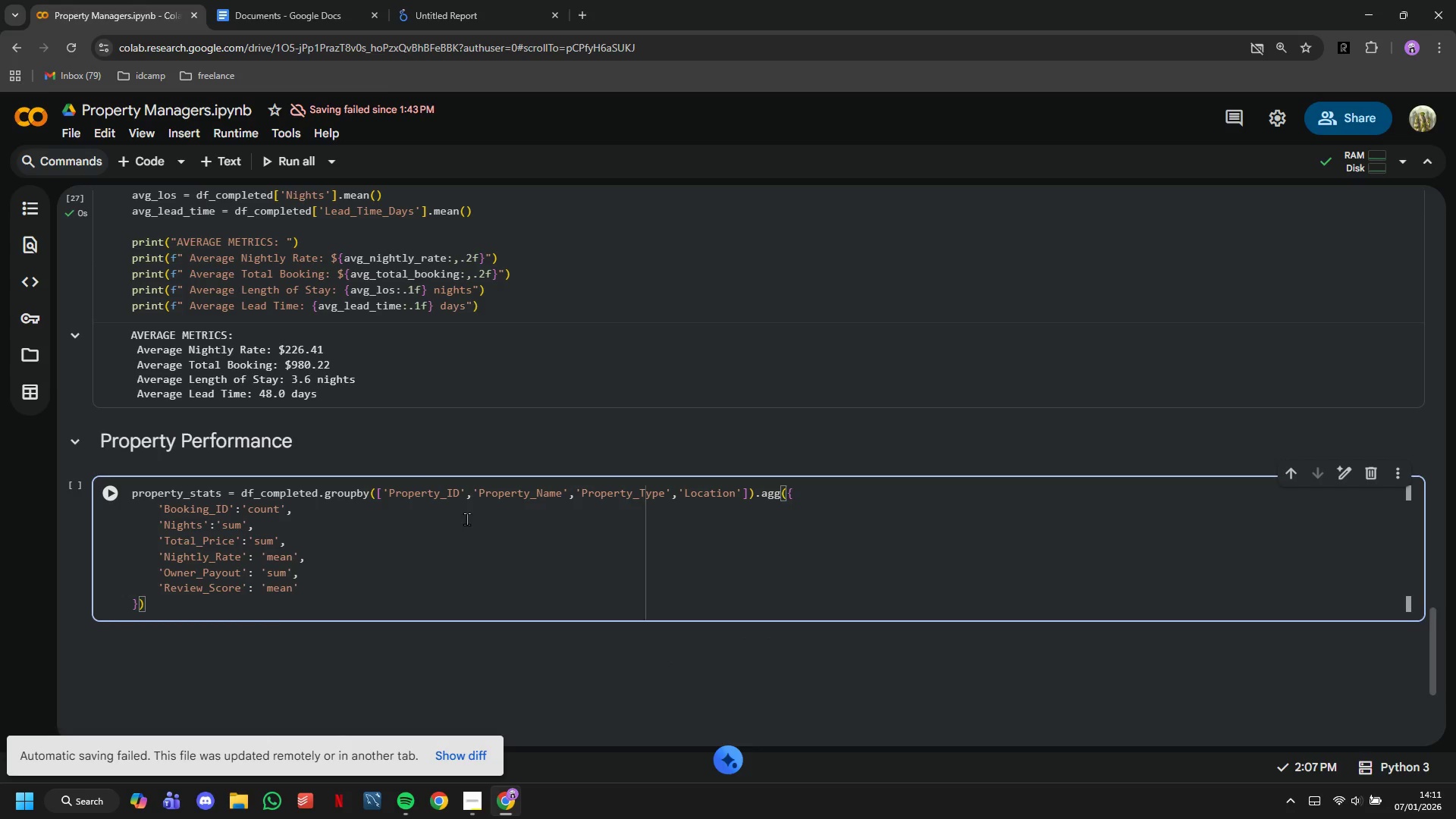 
type(.round(2)
 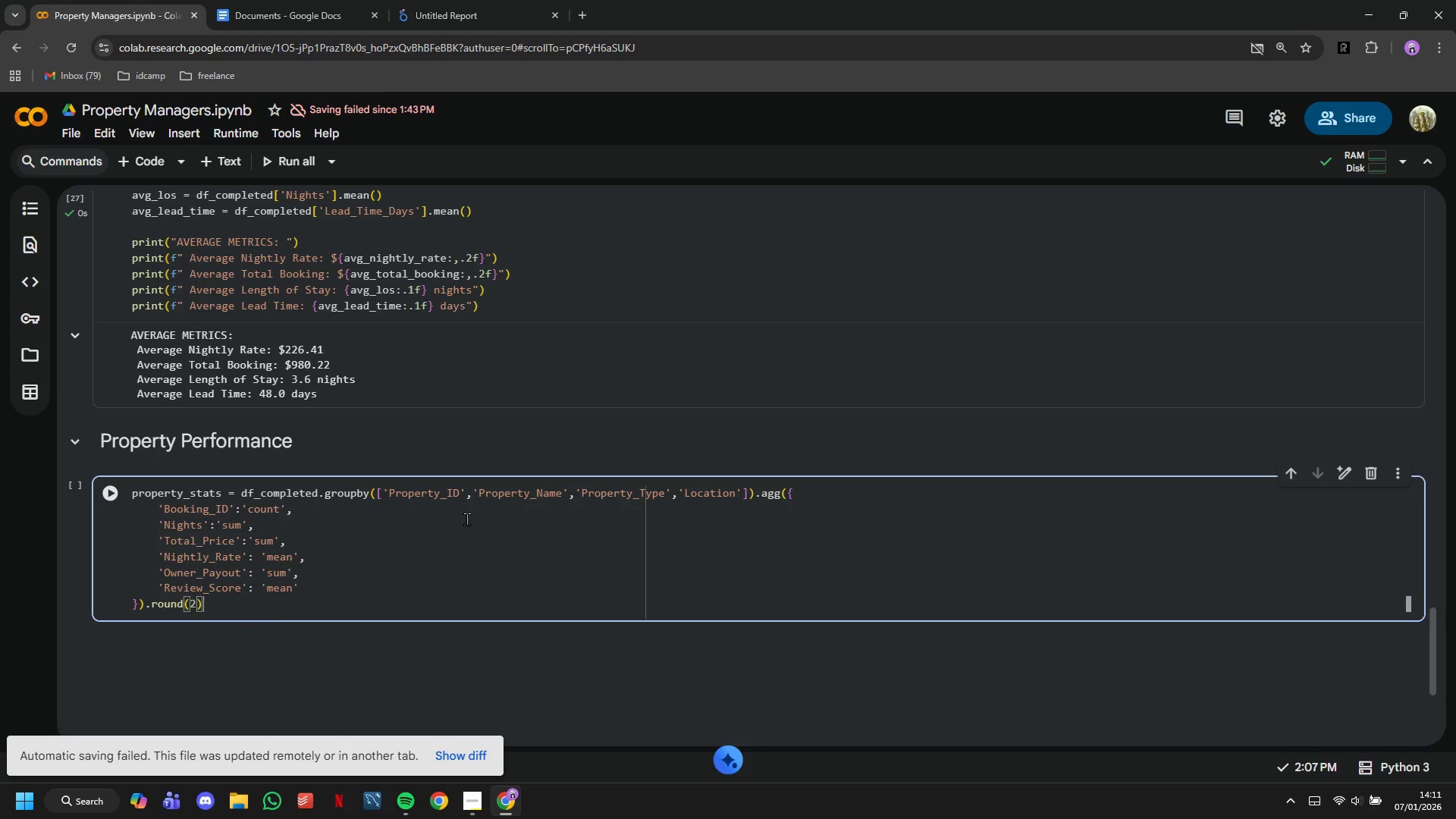 
key(ArrowRight)
 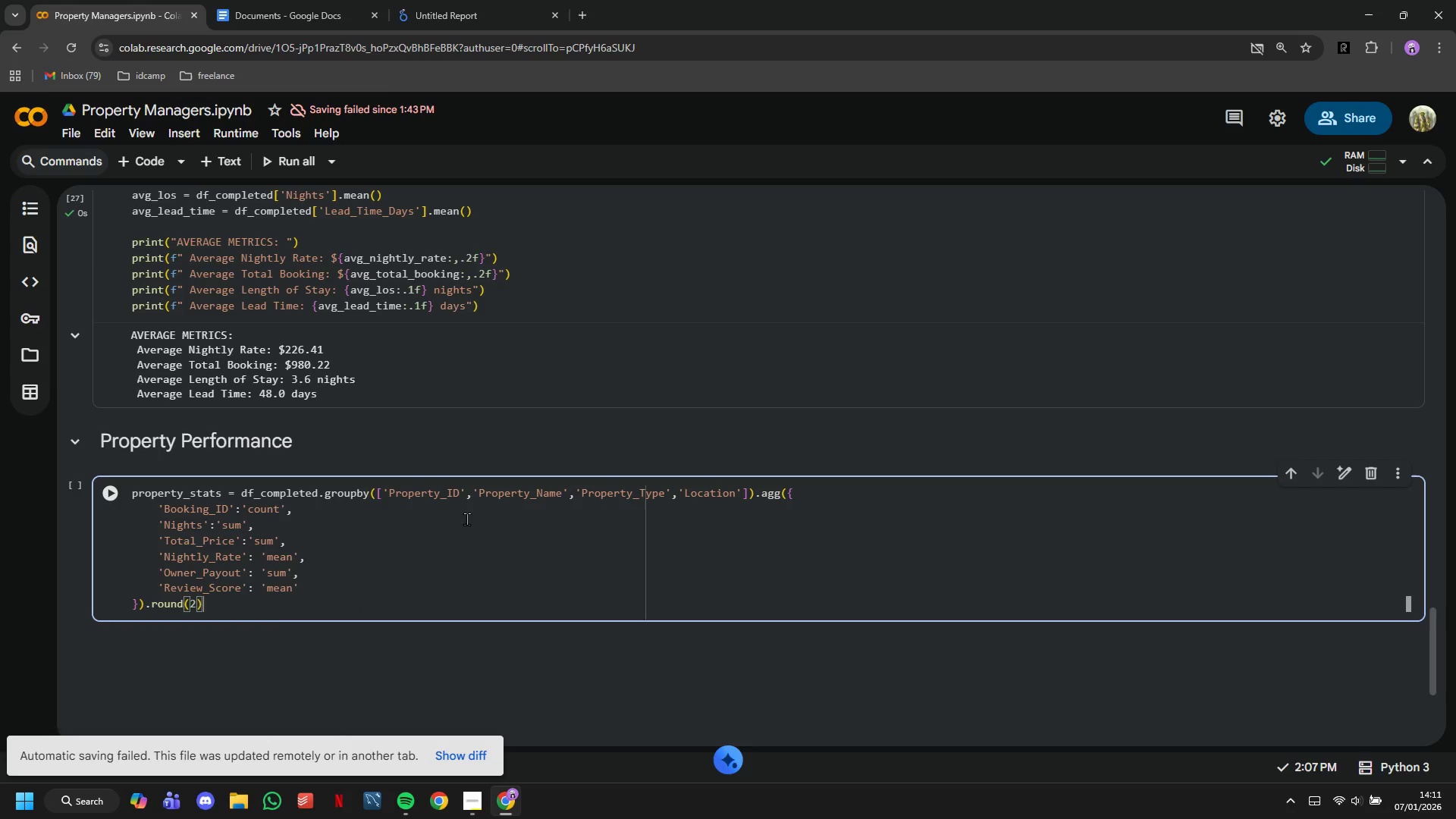 
key(Enter)
 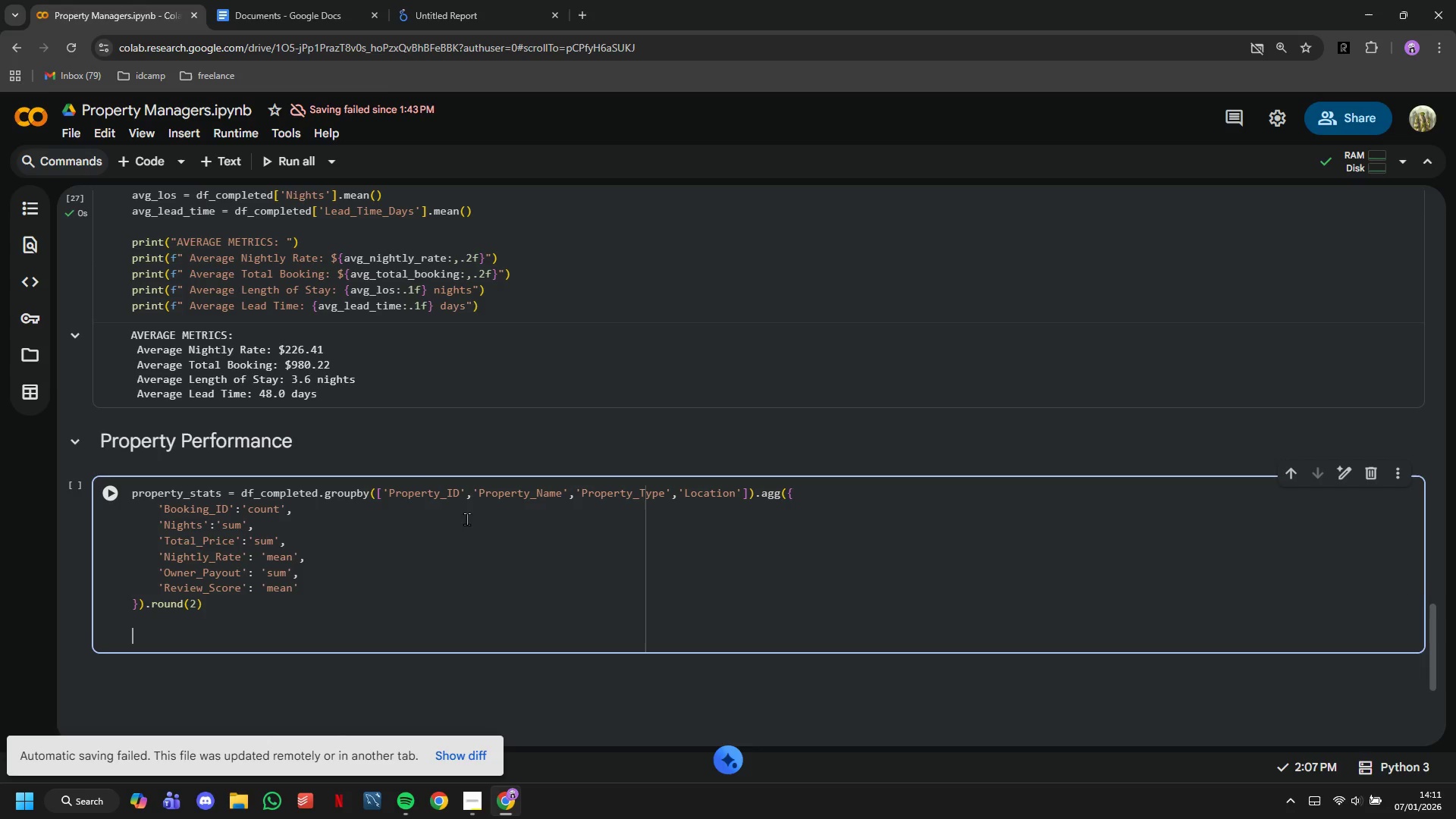 
key(Enter)
 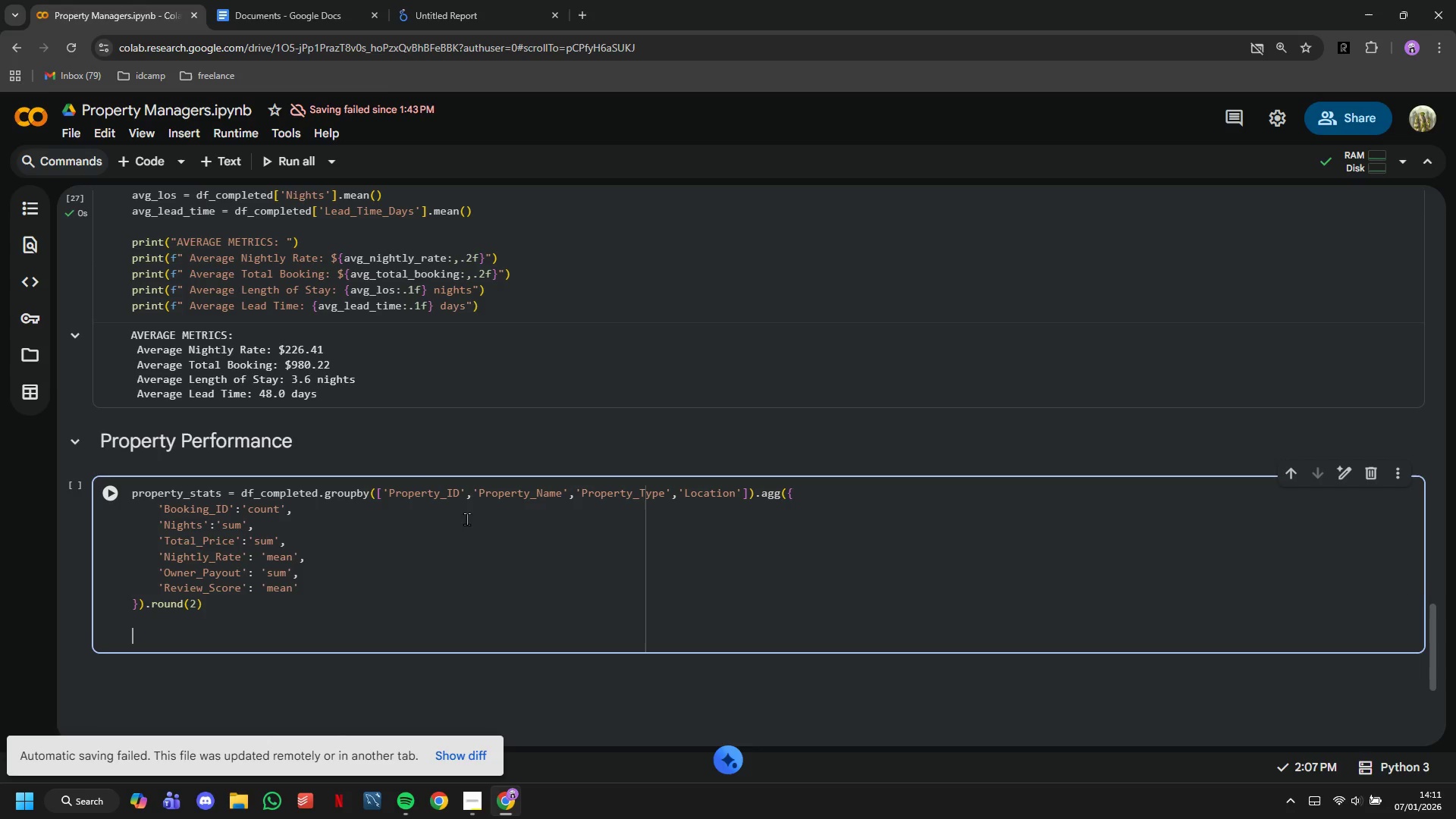 
type(property_stats.co)
 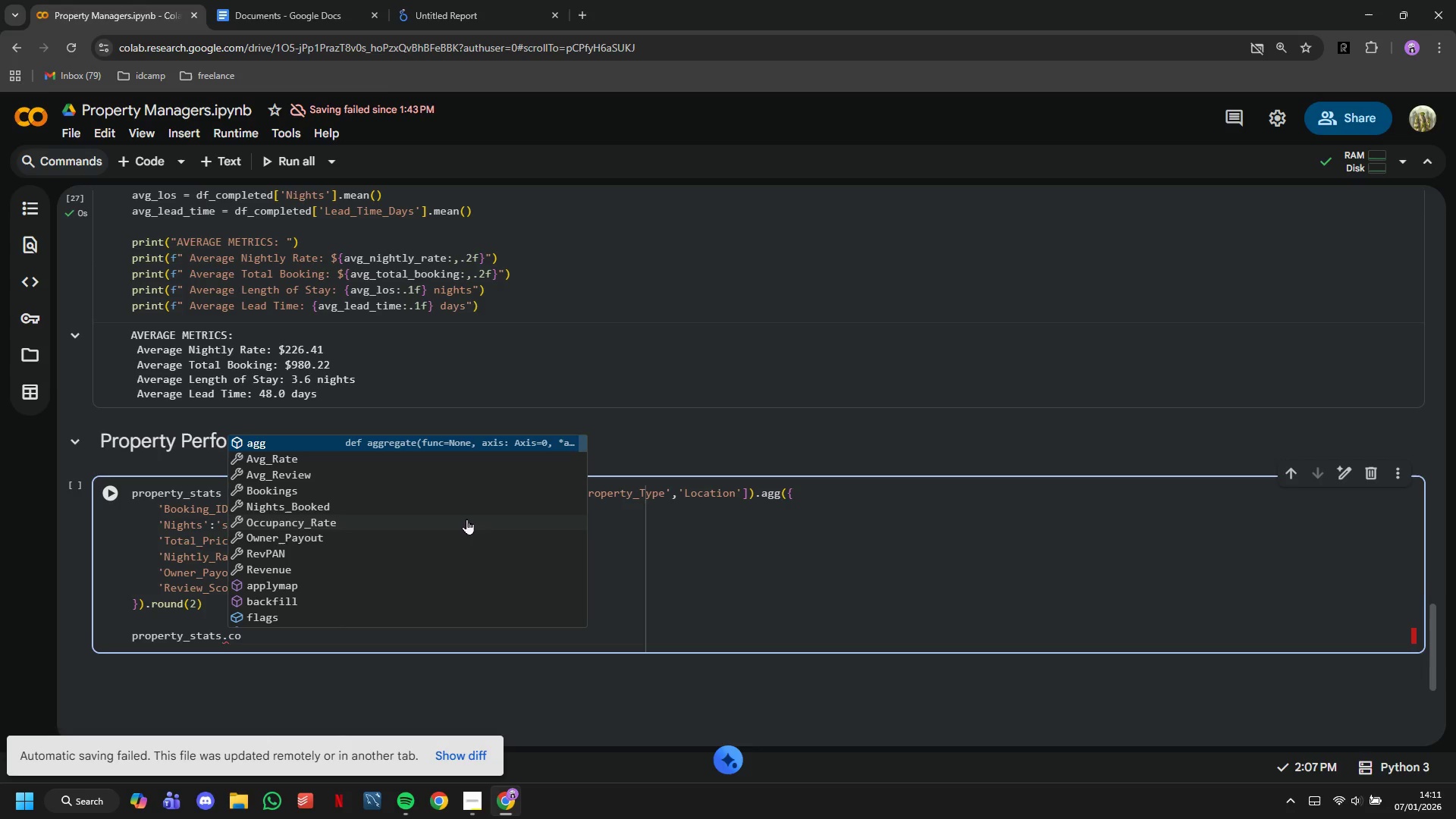 
type(lumns = ['Bookings)
 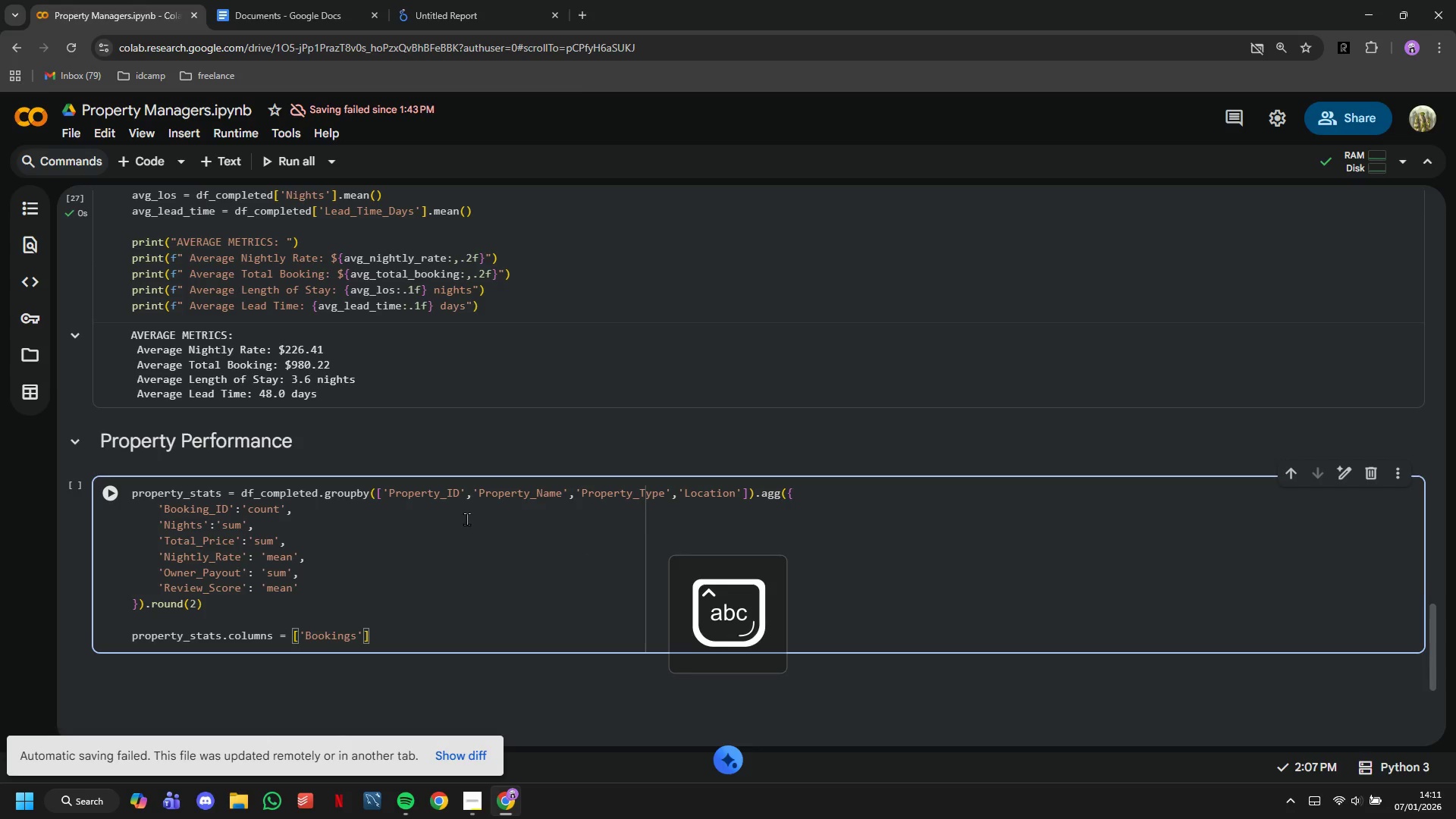 
key(ArrowRight)
 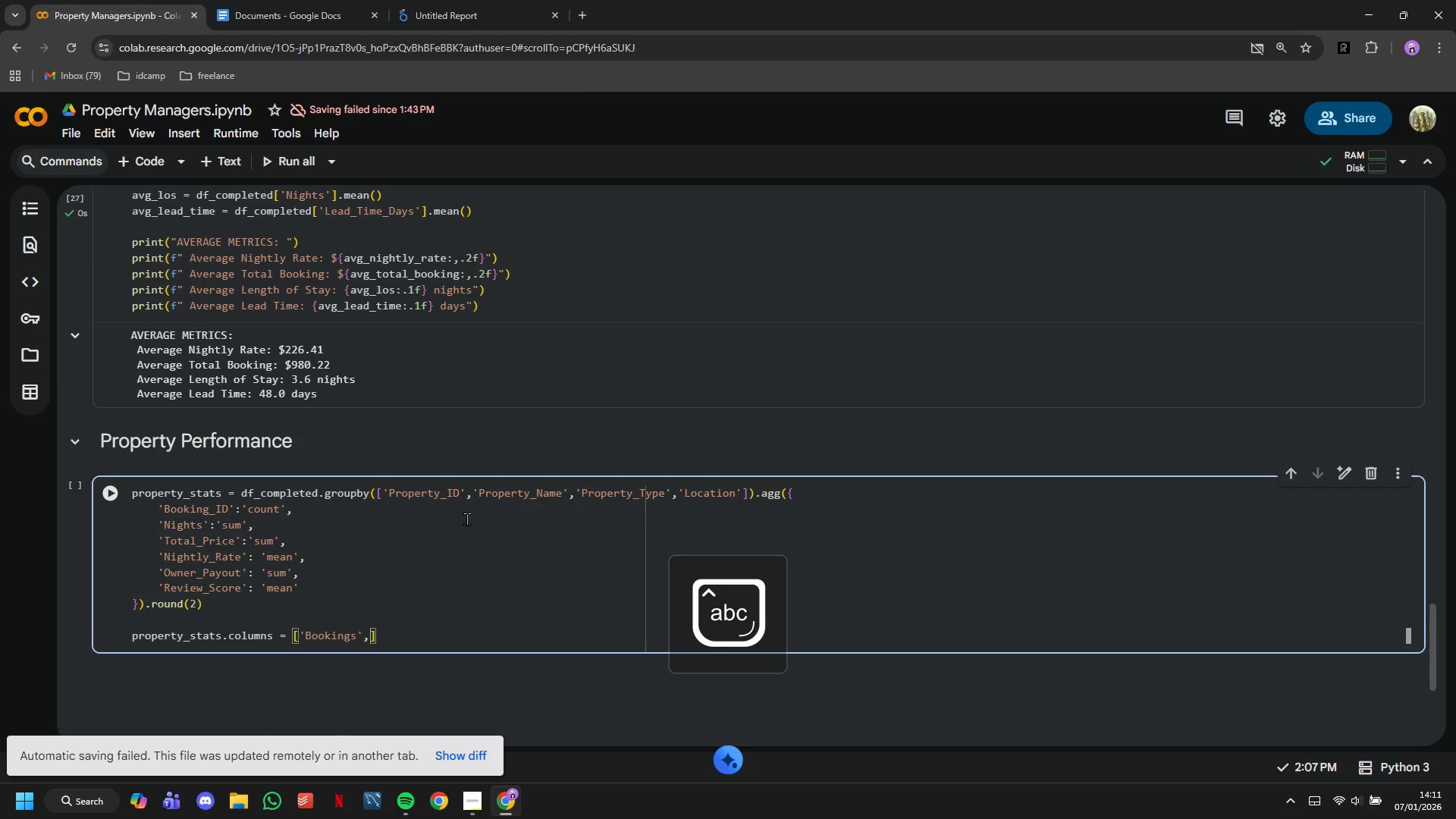 
type(,'Nights+)
key(Backspace)
type())
key(Backspace)
type(_Booked)
 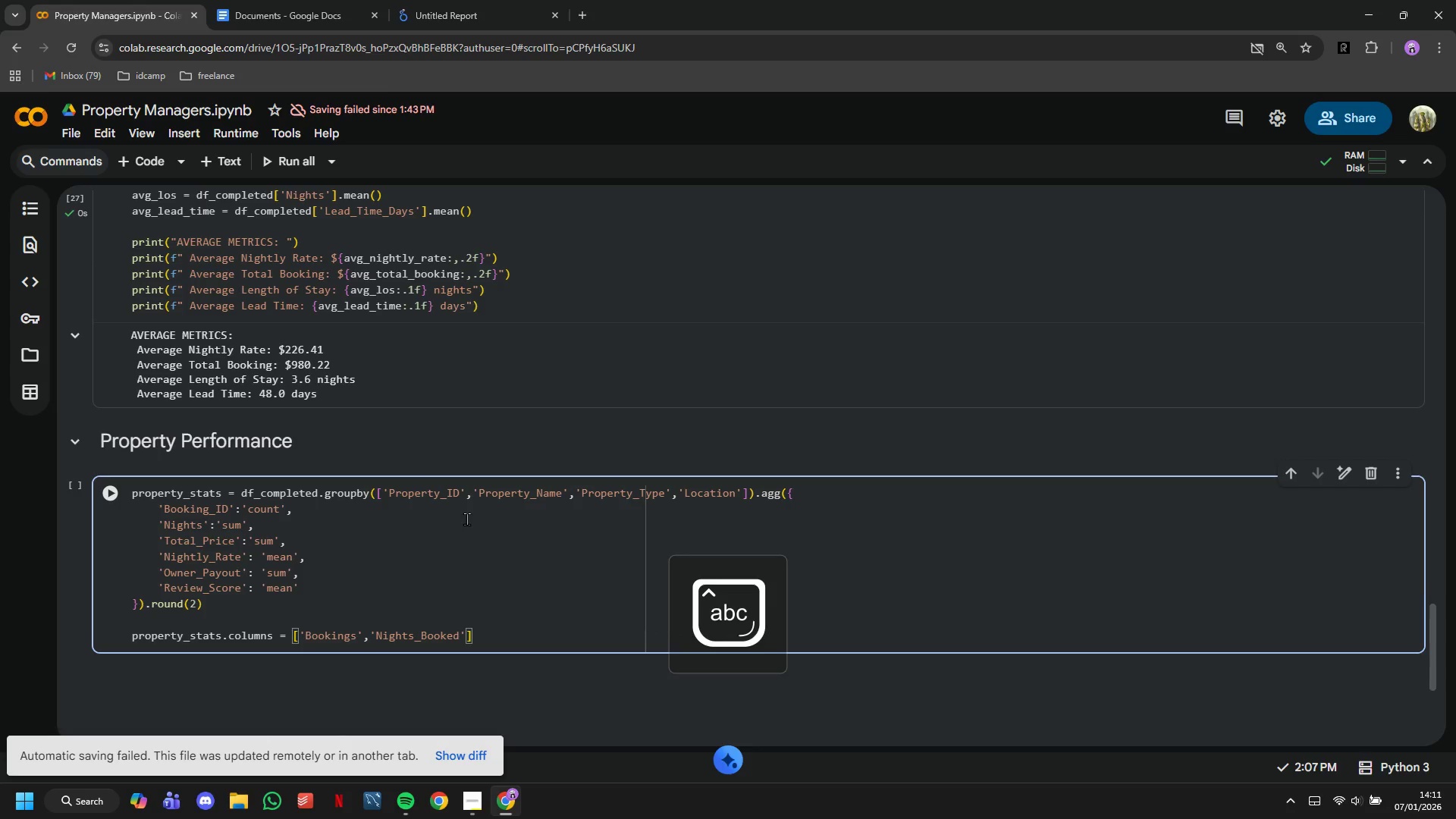 
wait(8.72)
 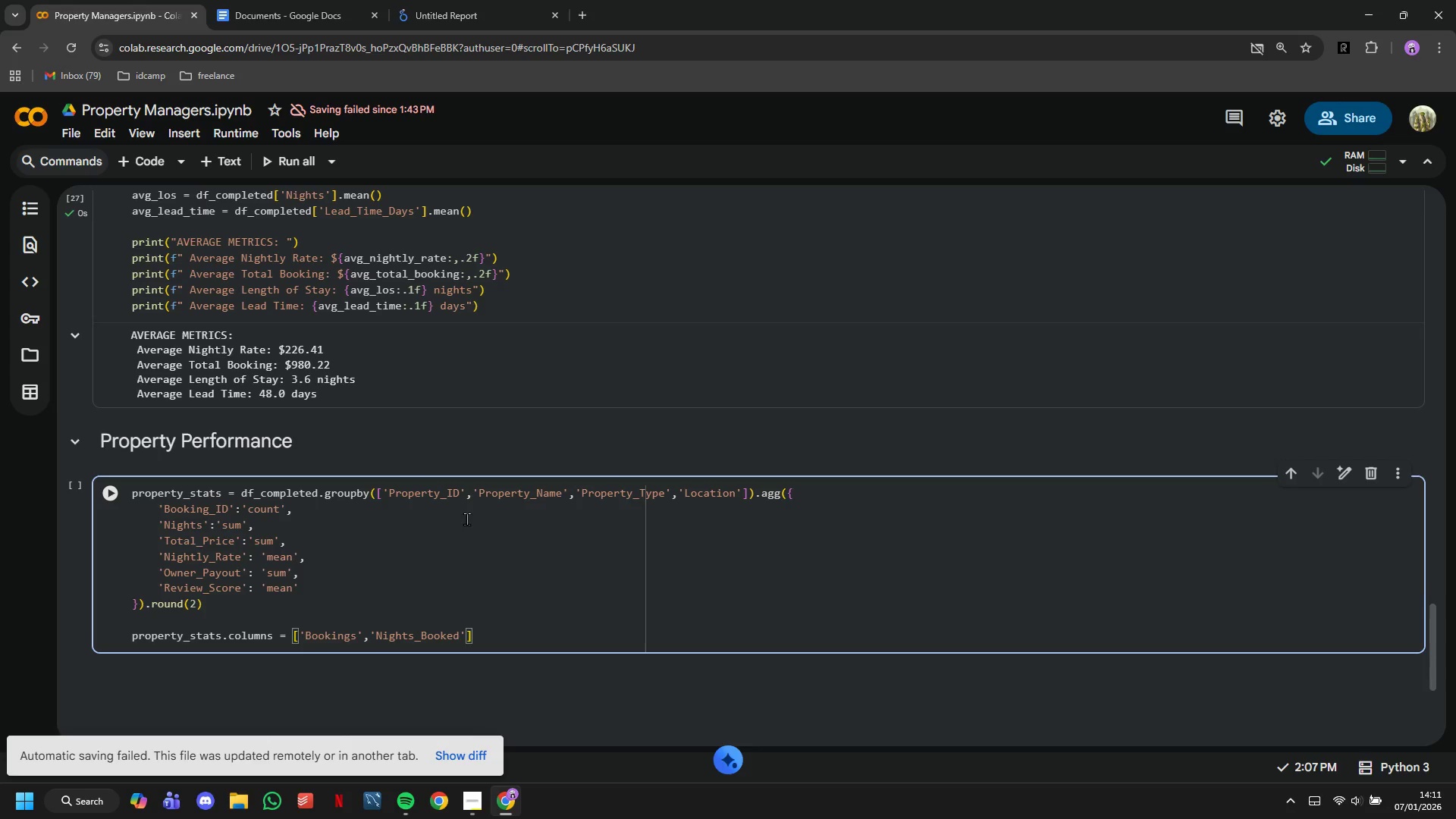 
key(ArrowRight)
 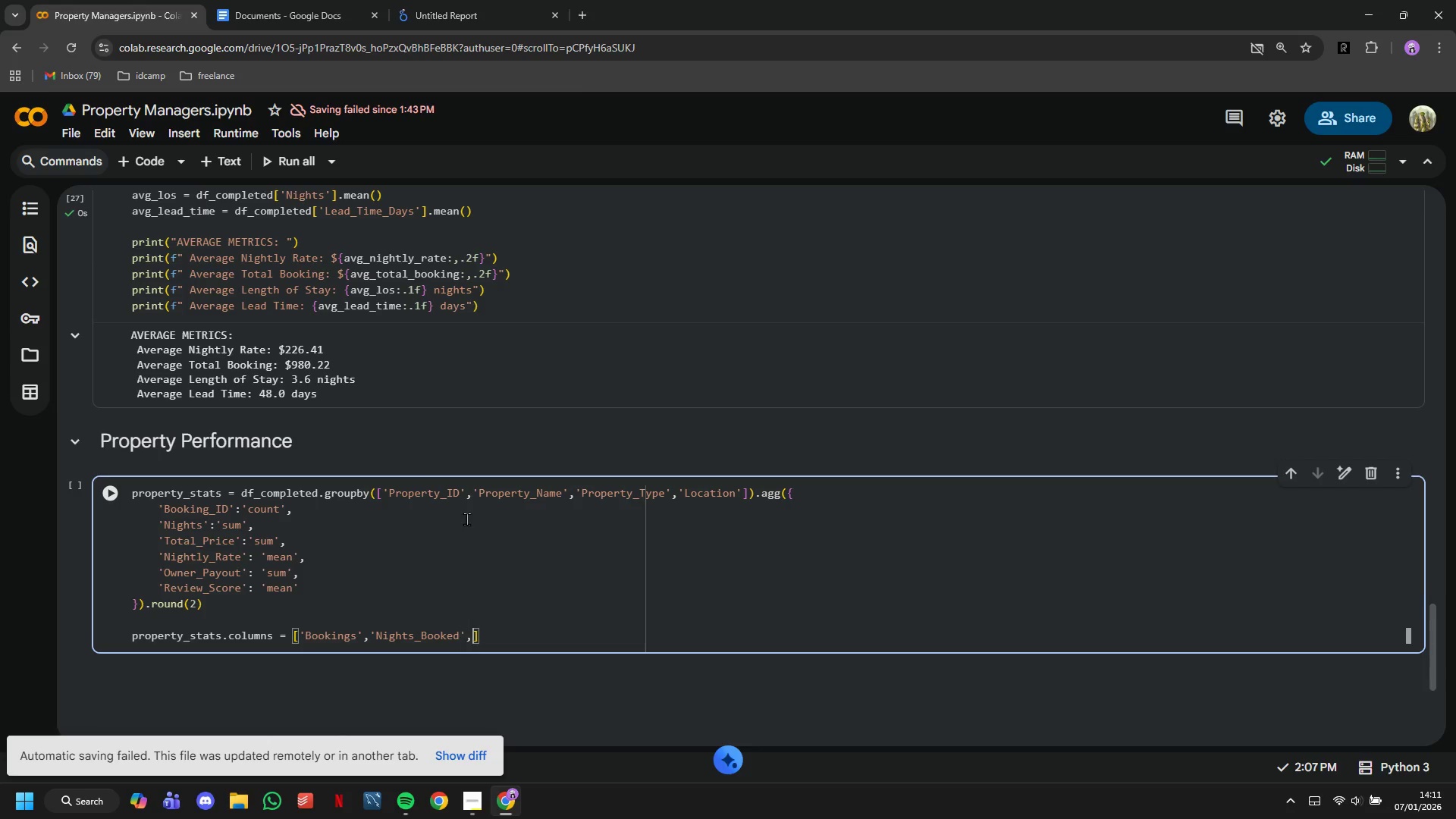 
type(,'Revenue)
 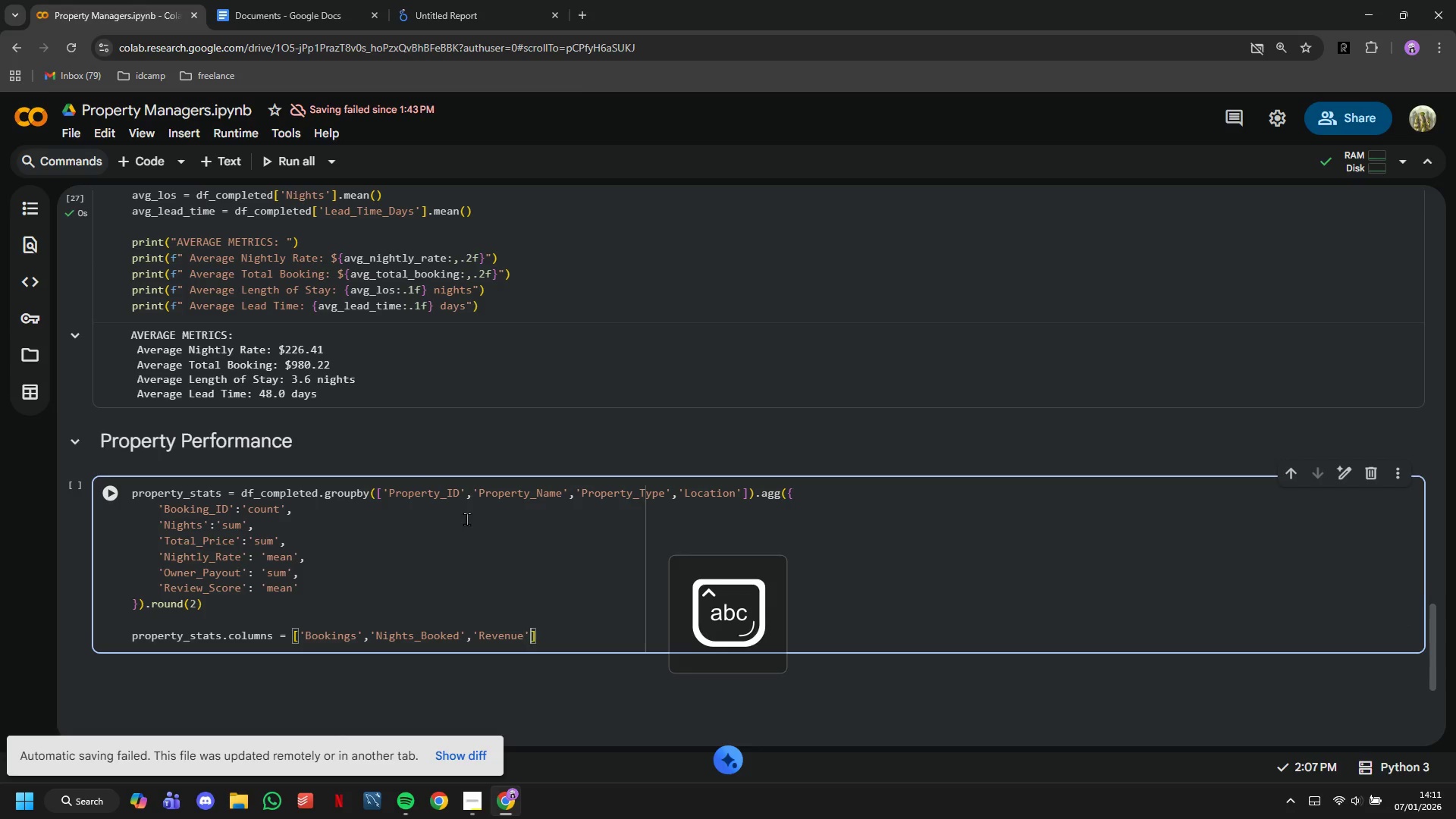 
key(ArrowRight)
 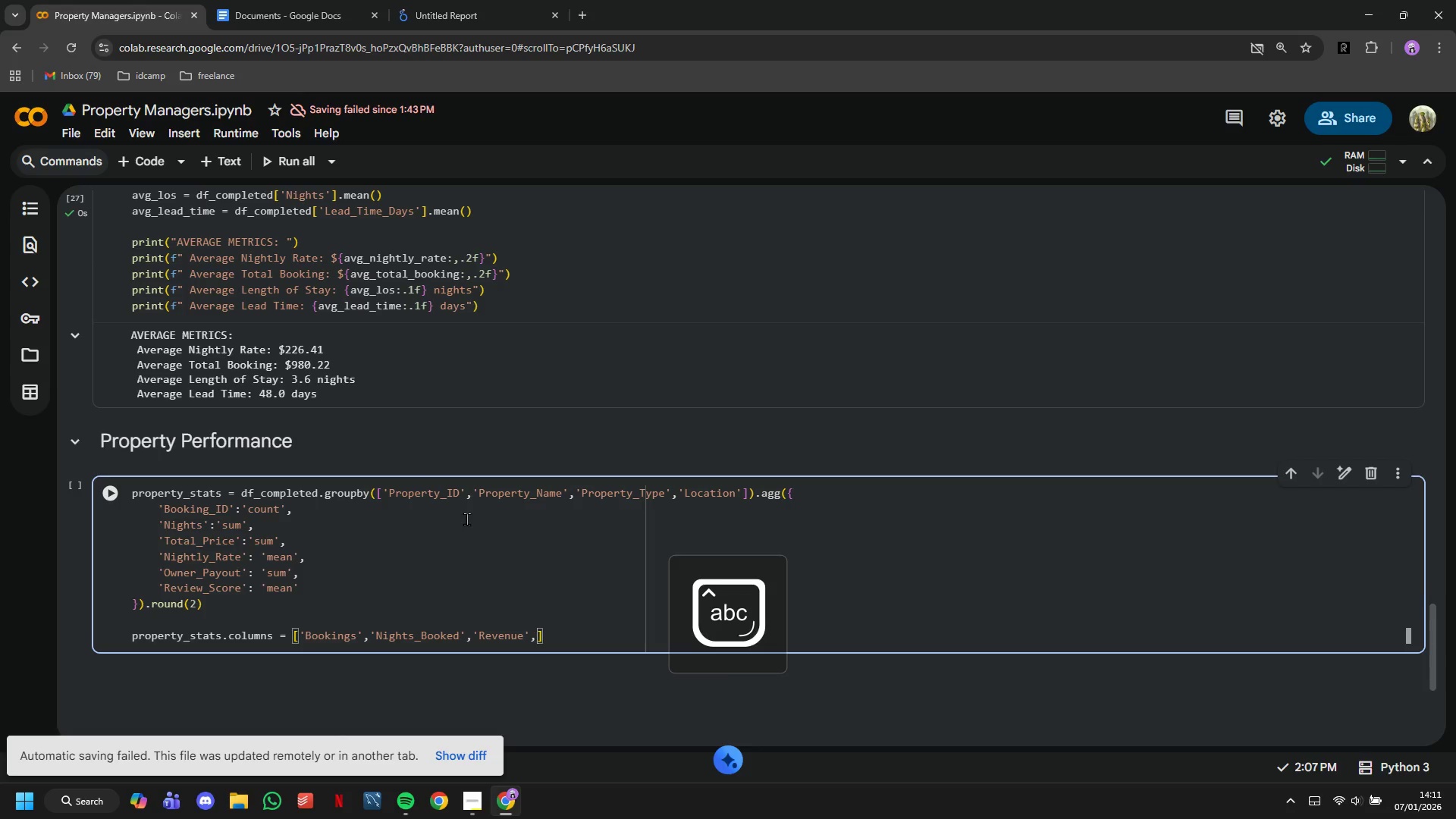 
type(,'Avg)
 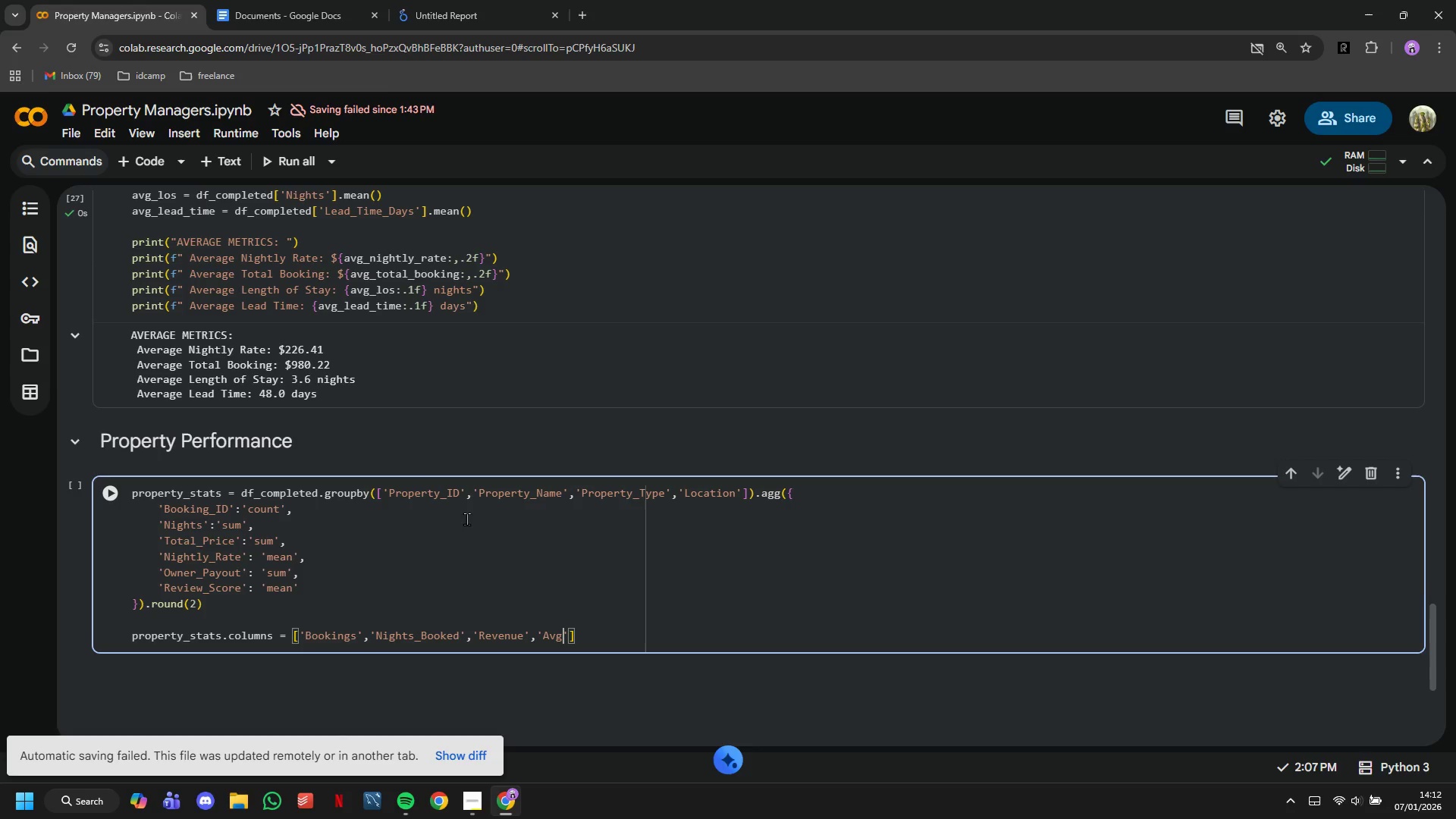 
wait(18.28)
 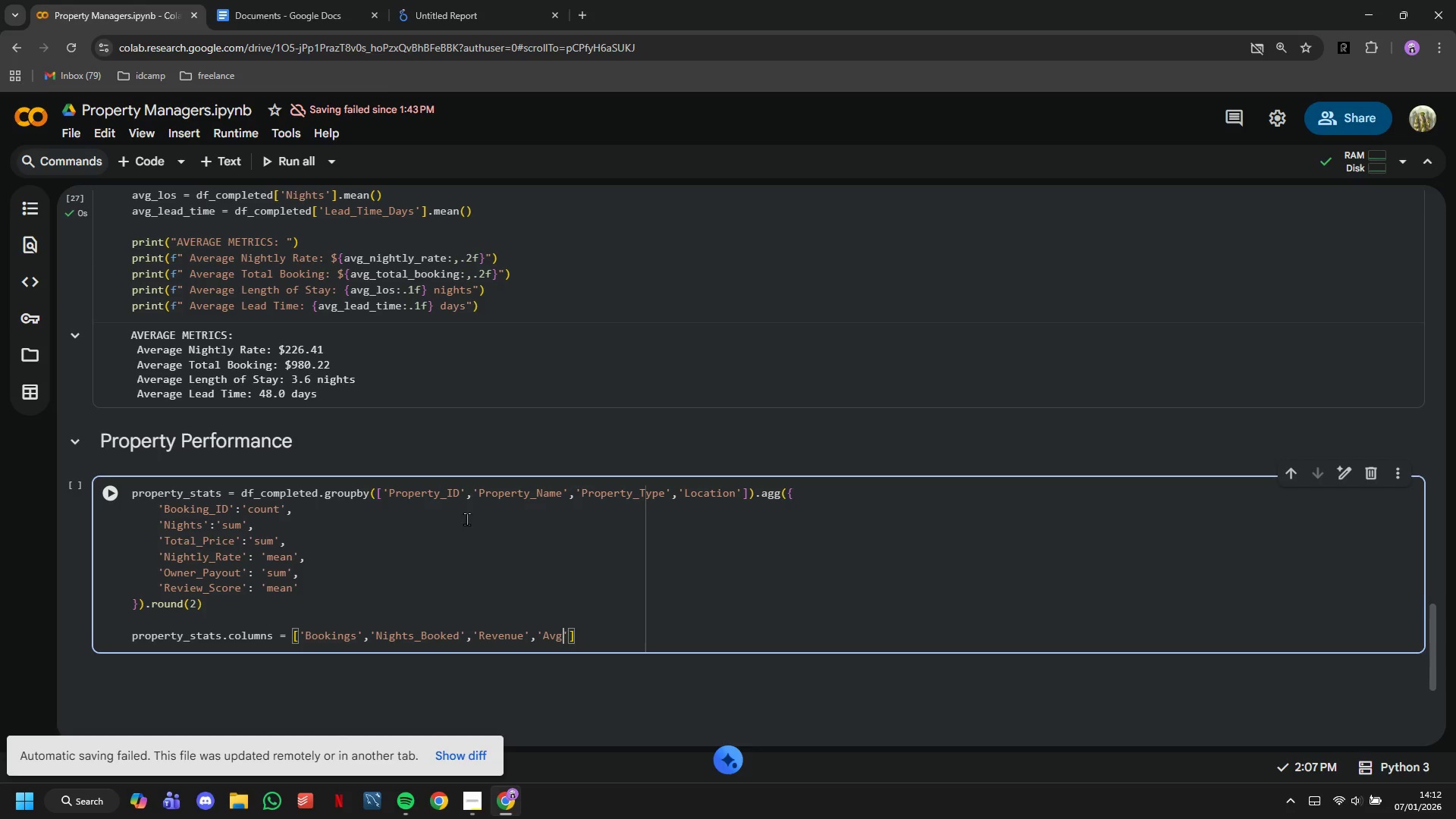 
type(_Rate)
 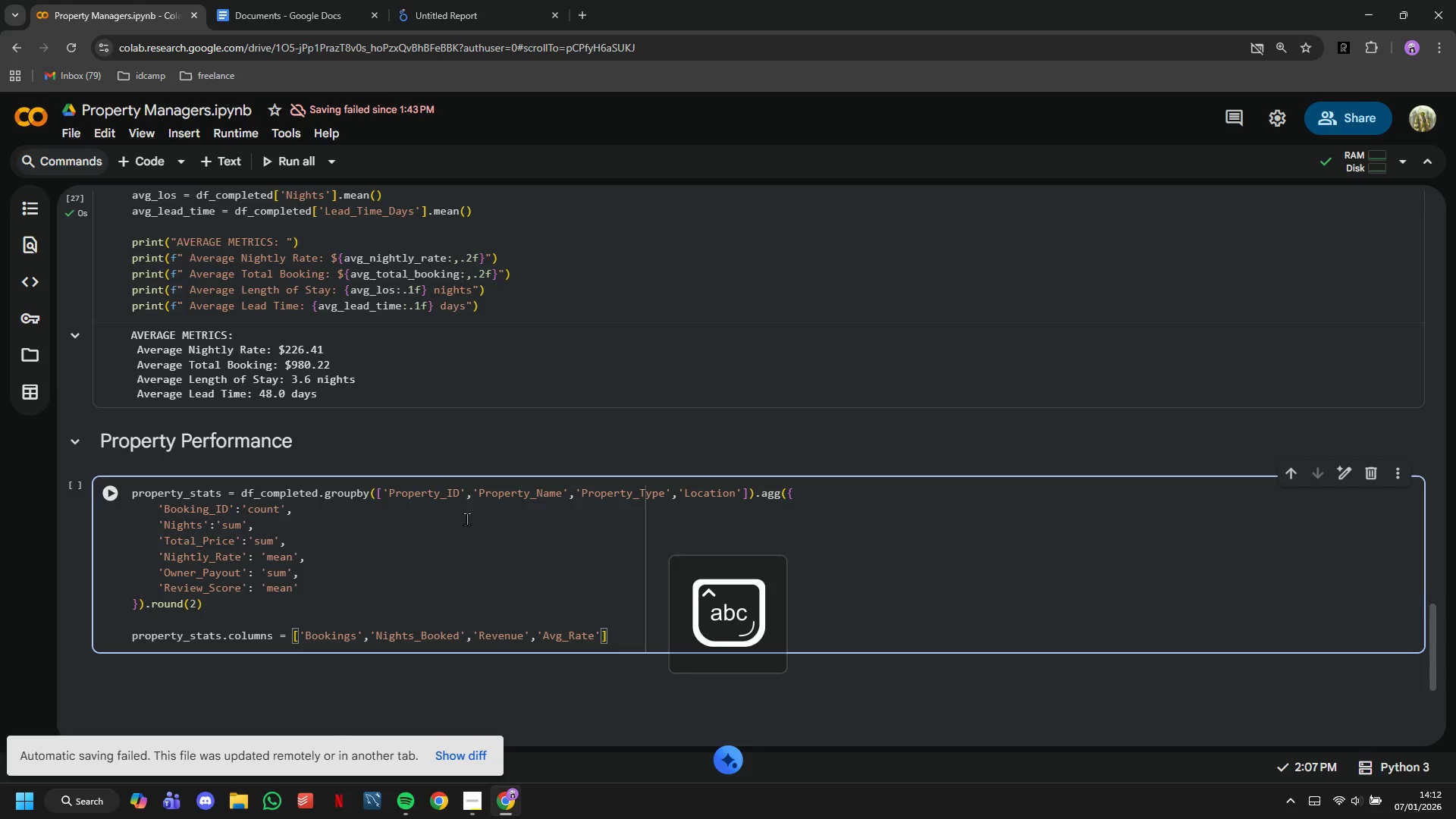 
key(ArrowRight)
 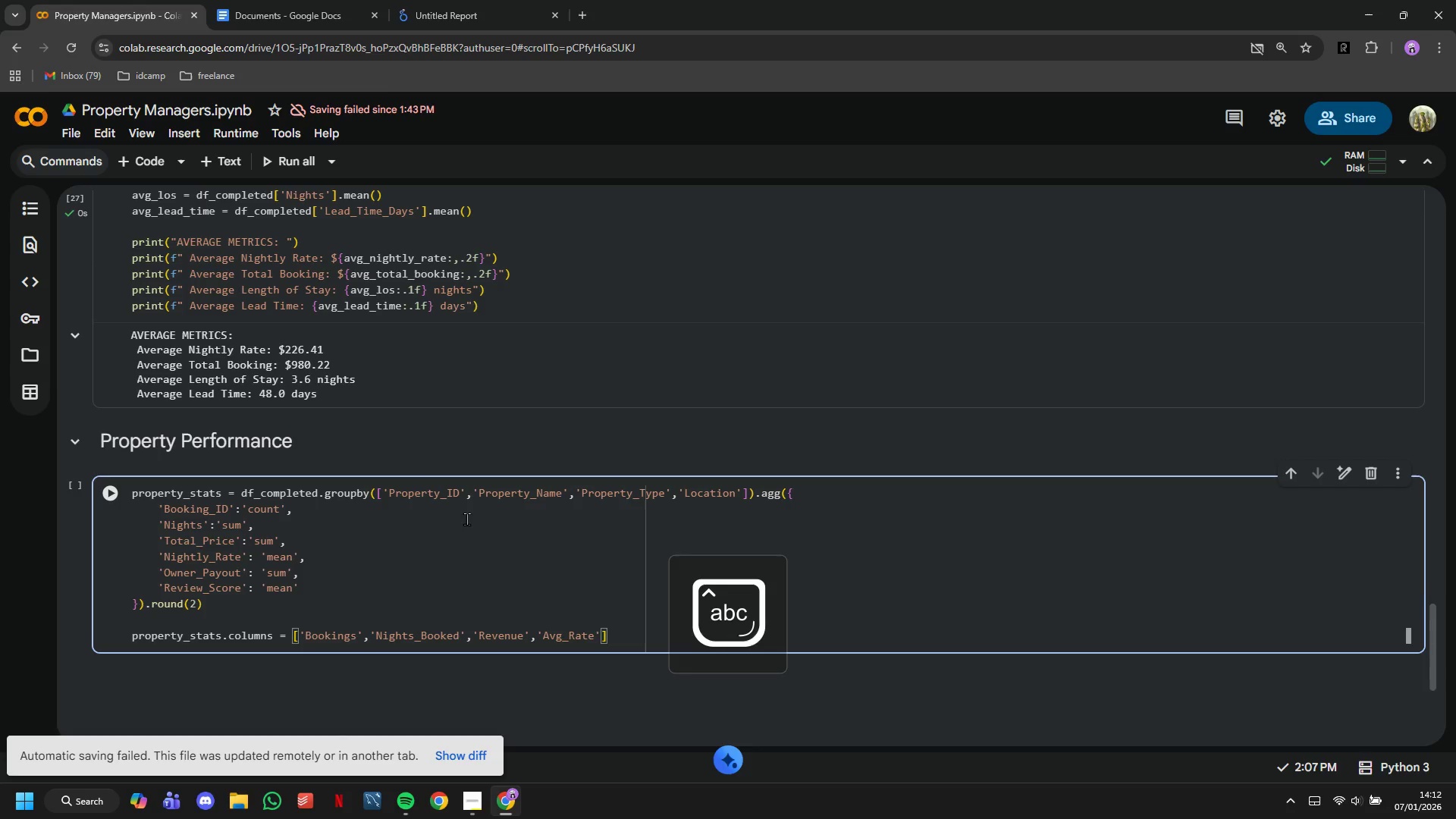 
type(,'Owb)
key(Backspace)
type(ner_Payout)
 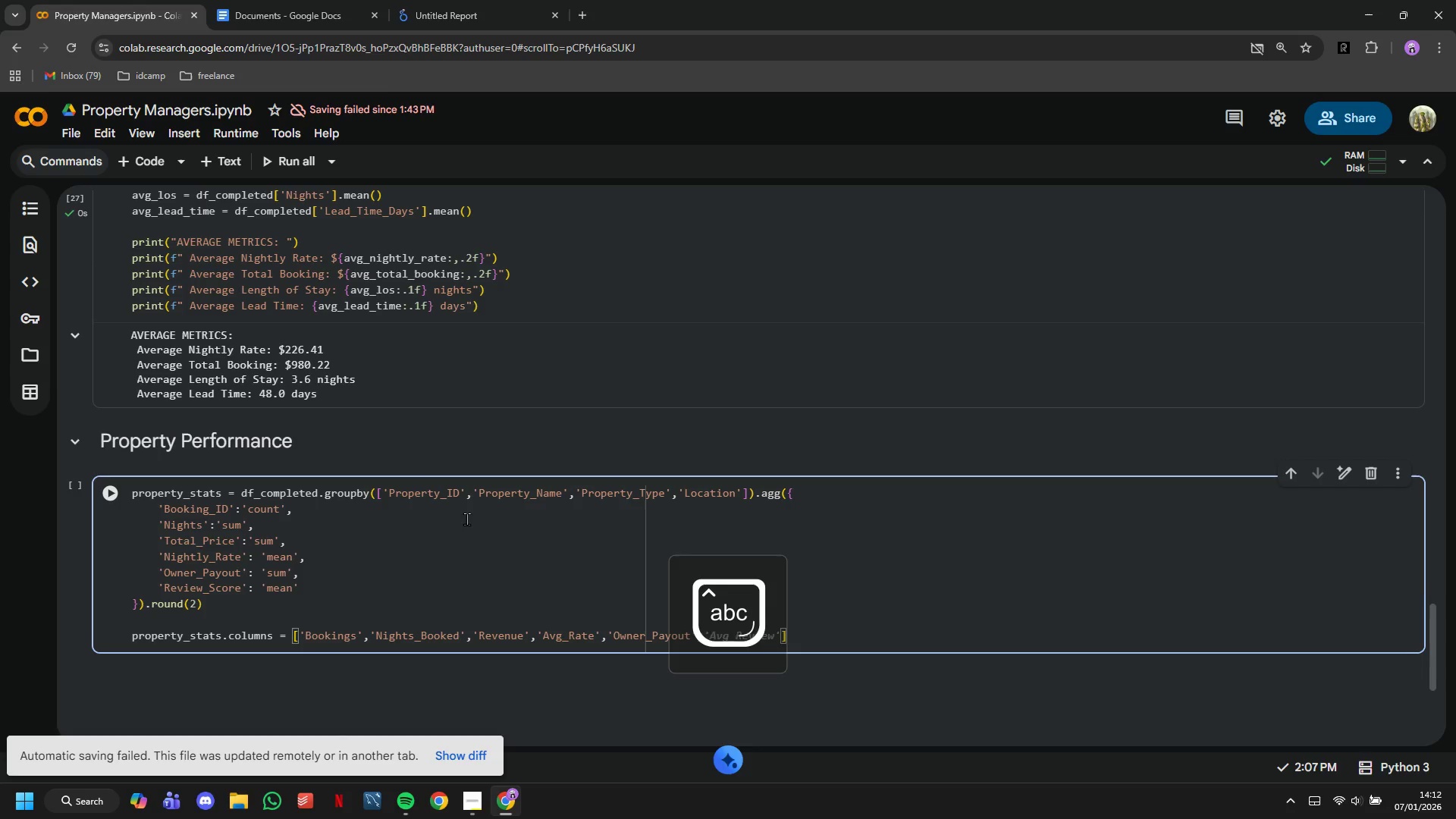 
key(ArrowRight)
 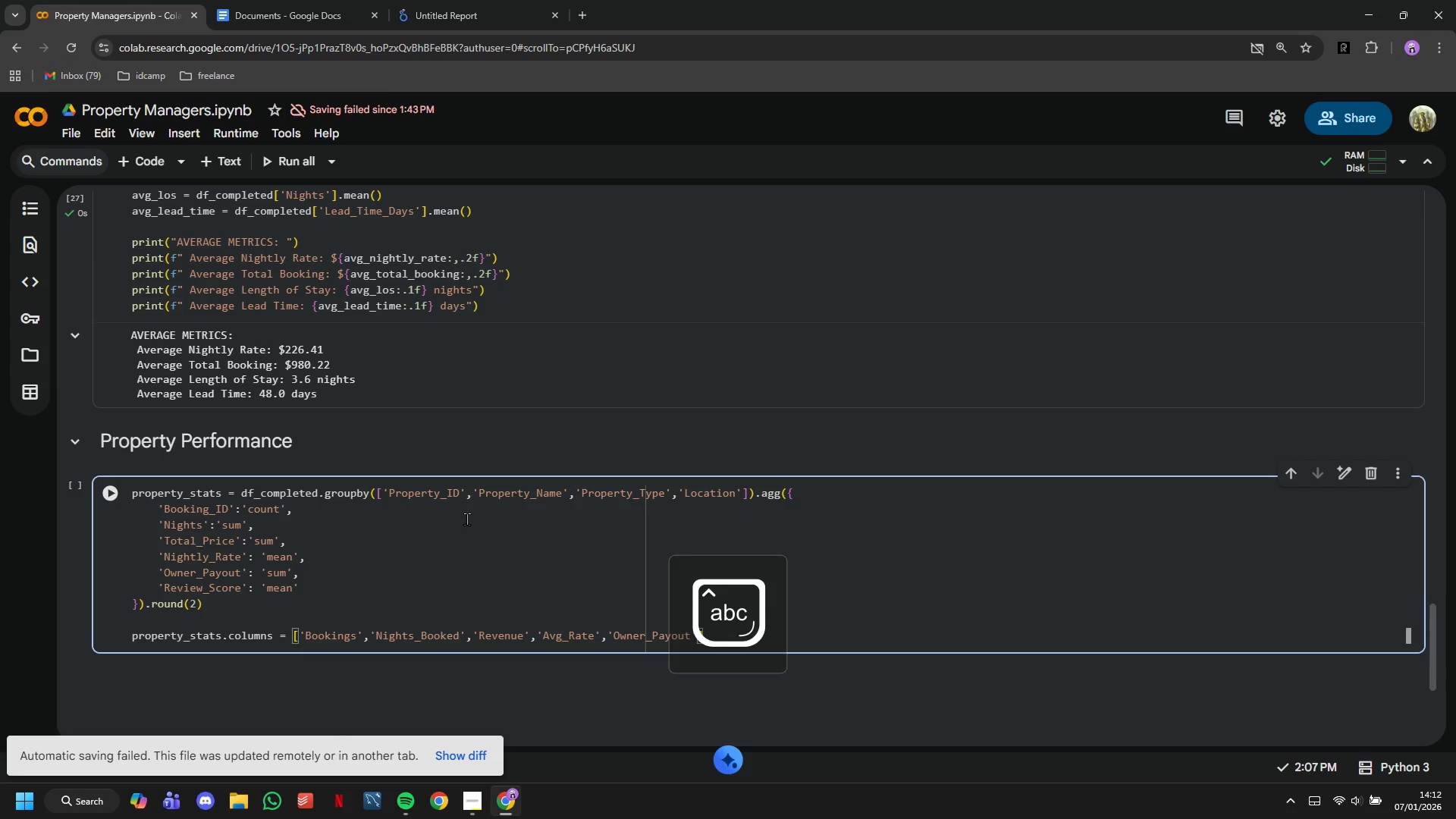 
key(Comma)
 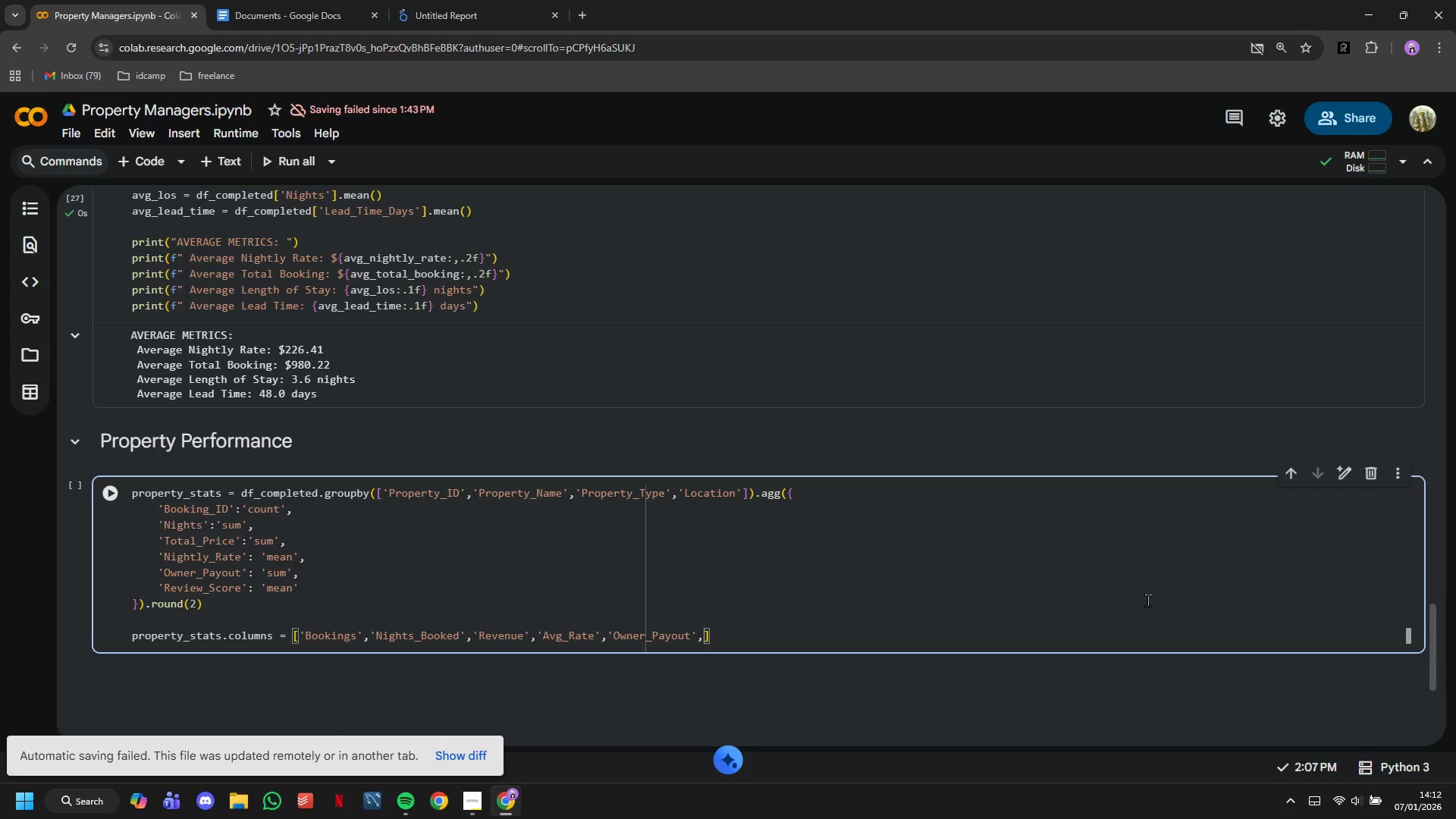 
wait(6.52)
 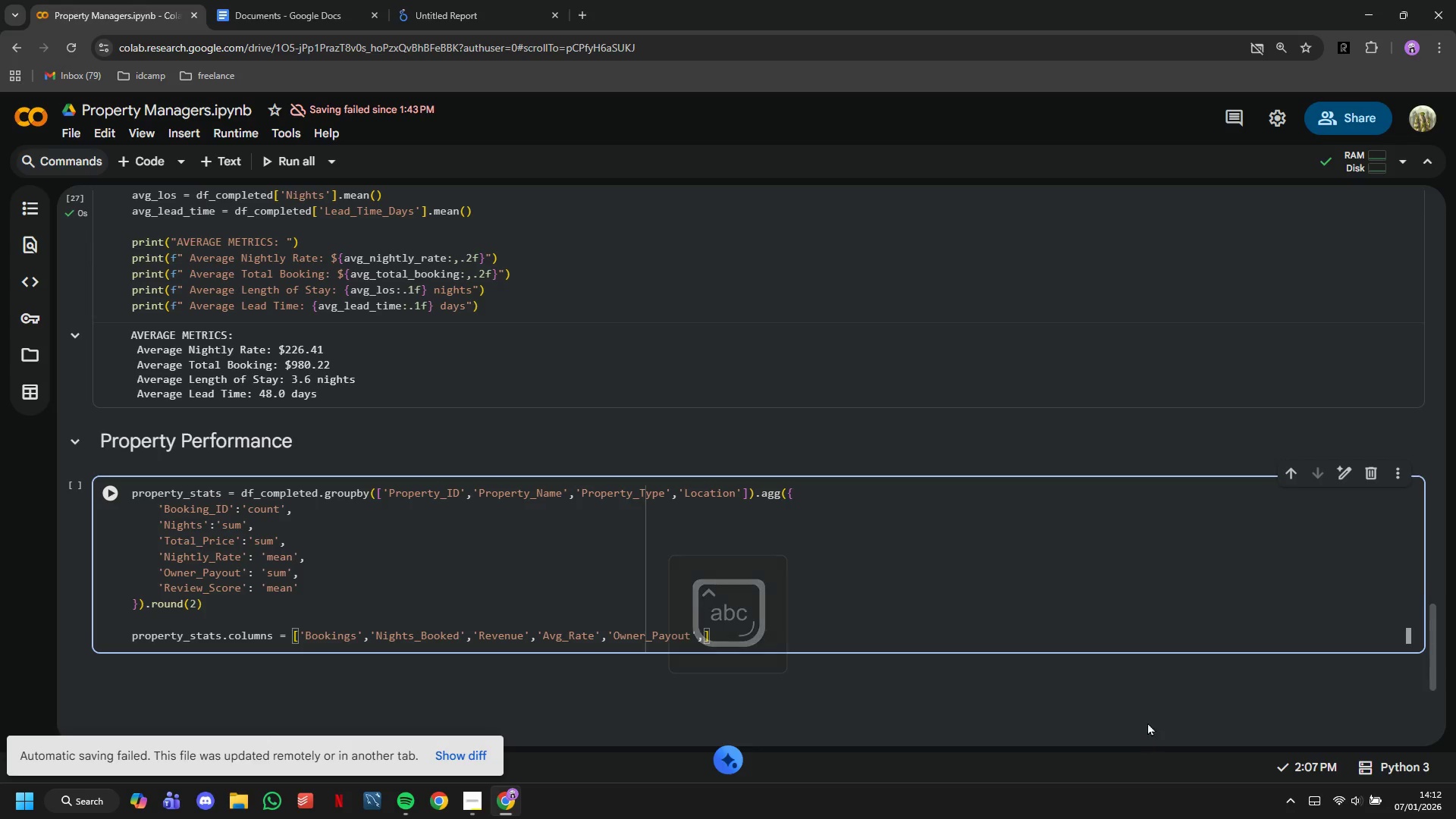 
type('Avg_Review)
 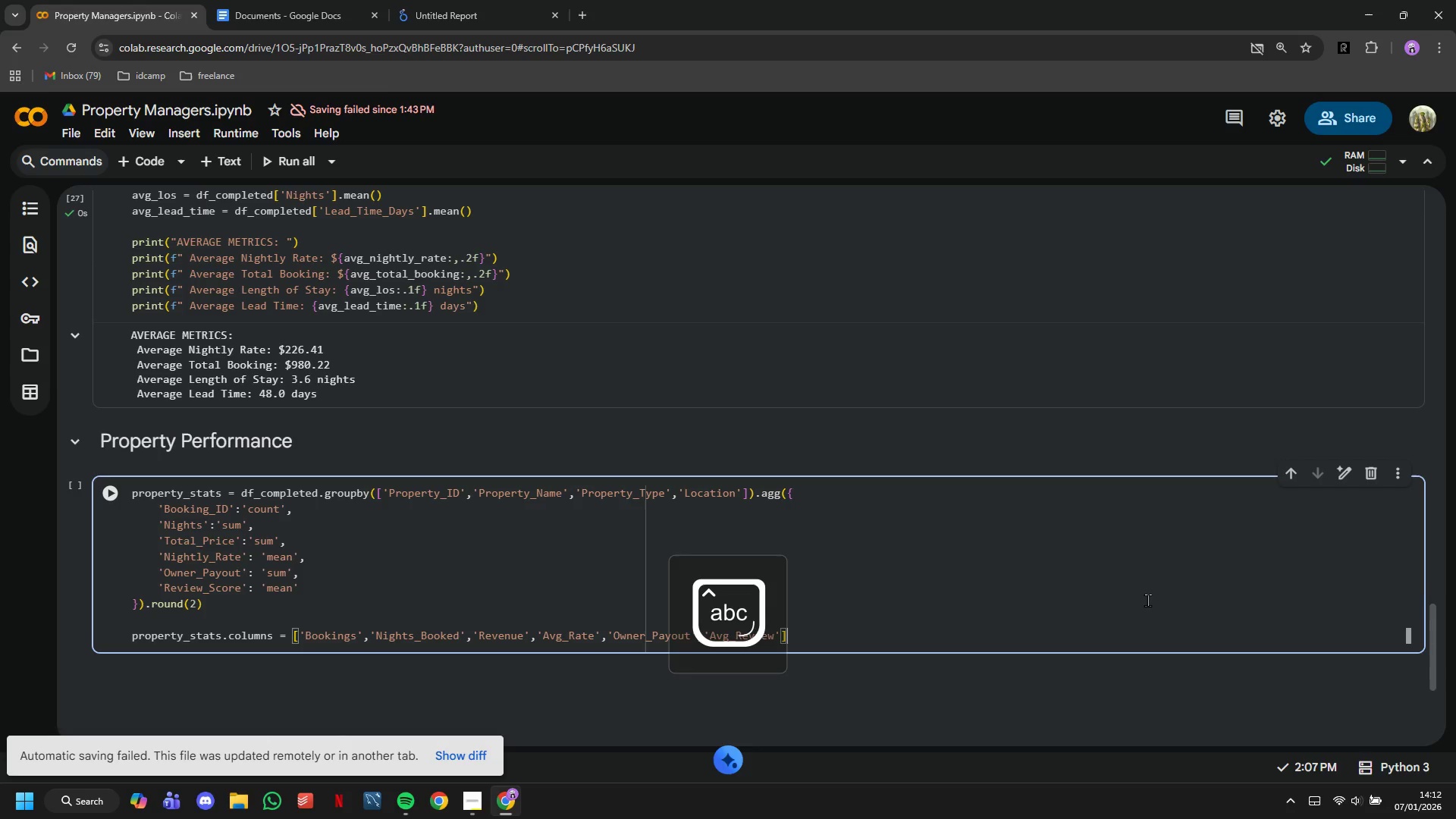 
 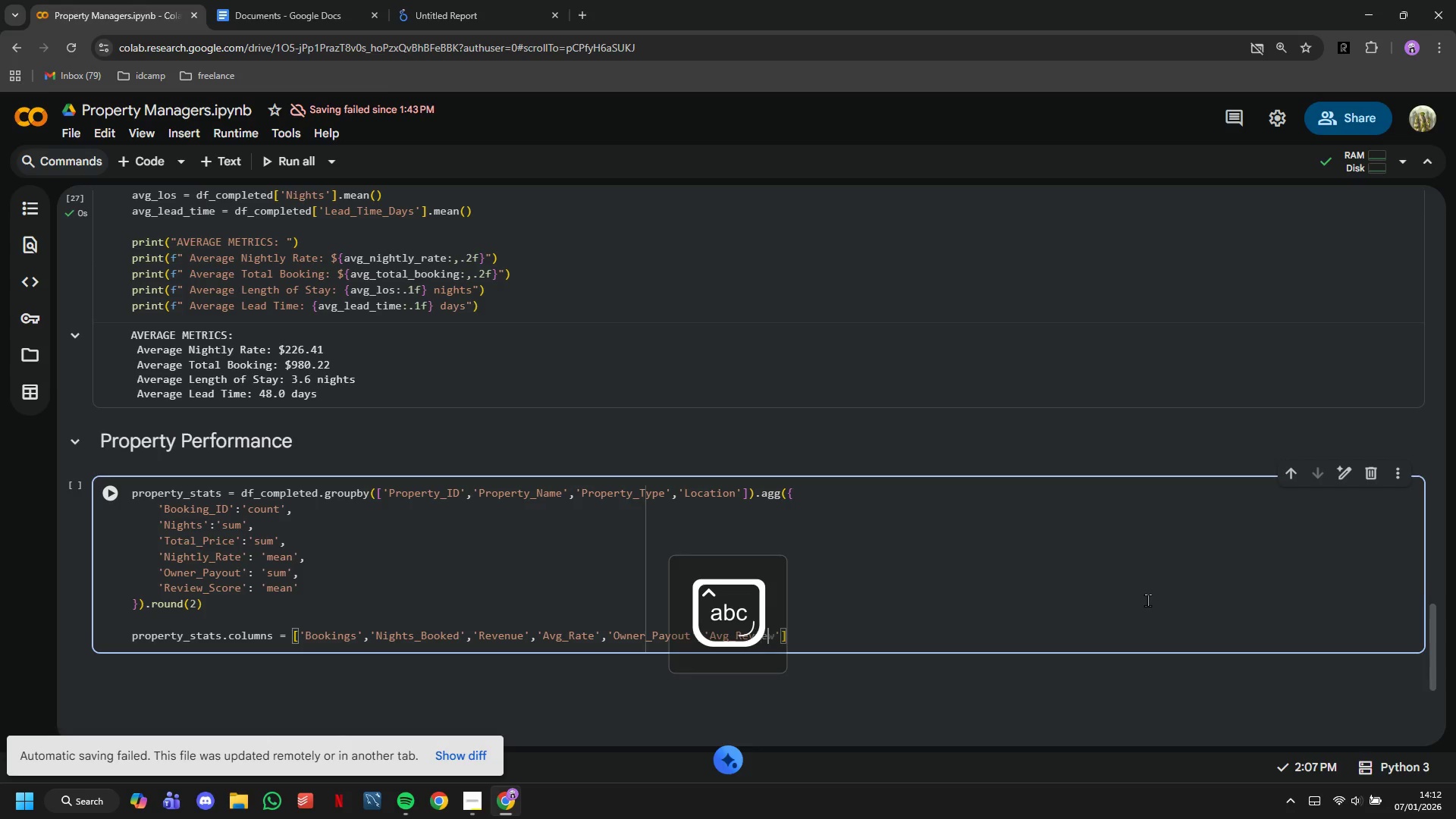 
key(ArrowRight)
 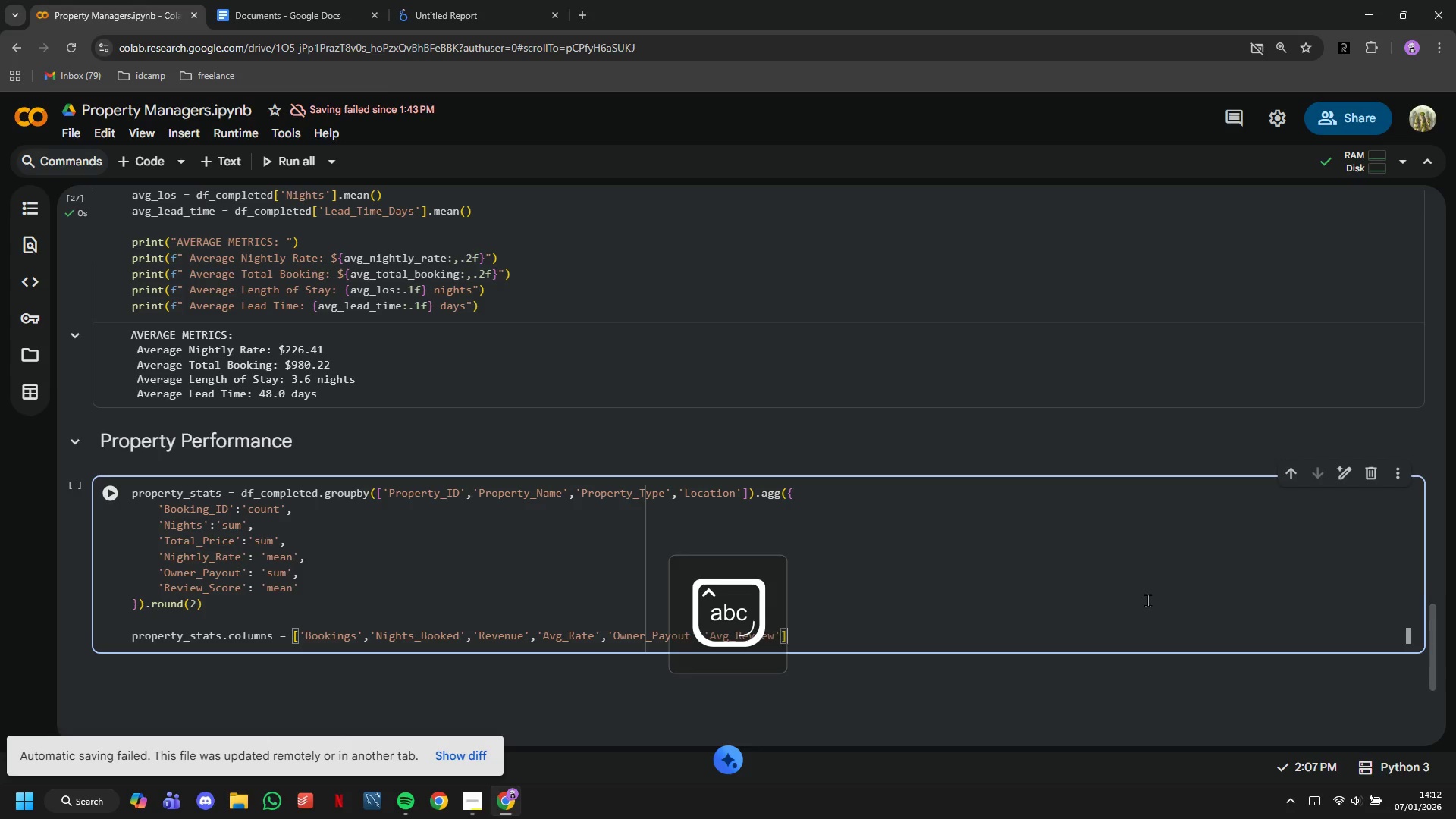 
key(ArrowRight)
 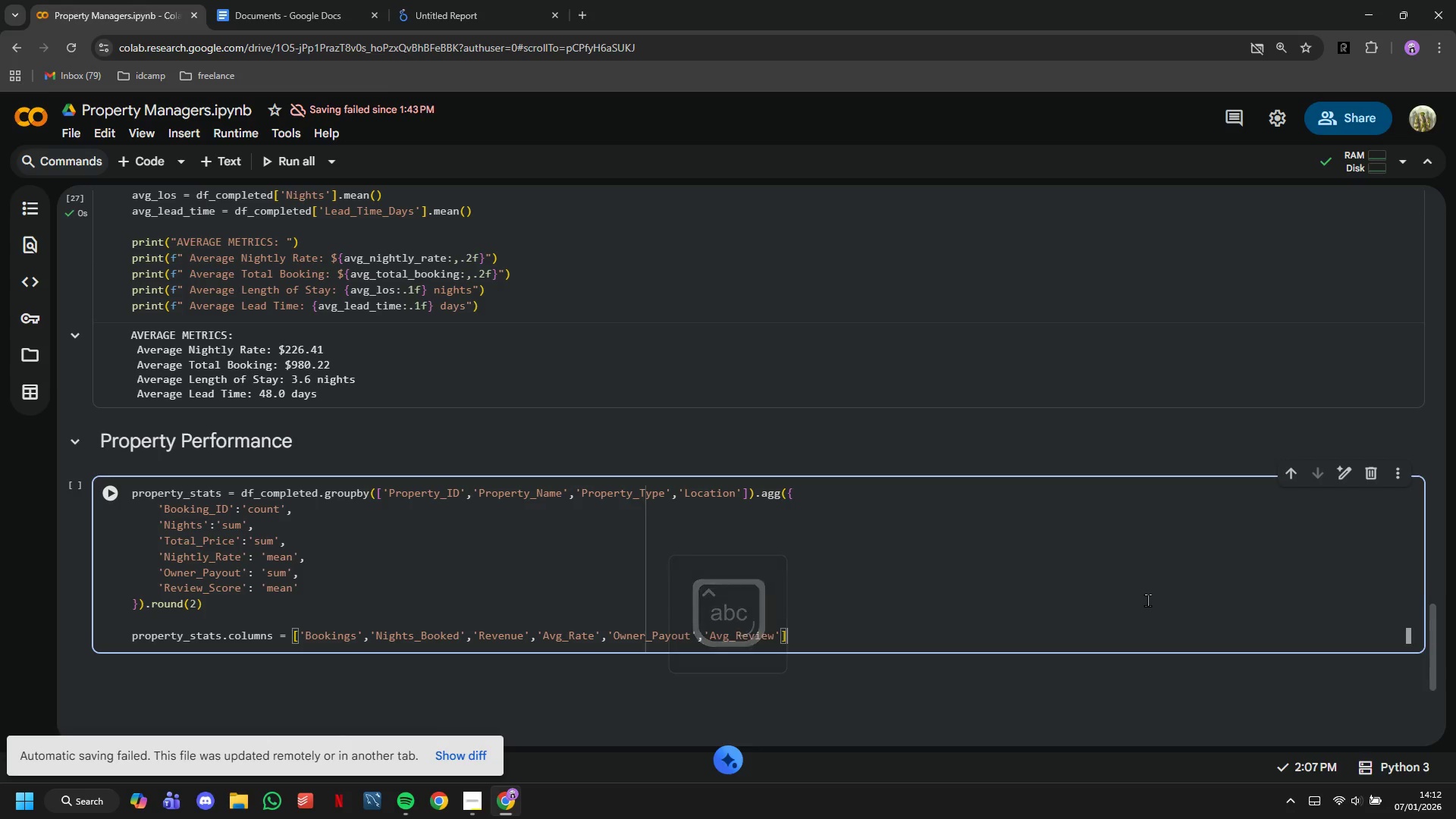 
key(Enter)
 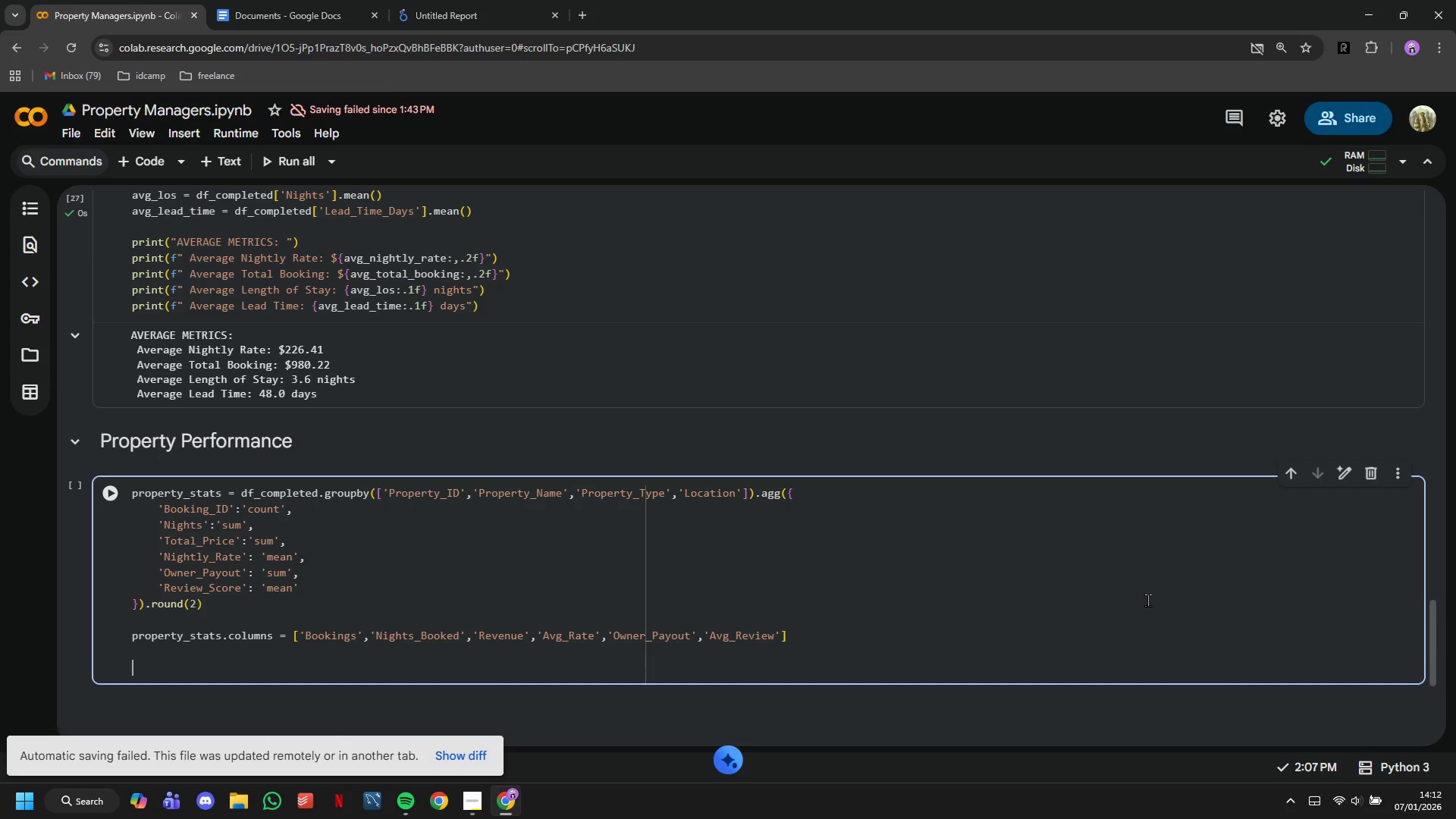 
key(Enter)
 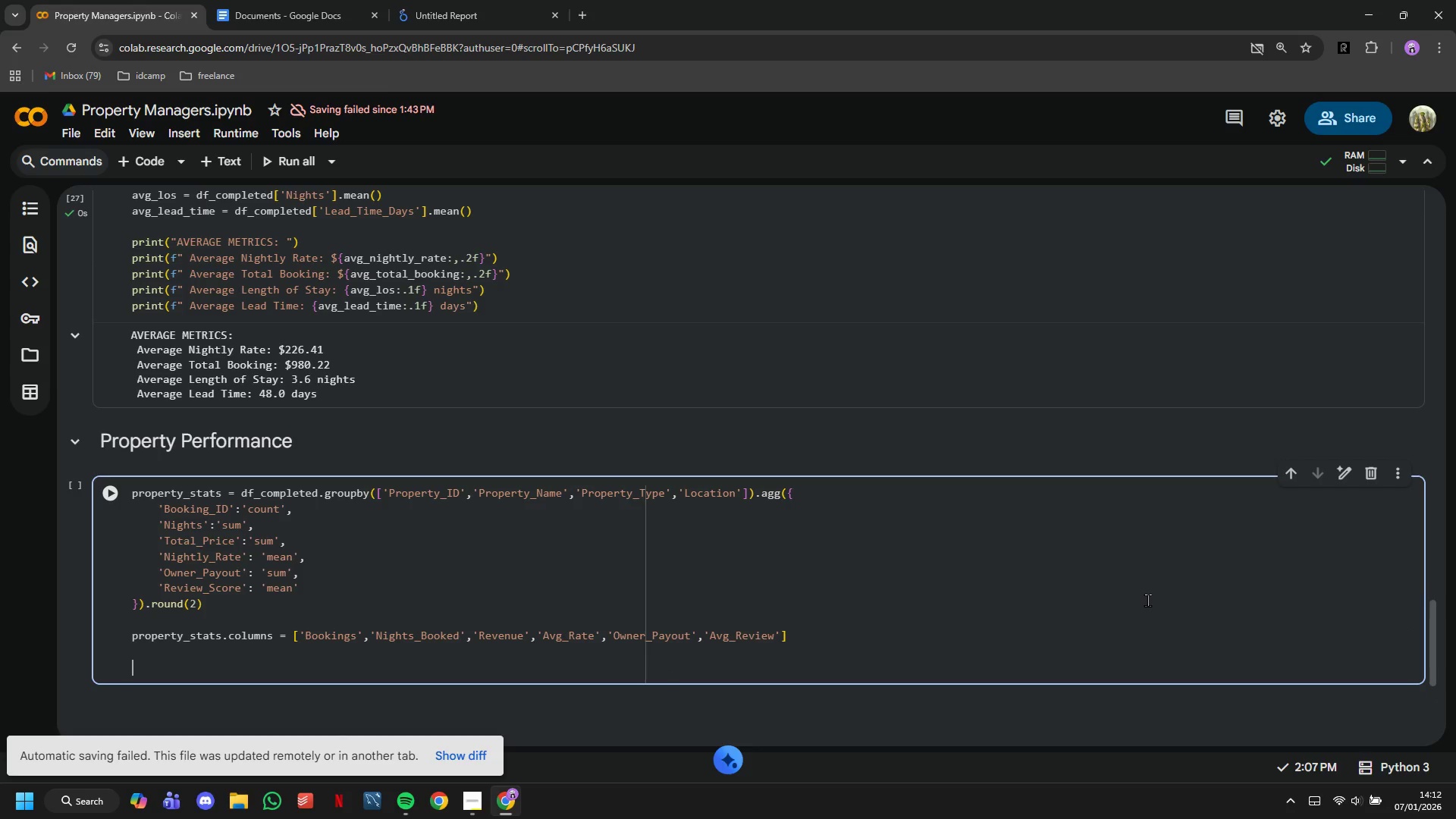 
type(# Calculate occupancy per property )
 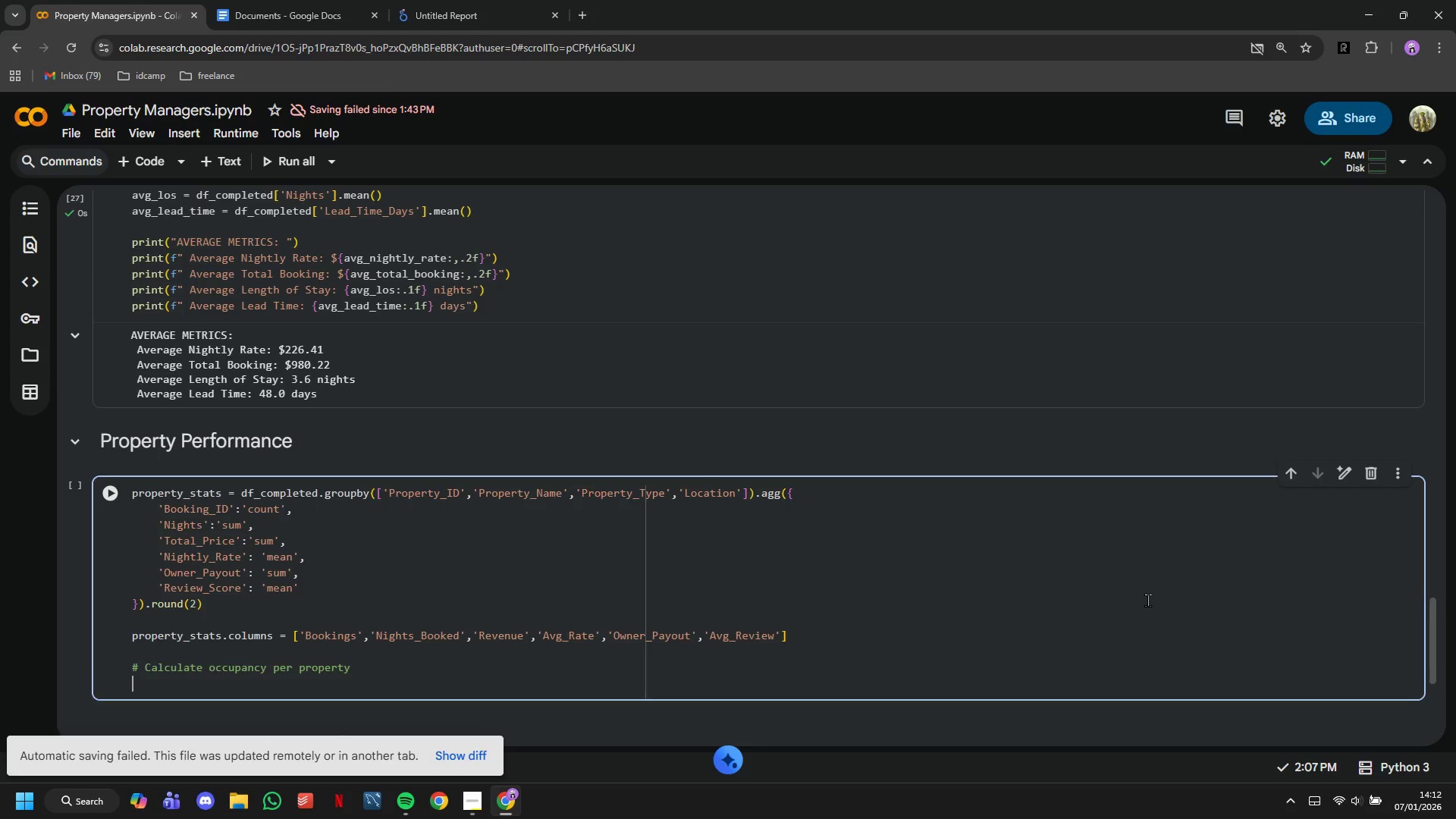 
key(Enter)
 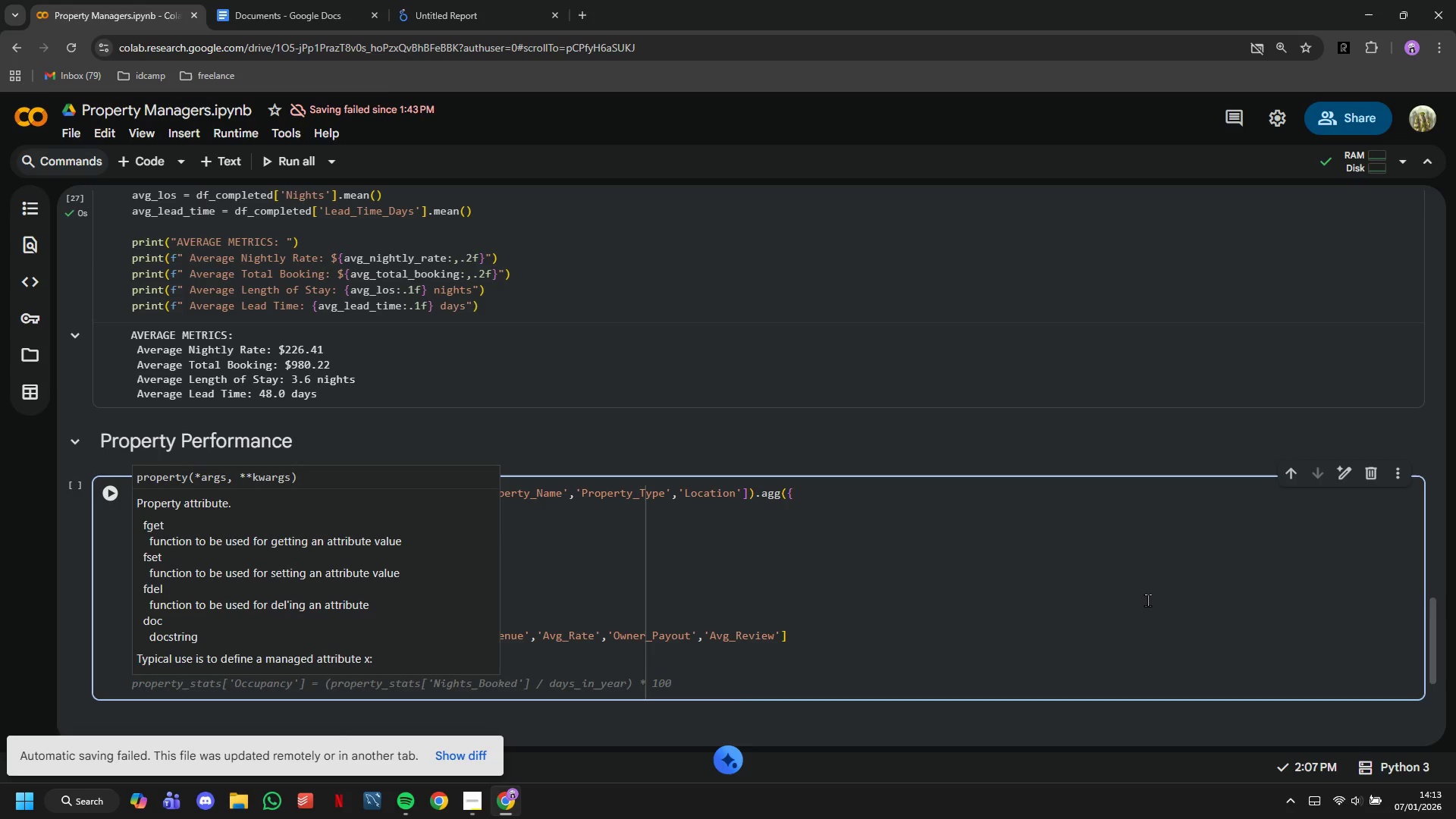 
wait(13.55)
 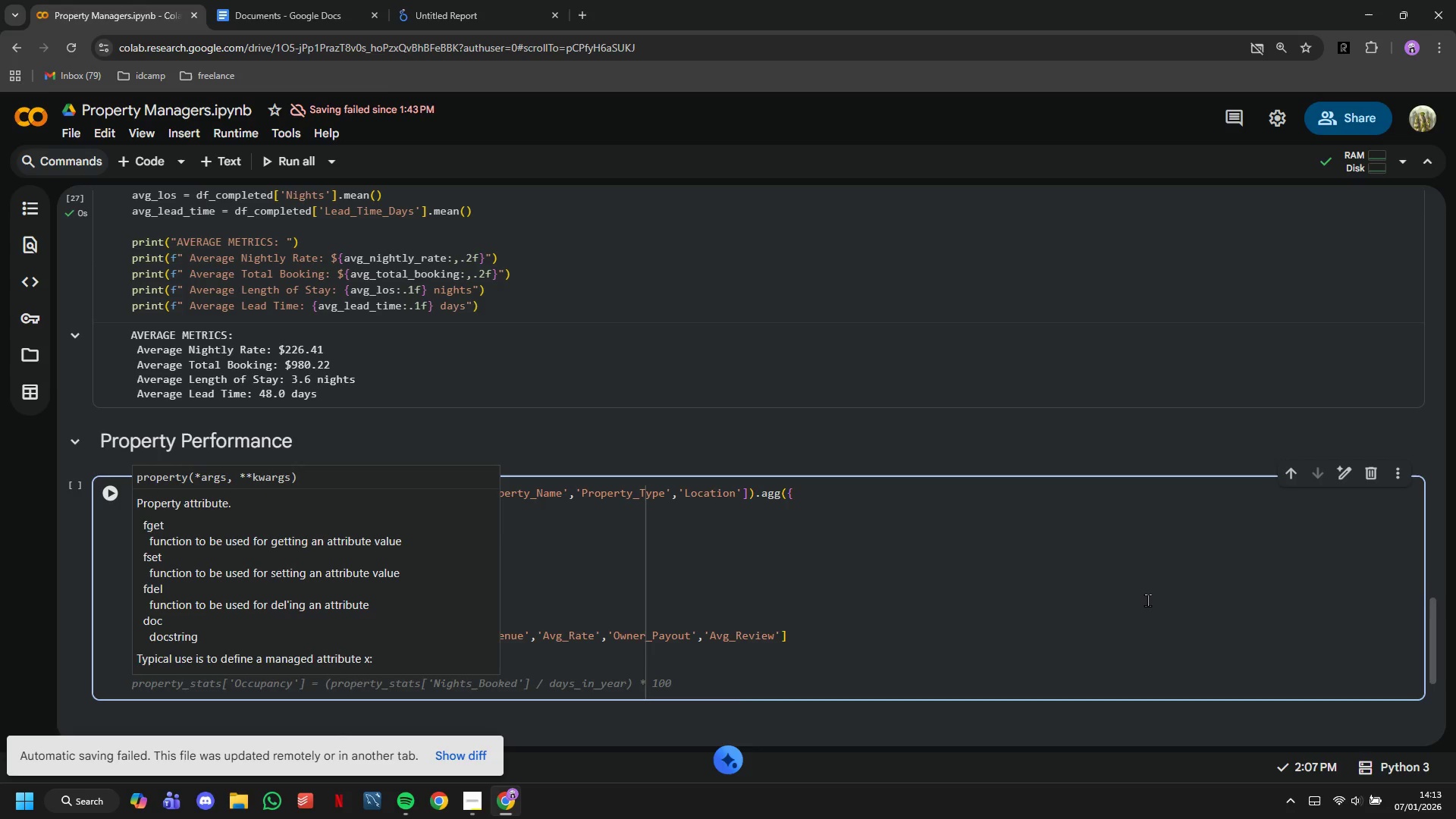 
type(property_stats['P)
key(Backspace)
type(Occupancy_Rate)
 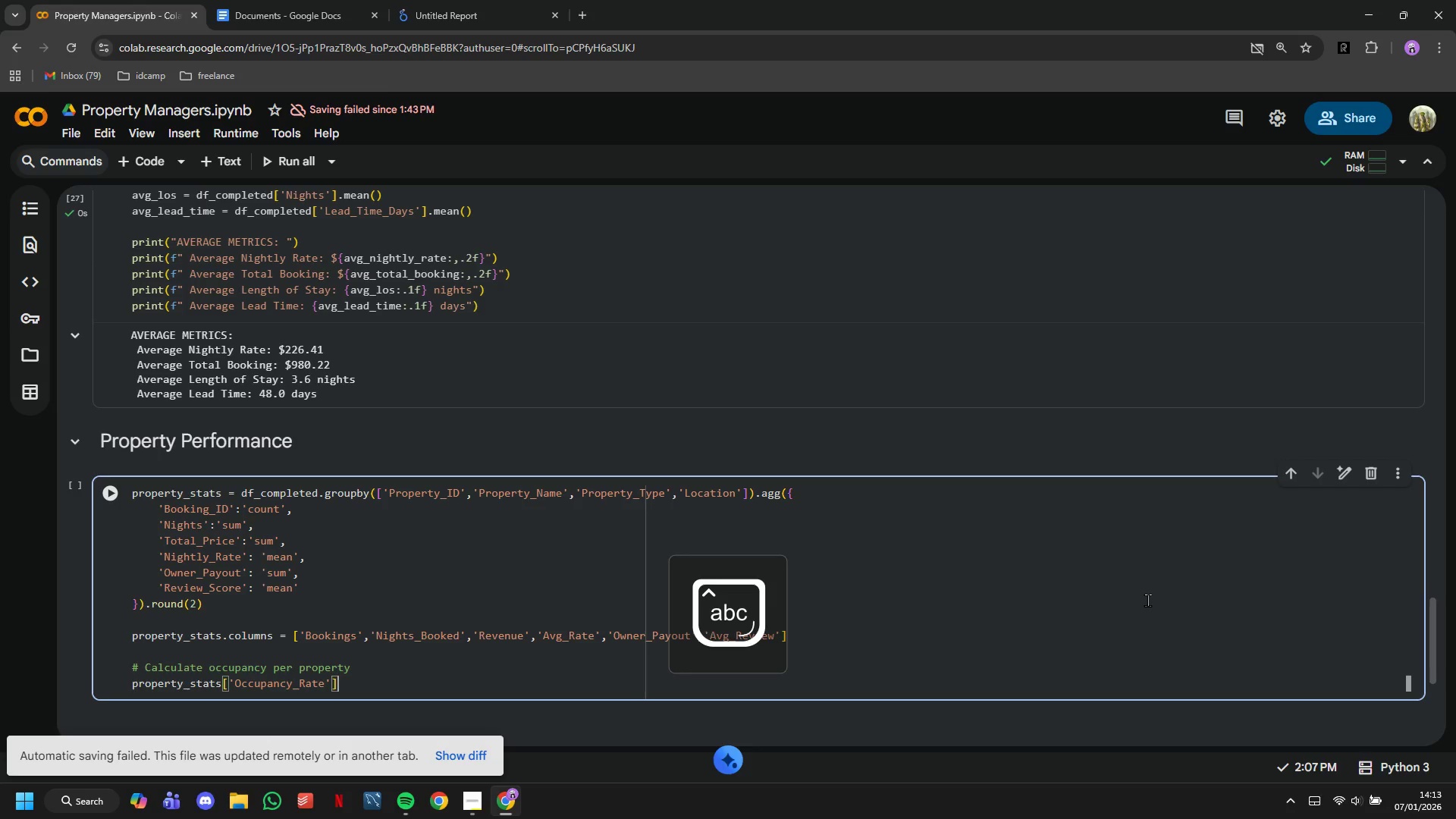 
 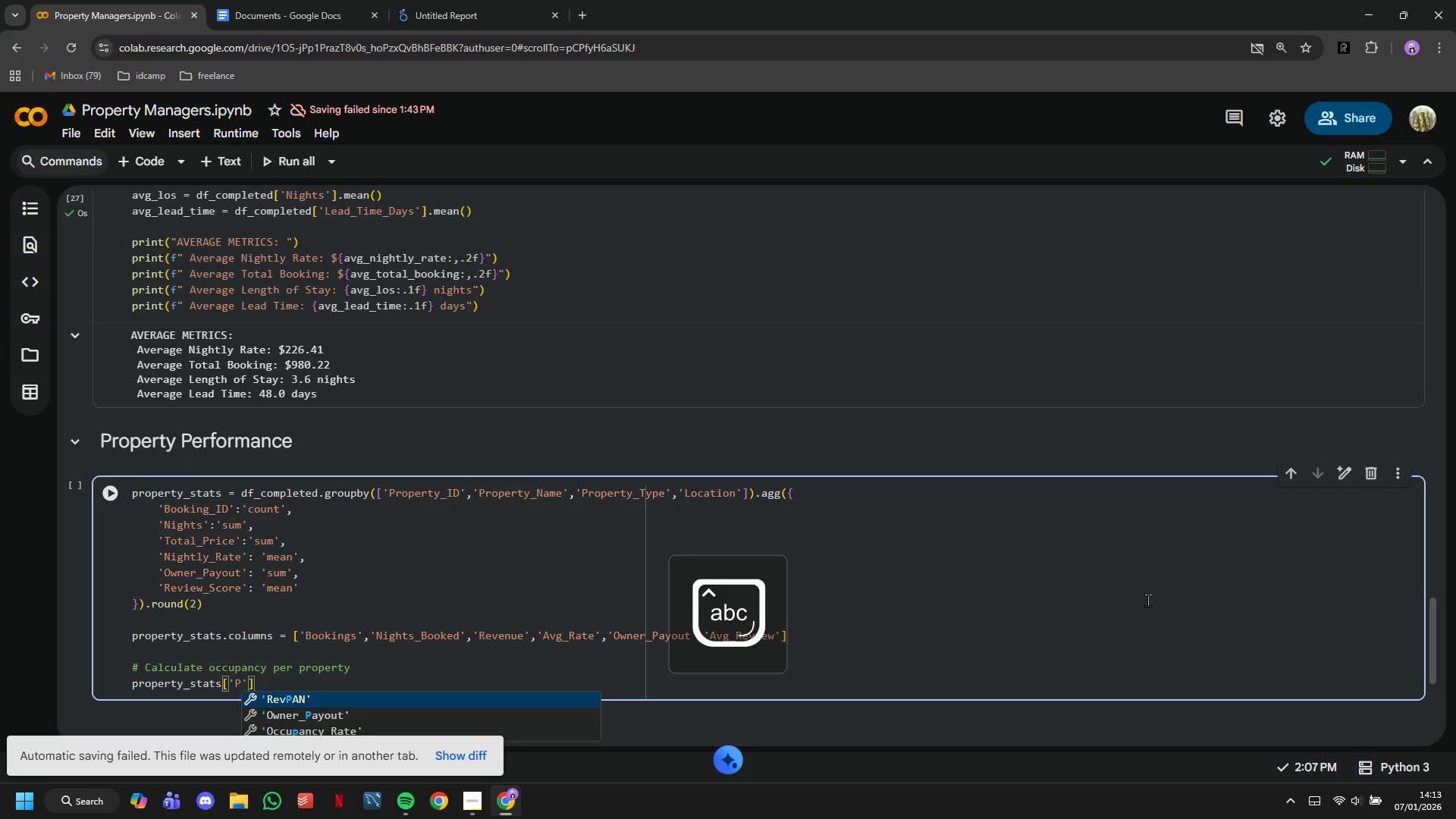 
key(ArrowRight)
 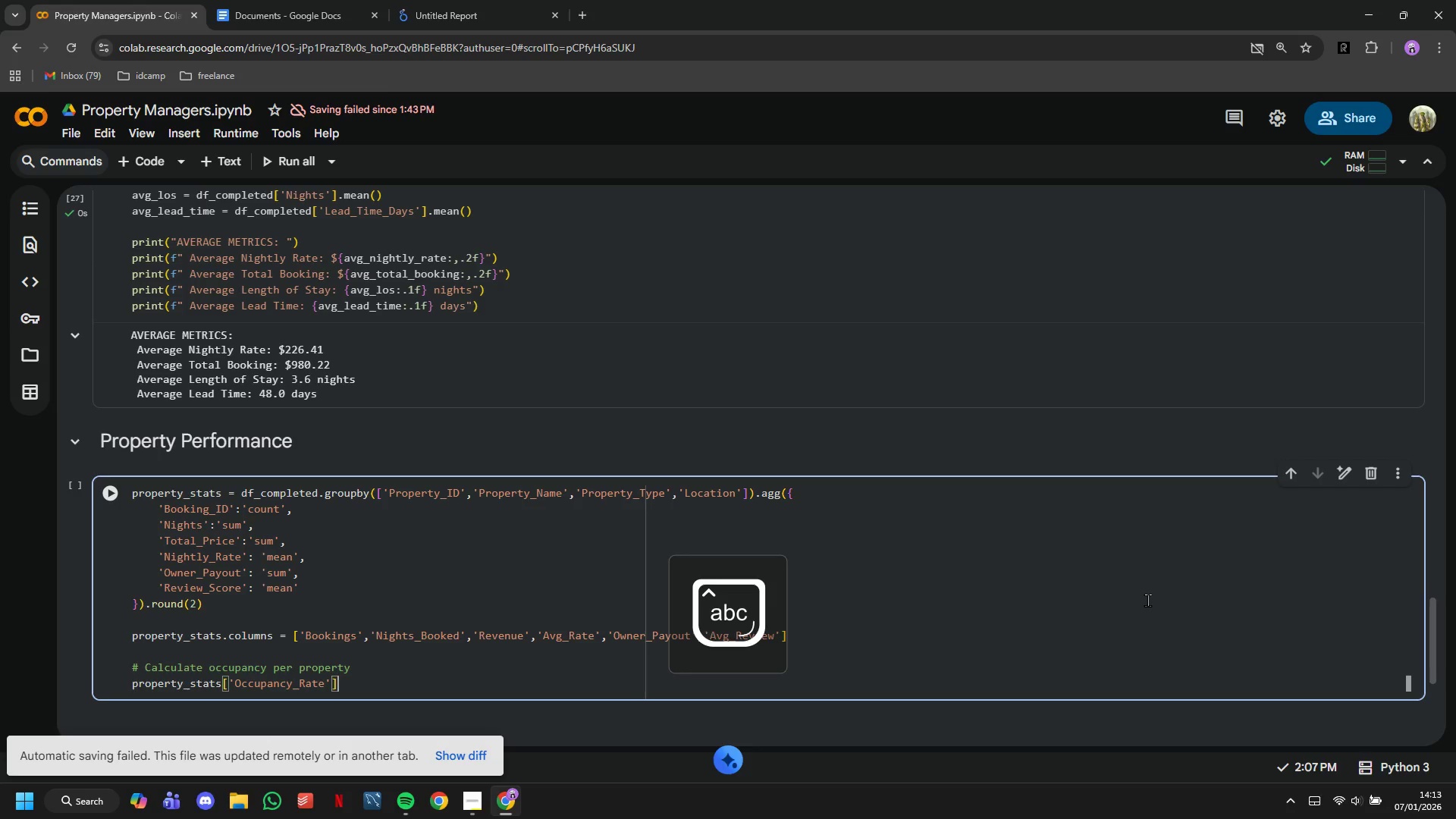 
key(ArrowRight)
 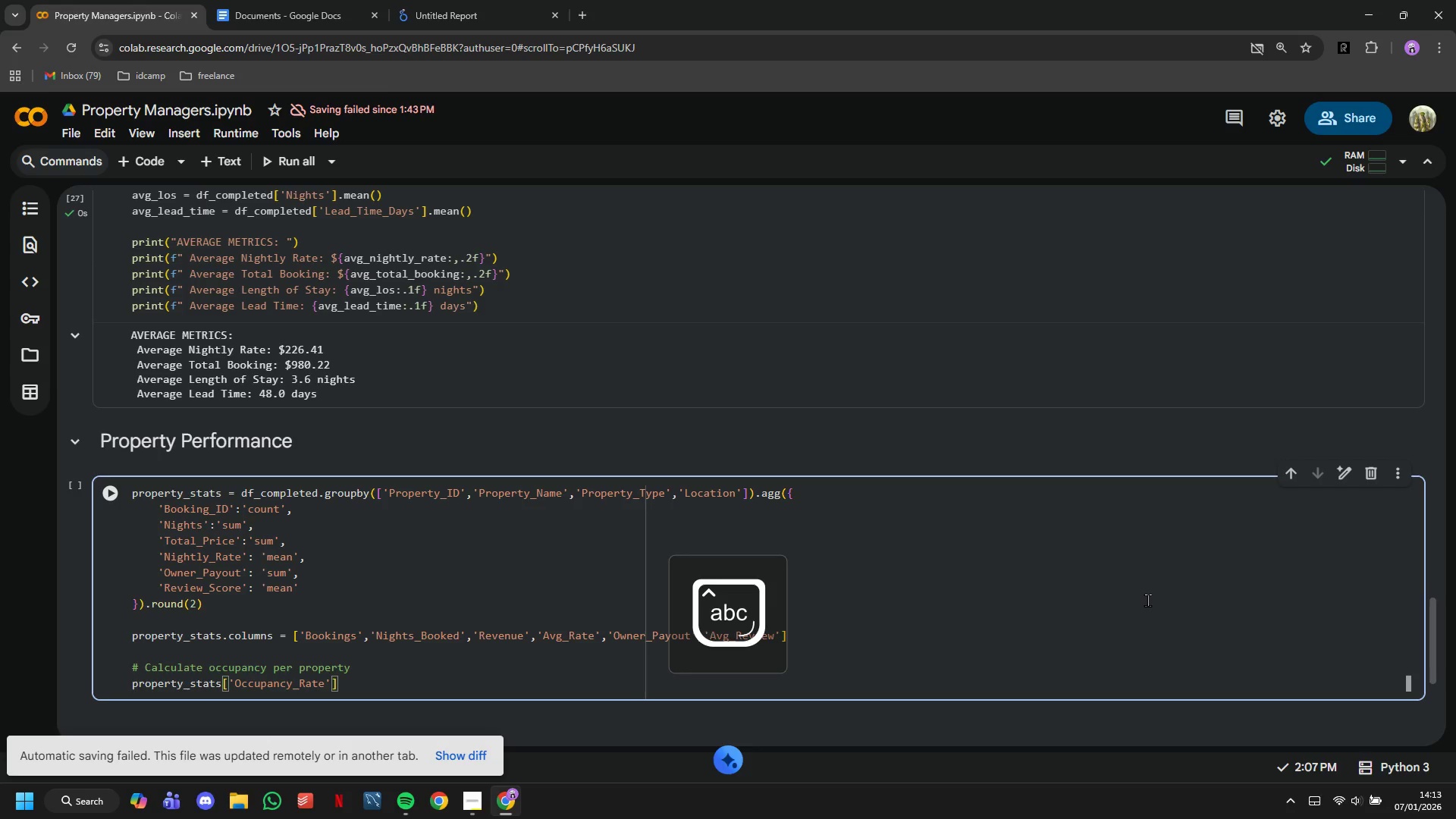 
type( = (property_stats['Nights_B)
key(Tab)
key(Tab)
 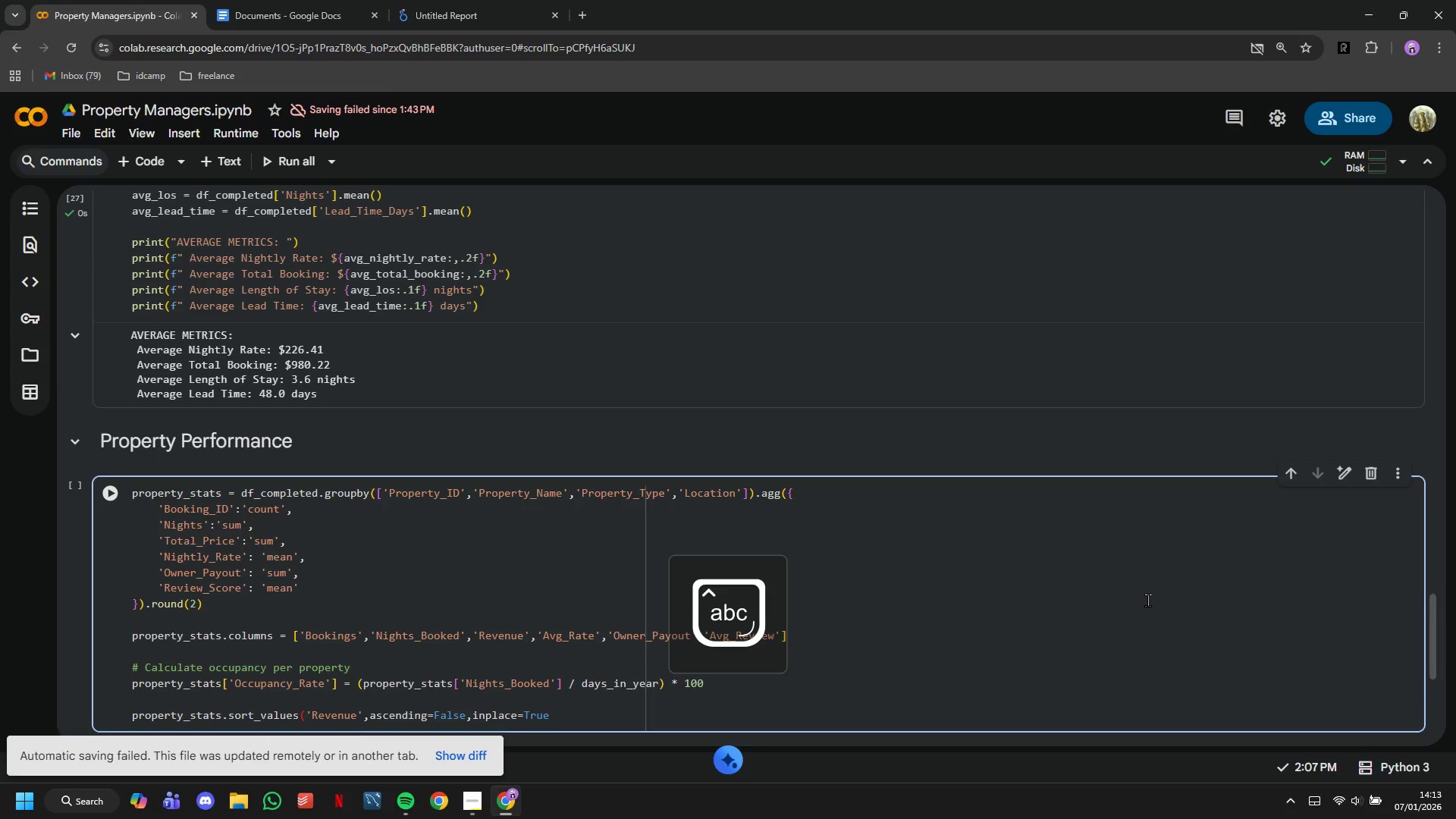 
key(ArrowLeft)
 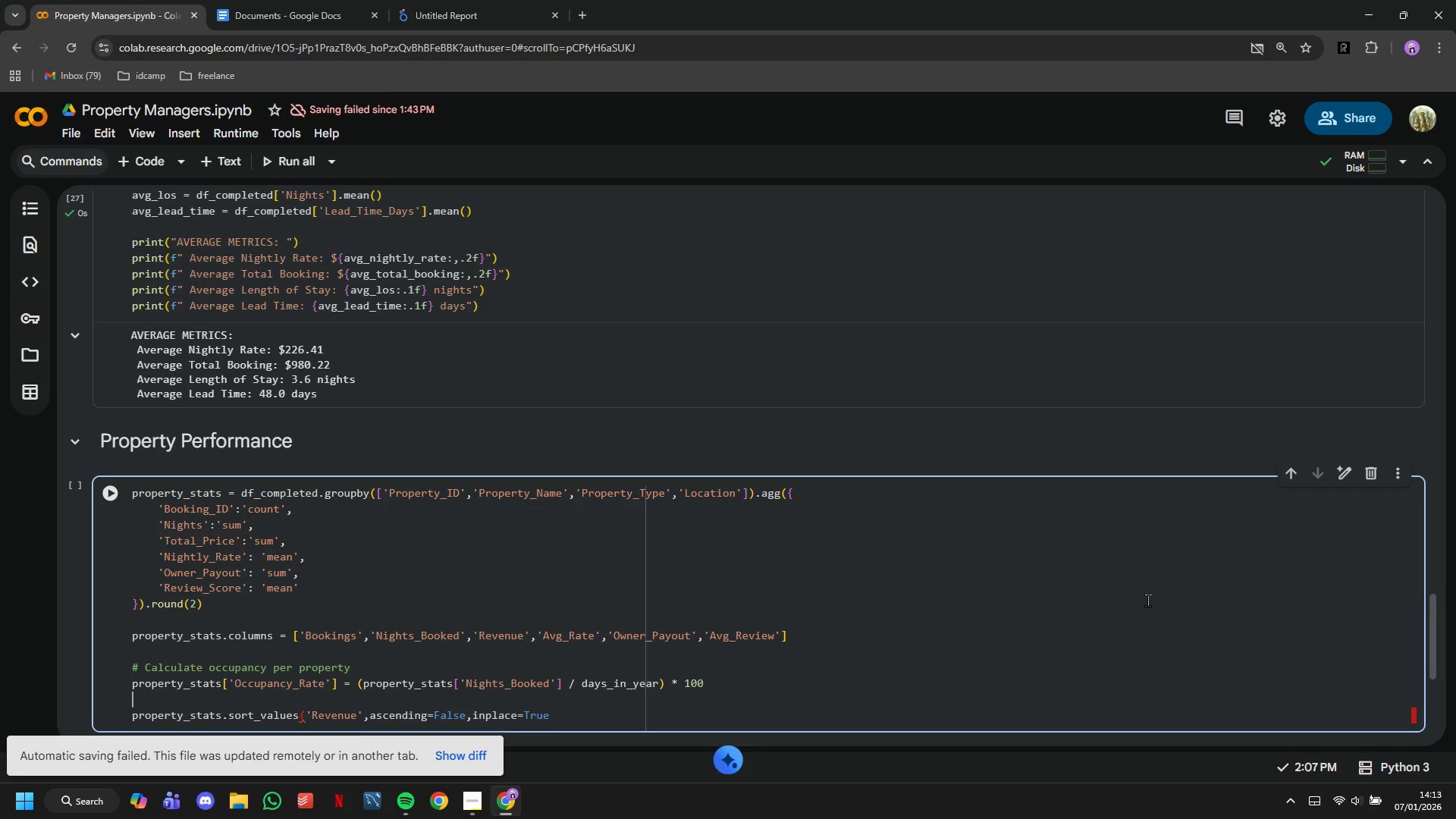 
key(ArrowUp)
 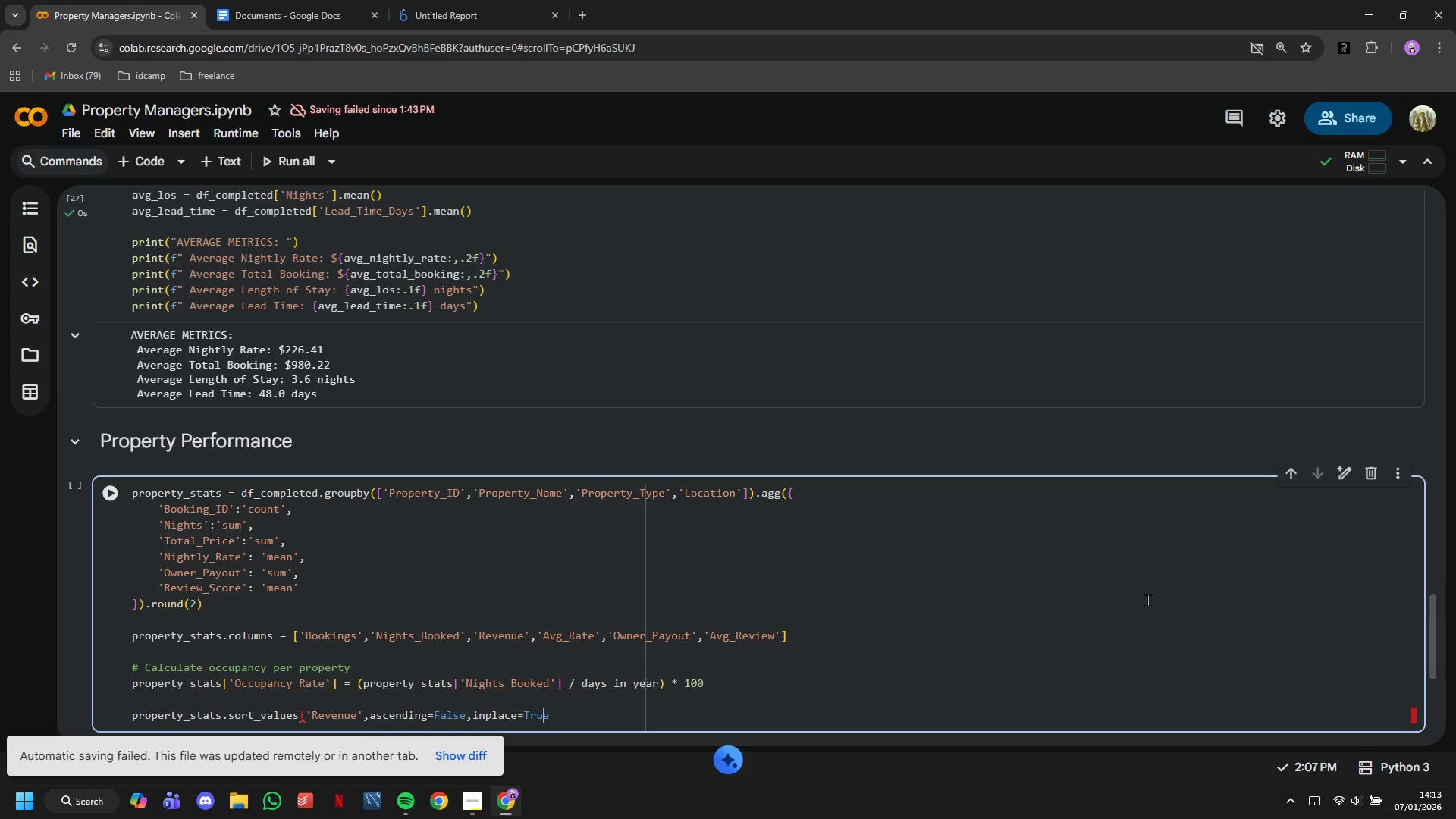 
key(ArrowDown)
 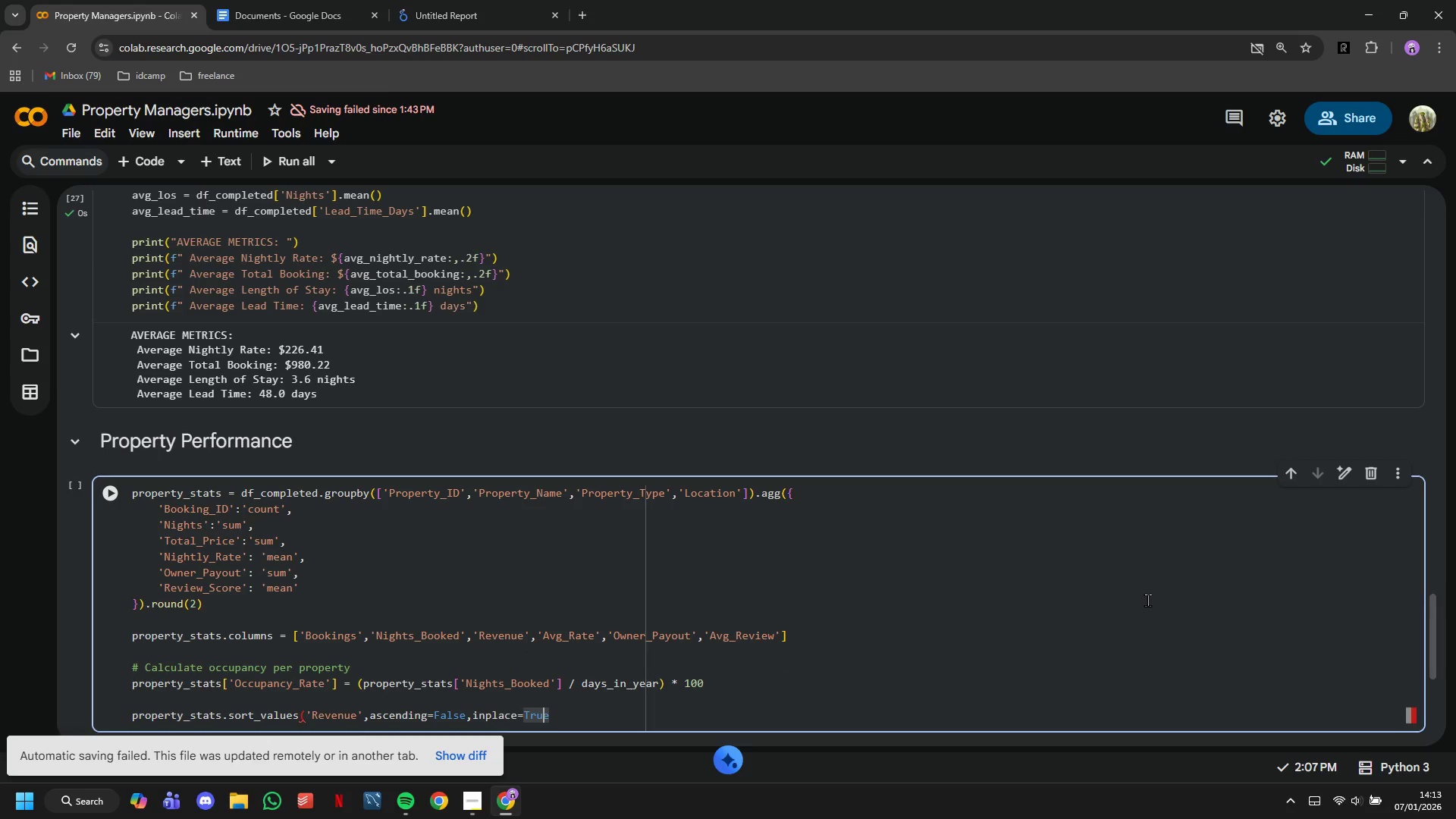 
key(ArrowUp)
 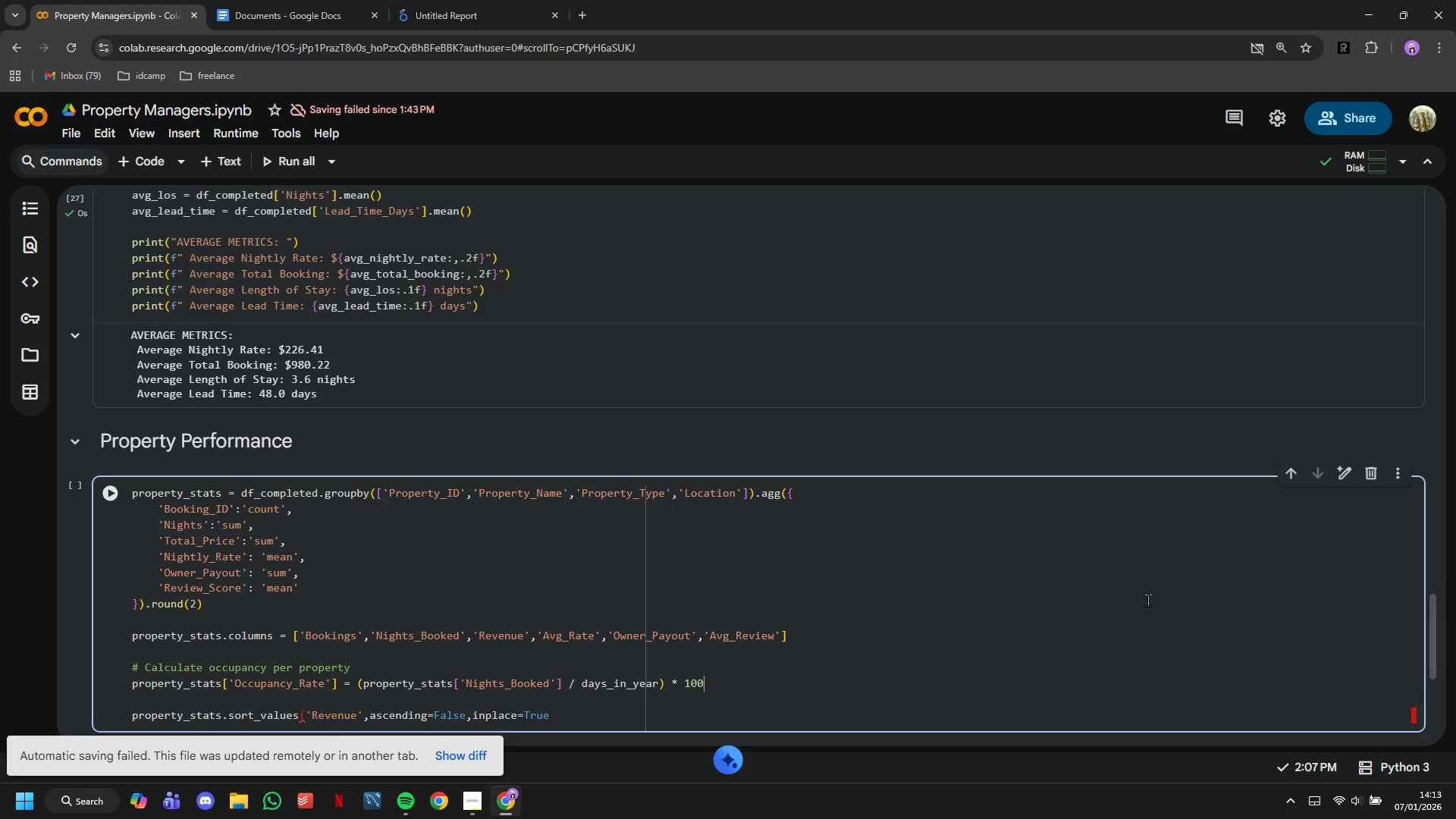 
key(ArrowLeft)
 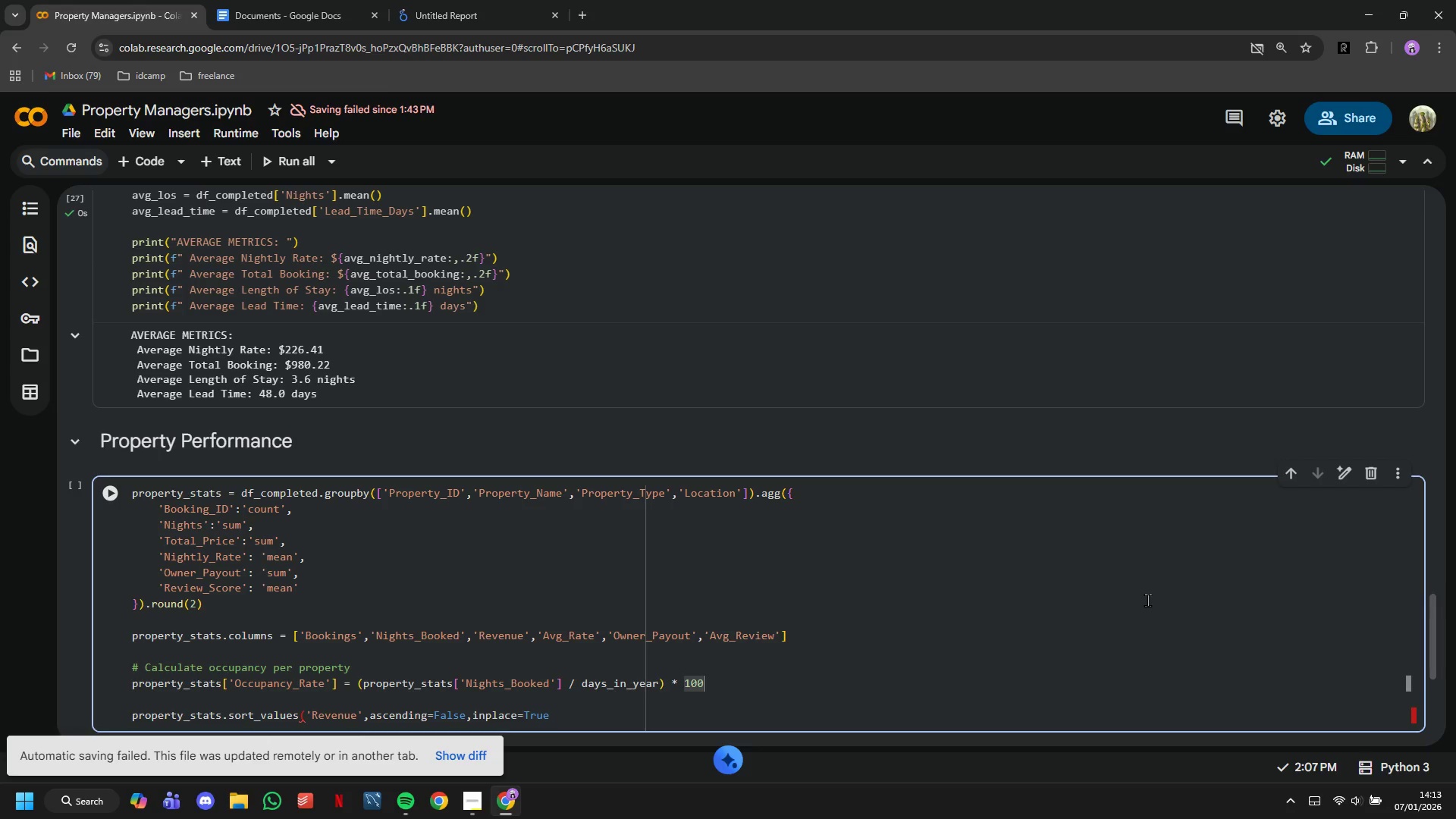 
key(ArrowDown)
 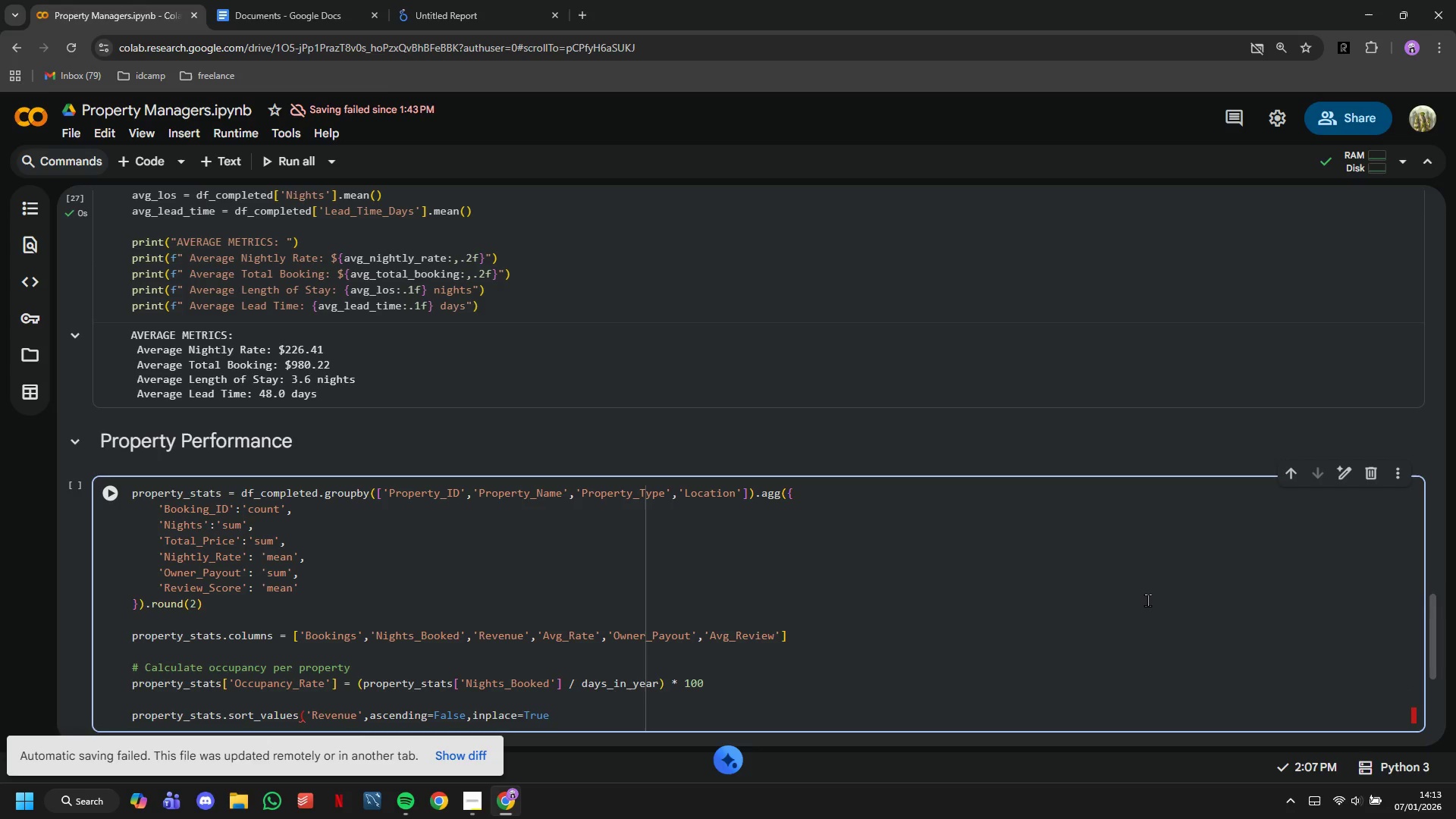 
key(ArrowDown)
 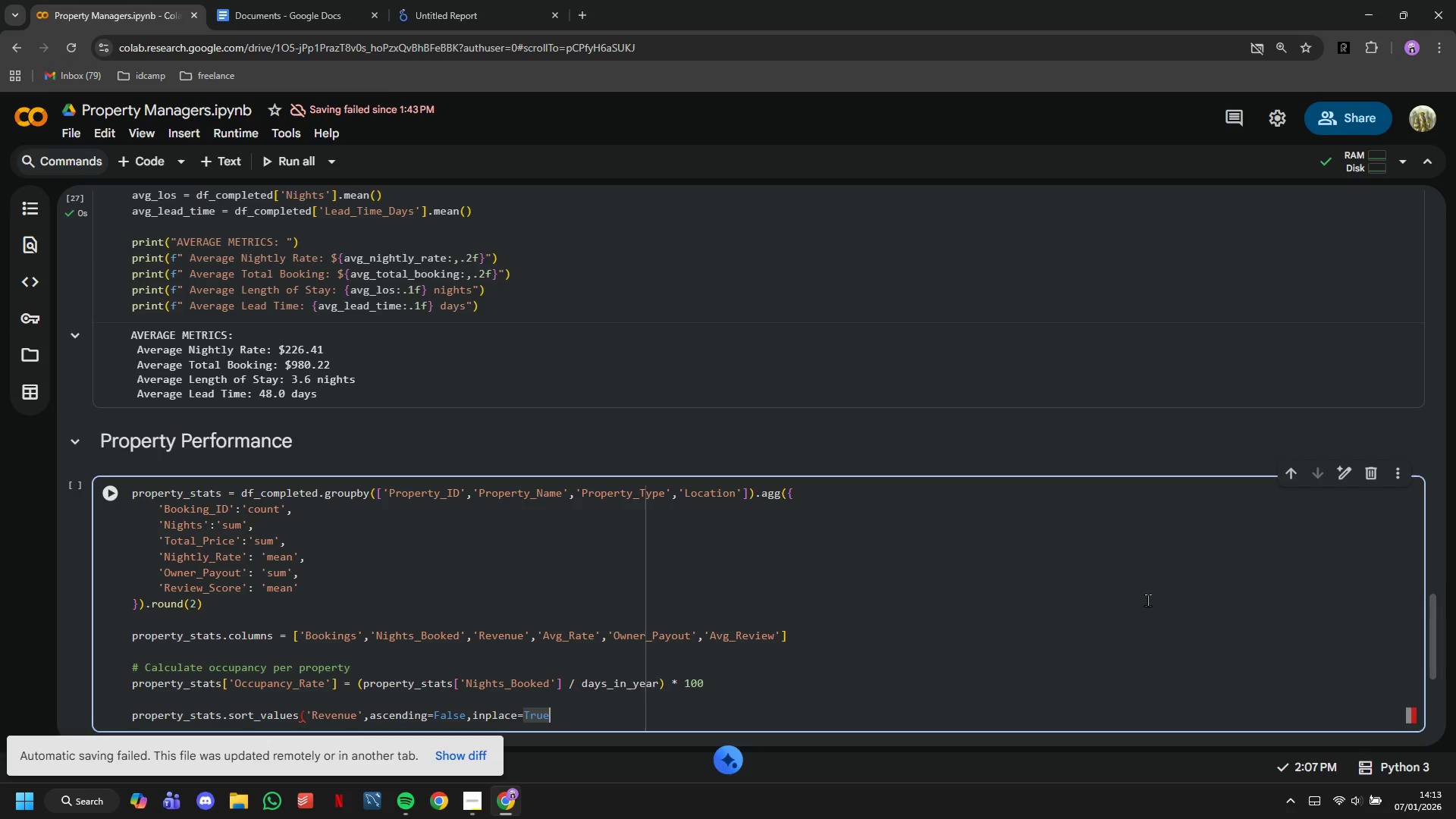 
scroll: coordinate [482, 558], scroll_direction: down, amount: 2.0
 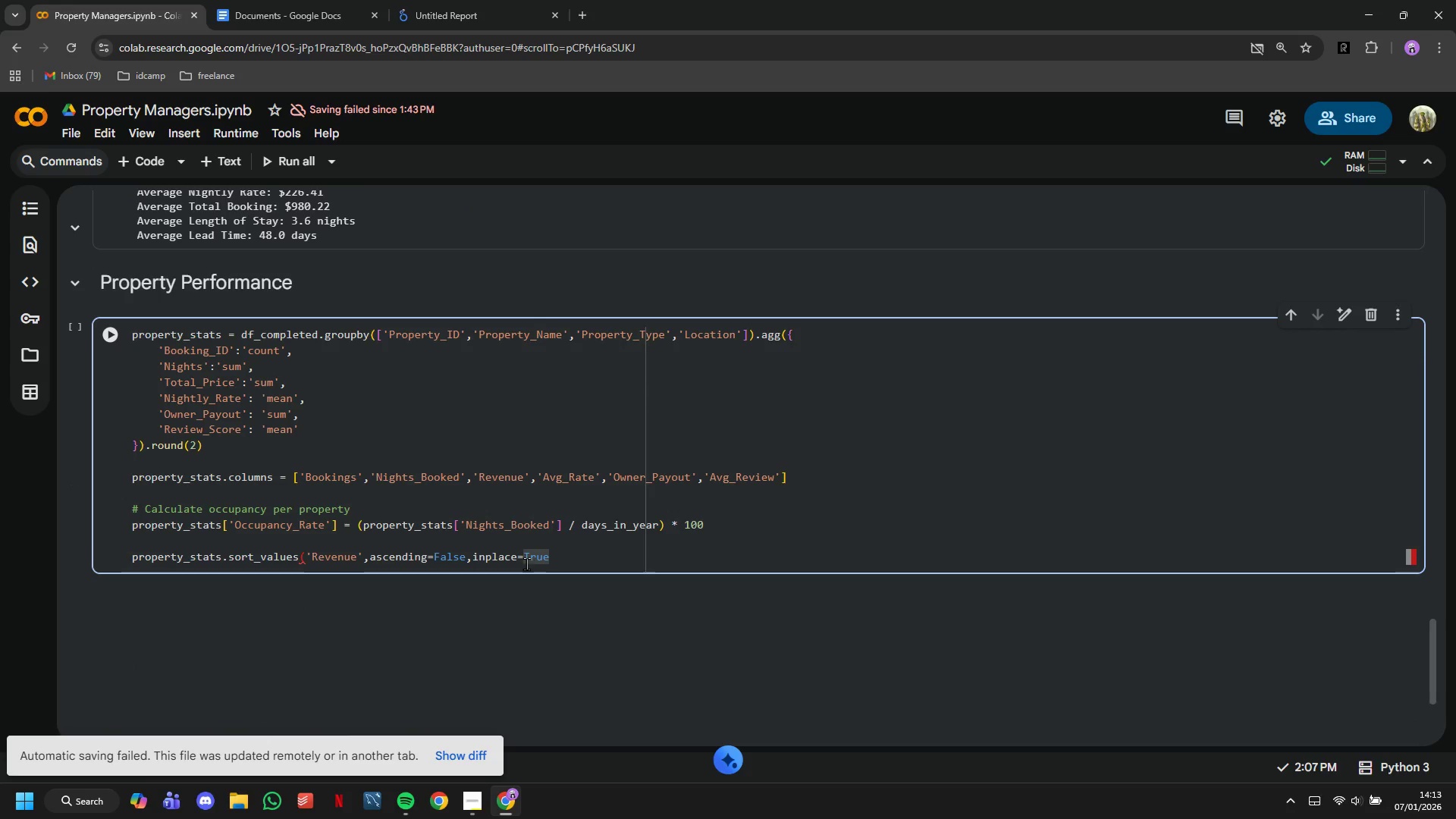 
double_click([526, 563])
 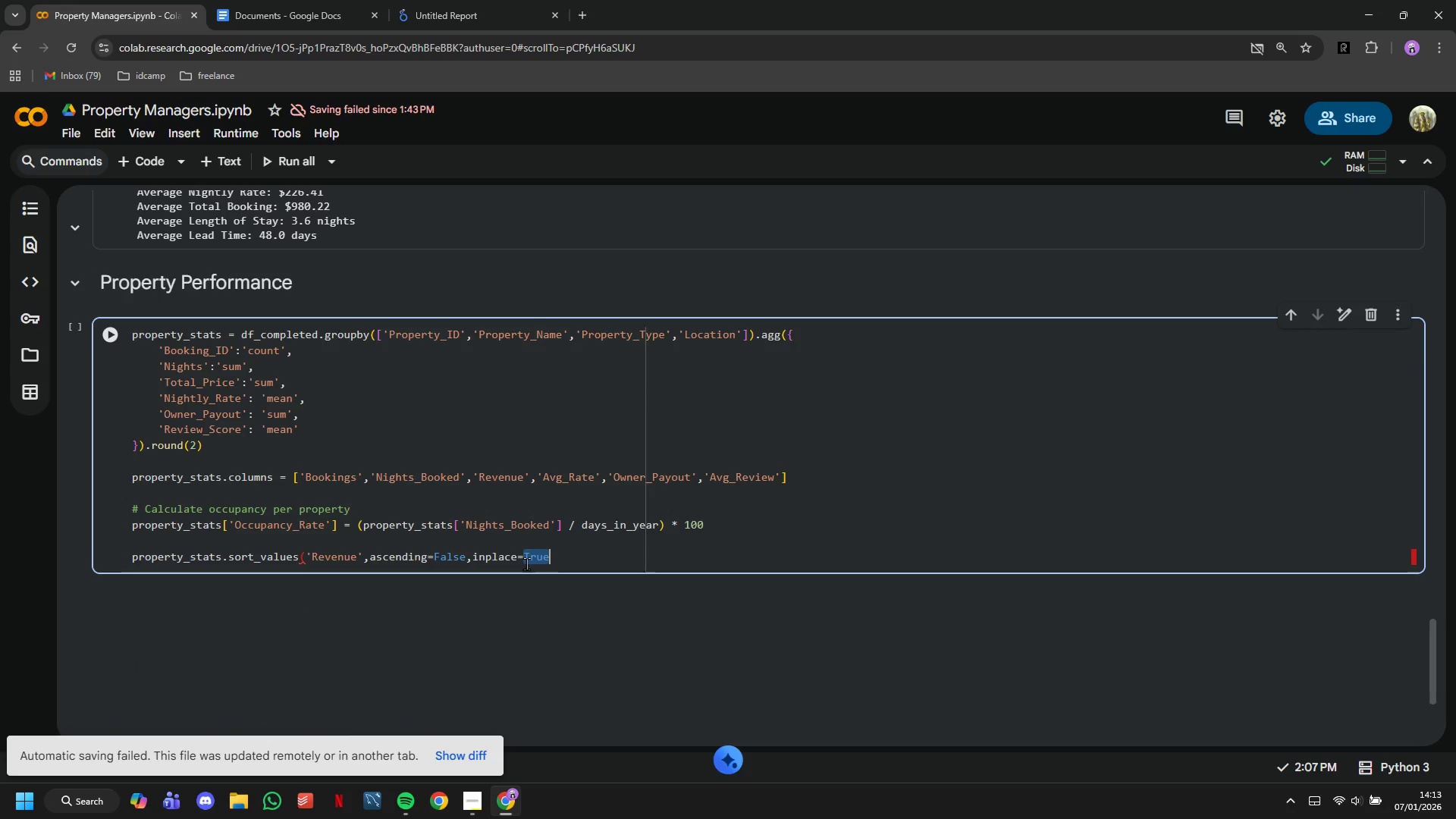 
triple_click([526, 563])
 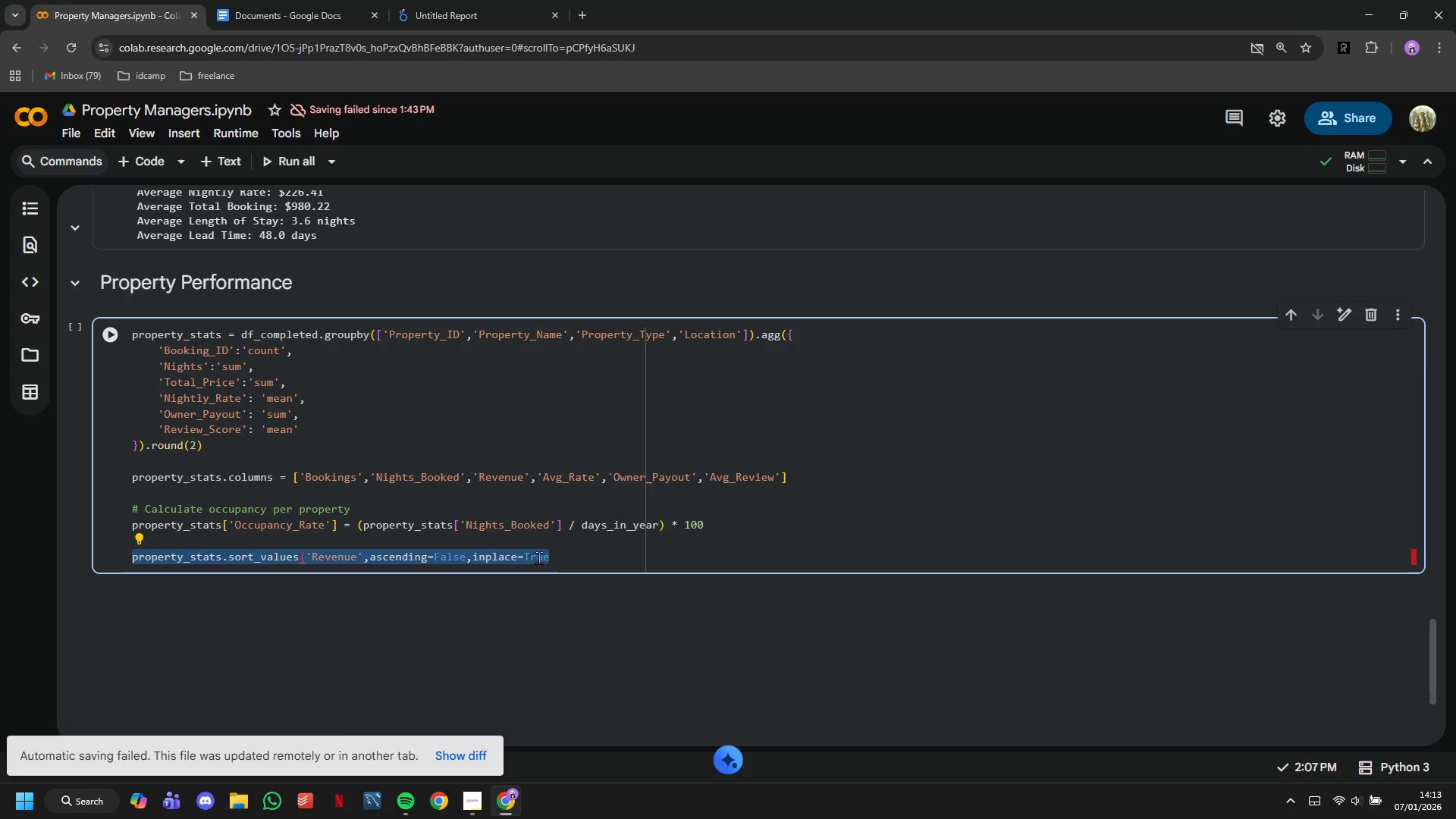 
key(Backspace)
 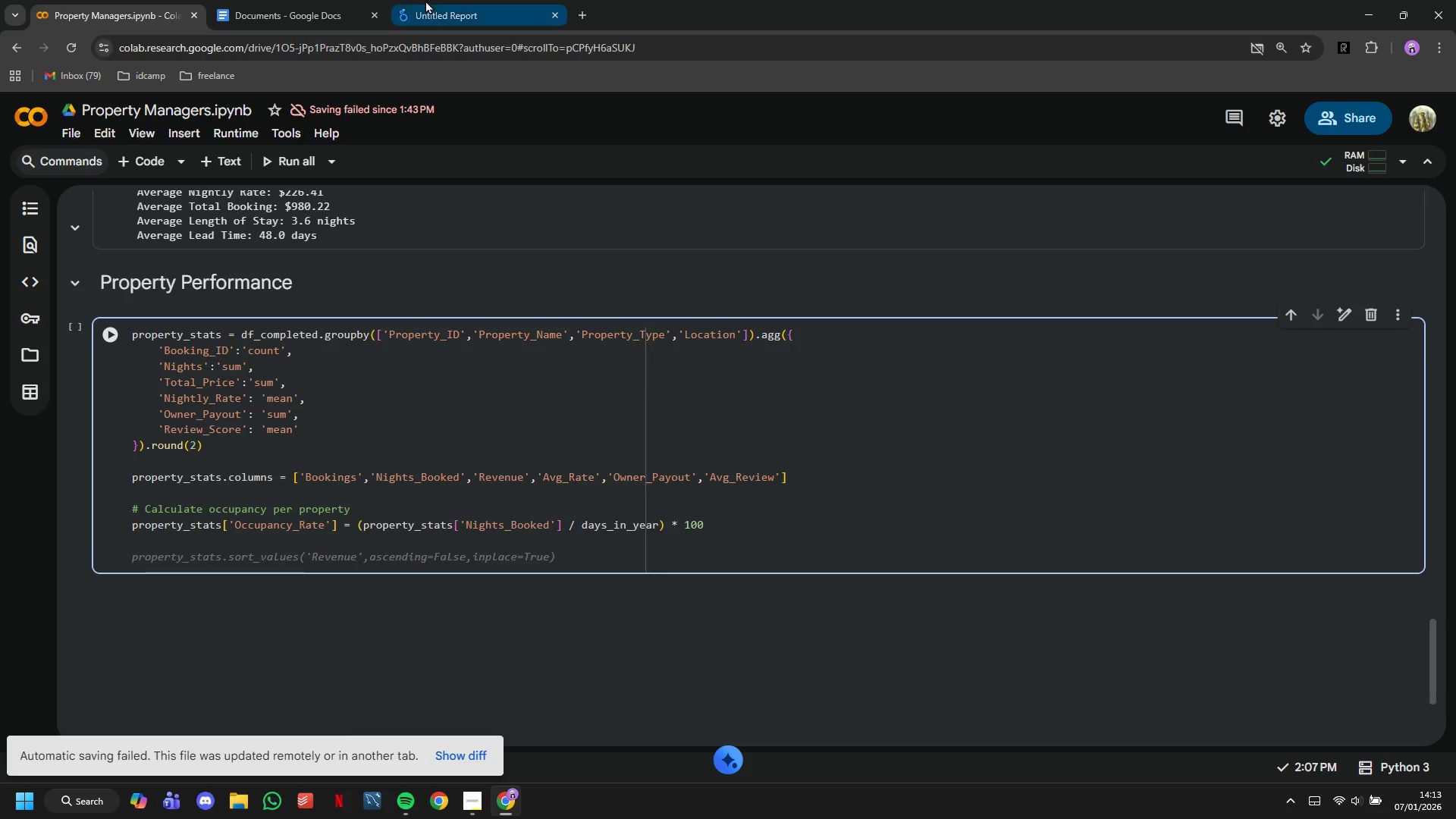 
left_click_drag(start_coordinate=[324, 0], to_coordinate=[328, 0])
 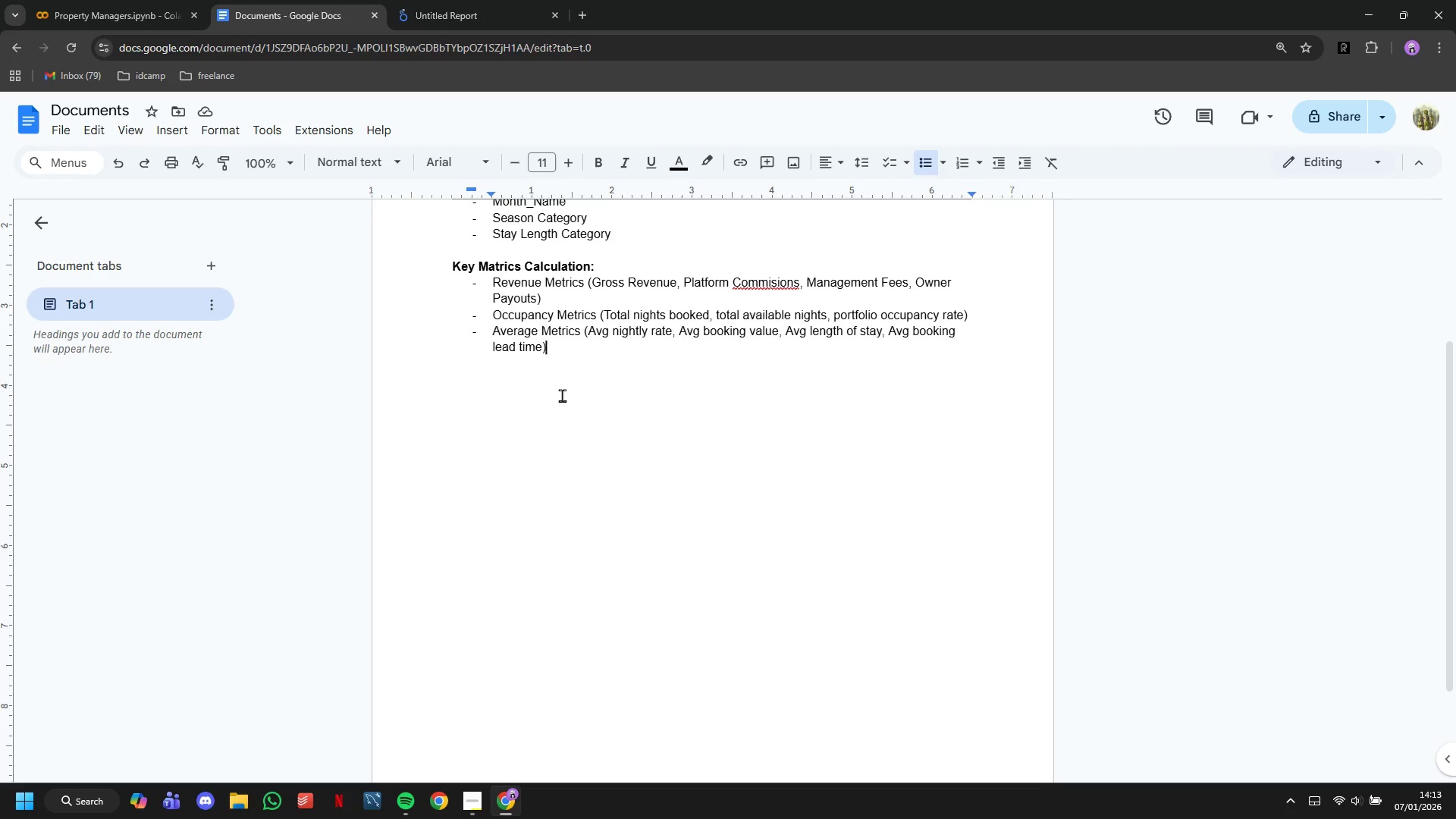 
key(Enter)
 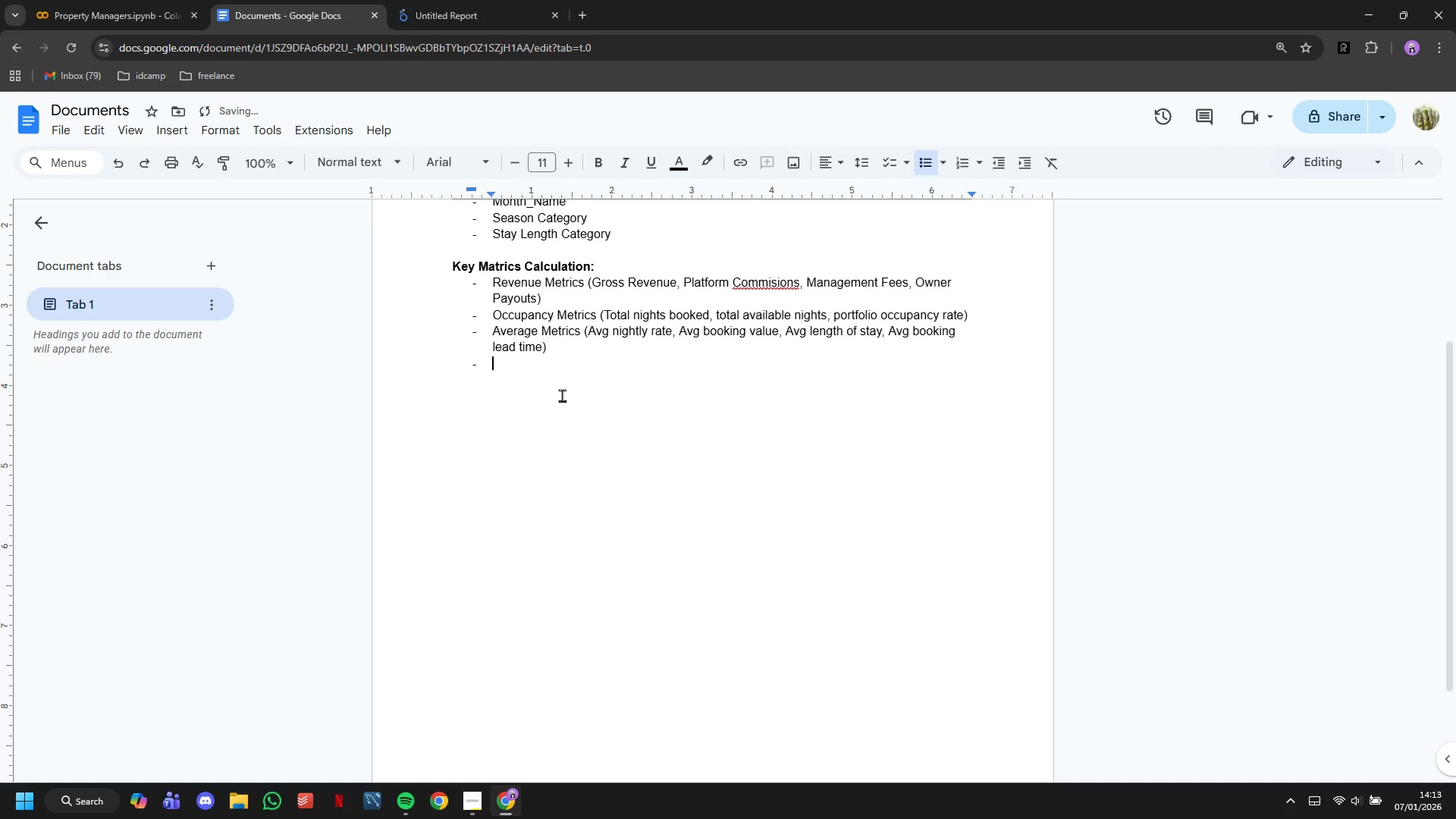 
key(Enter)
 